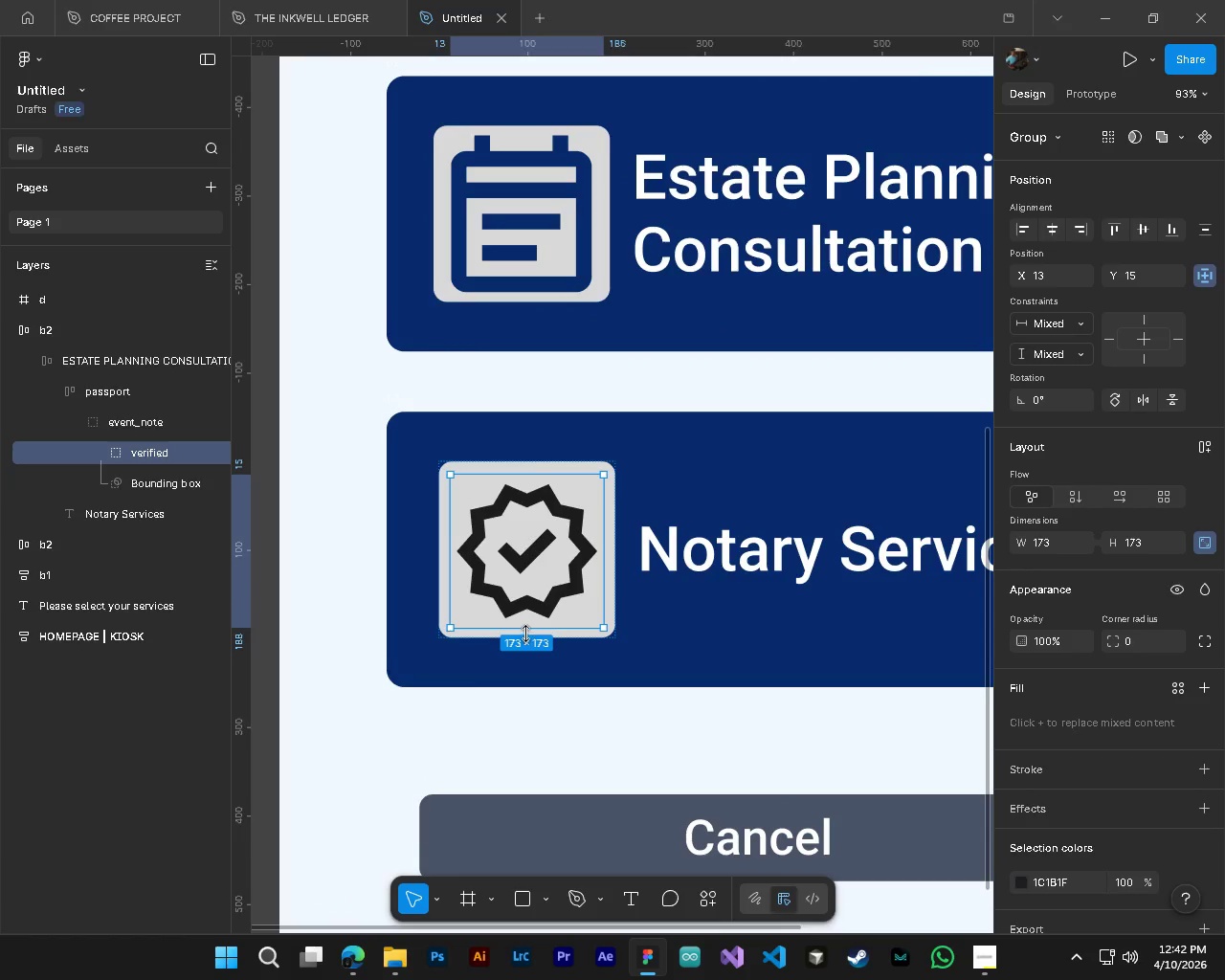 
left_click_drag(start_coordinate=[524, 629], to_coordinate=[524, 641])
 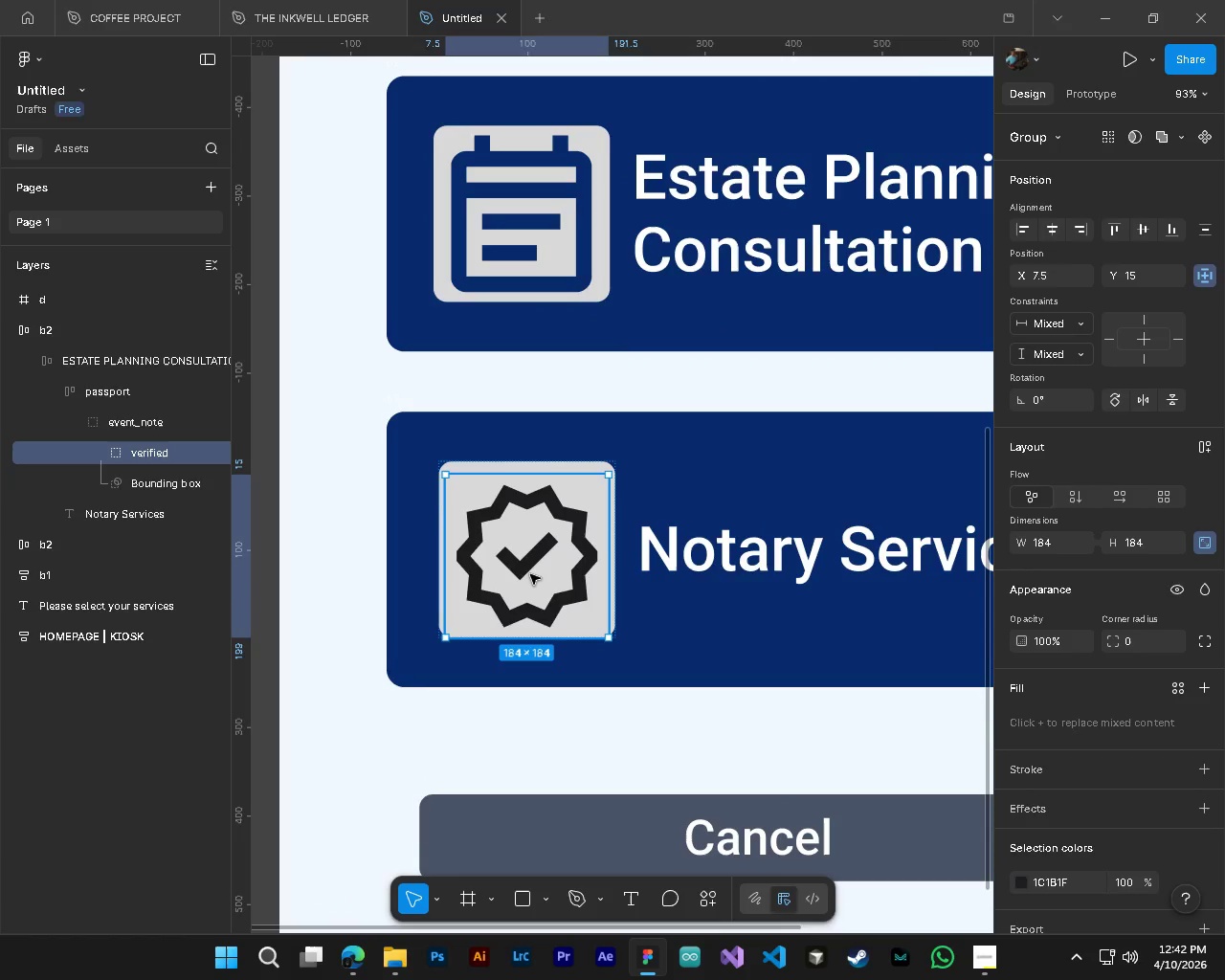 
left_click([530, 574])
 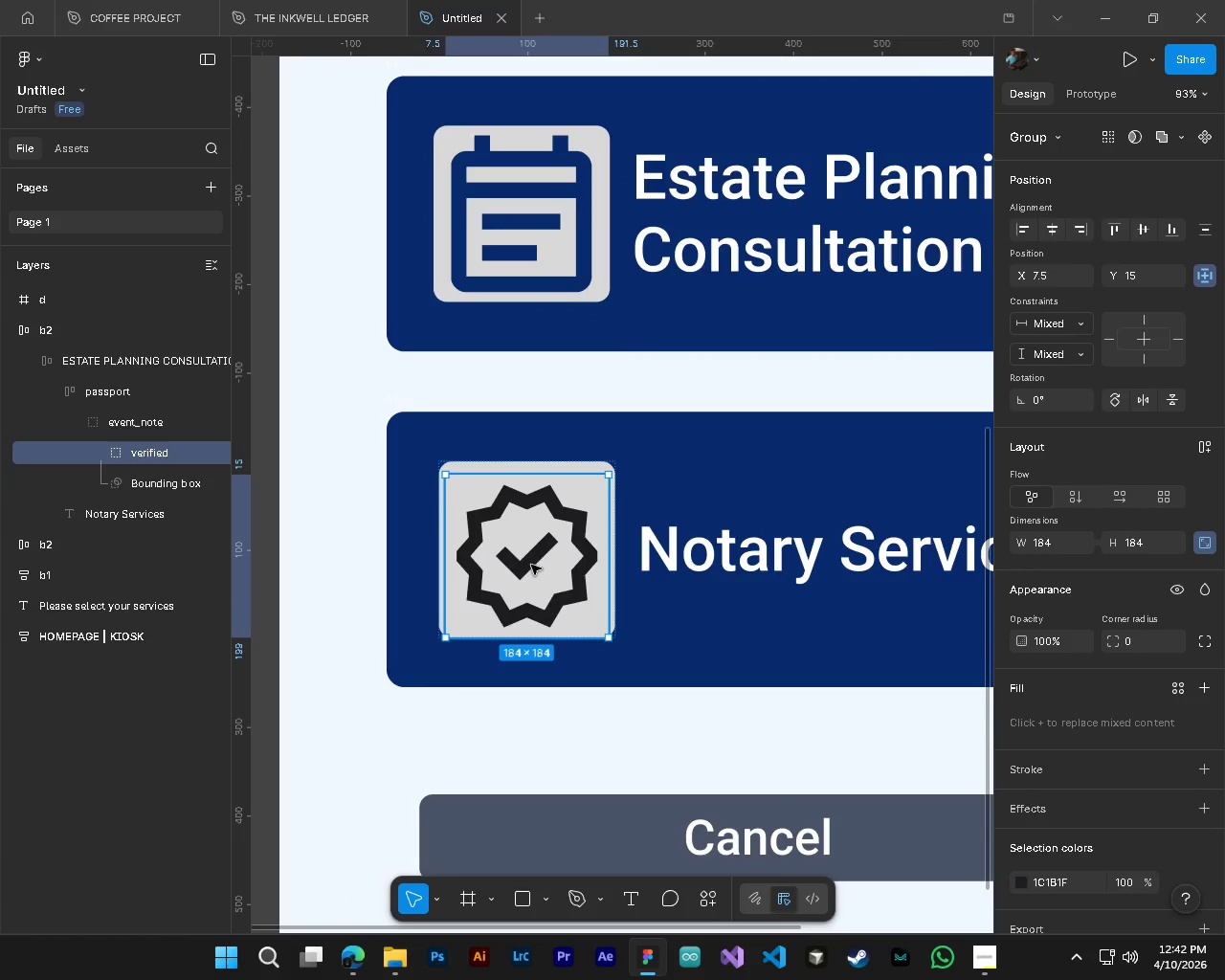 
left_click_drag(start_coordinate=[531, 563], to_coordinate=[532, 556])
 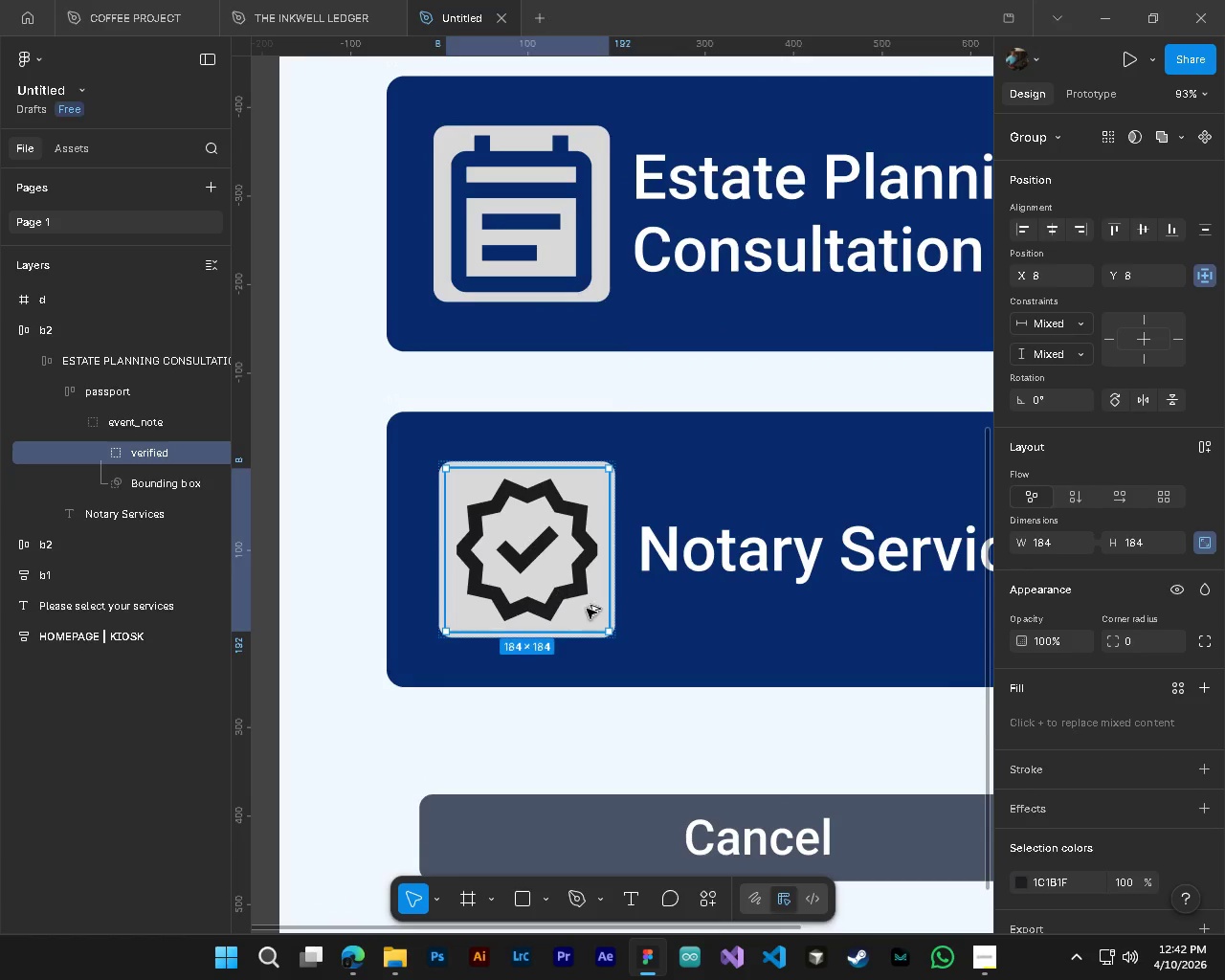 
hold_key(key=AltLeft, duration=0.41)
hold_key(key=ControlLeft, duration=0.31)
scroll: coordinate [590, 615], scroll_direction: down, amount: 6.0
 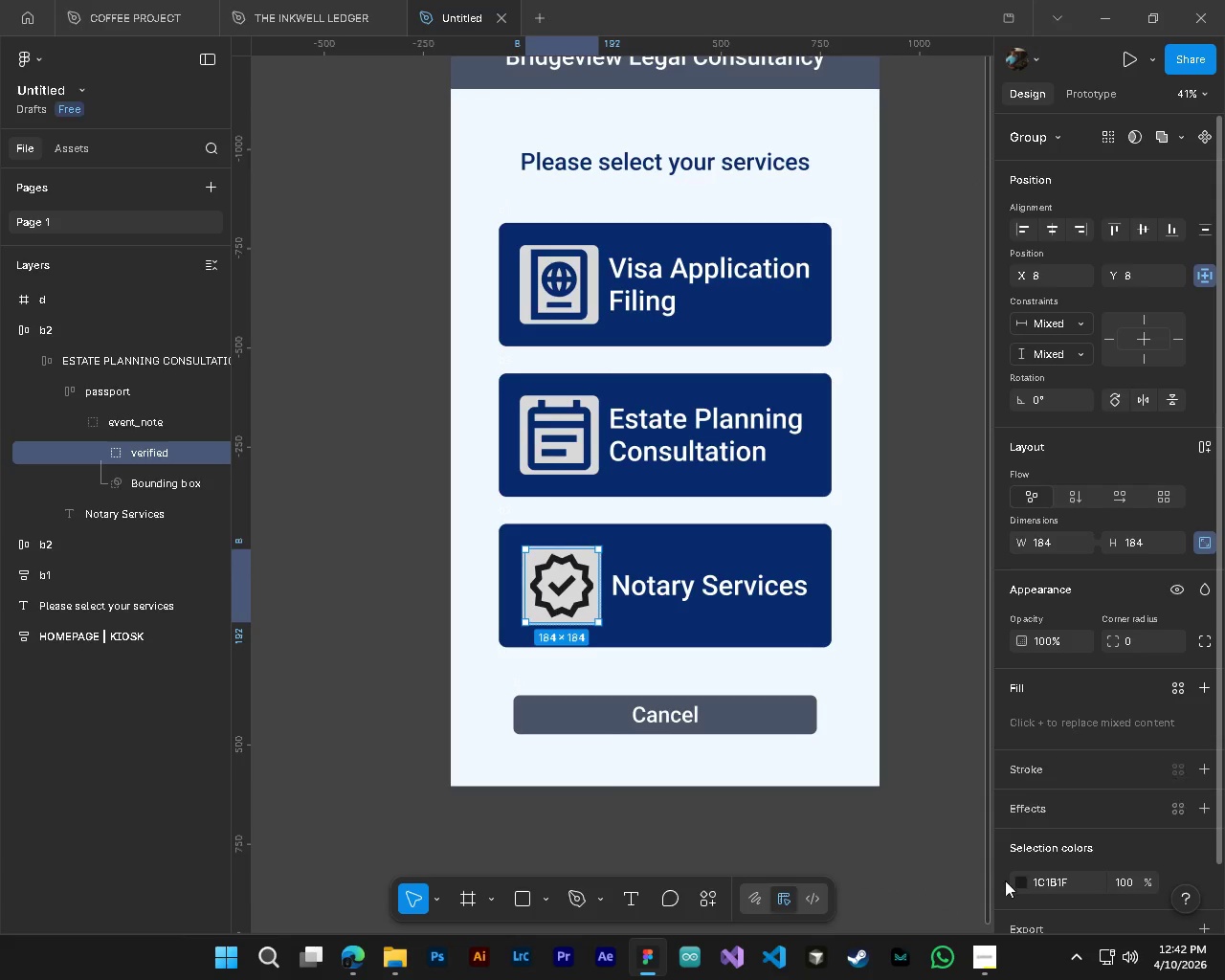 
left_click([1025, 880])
 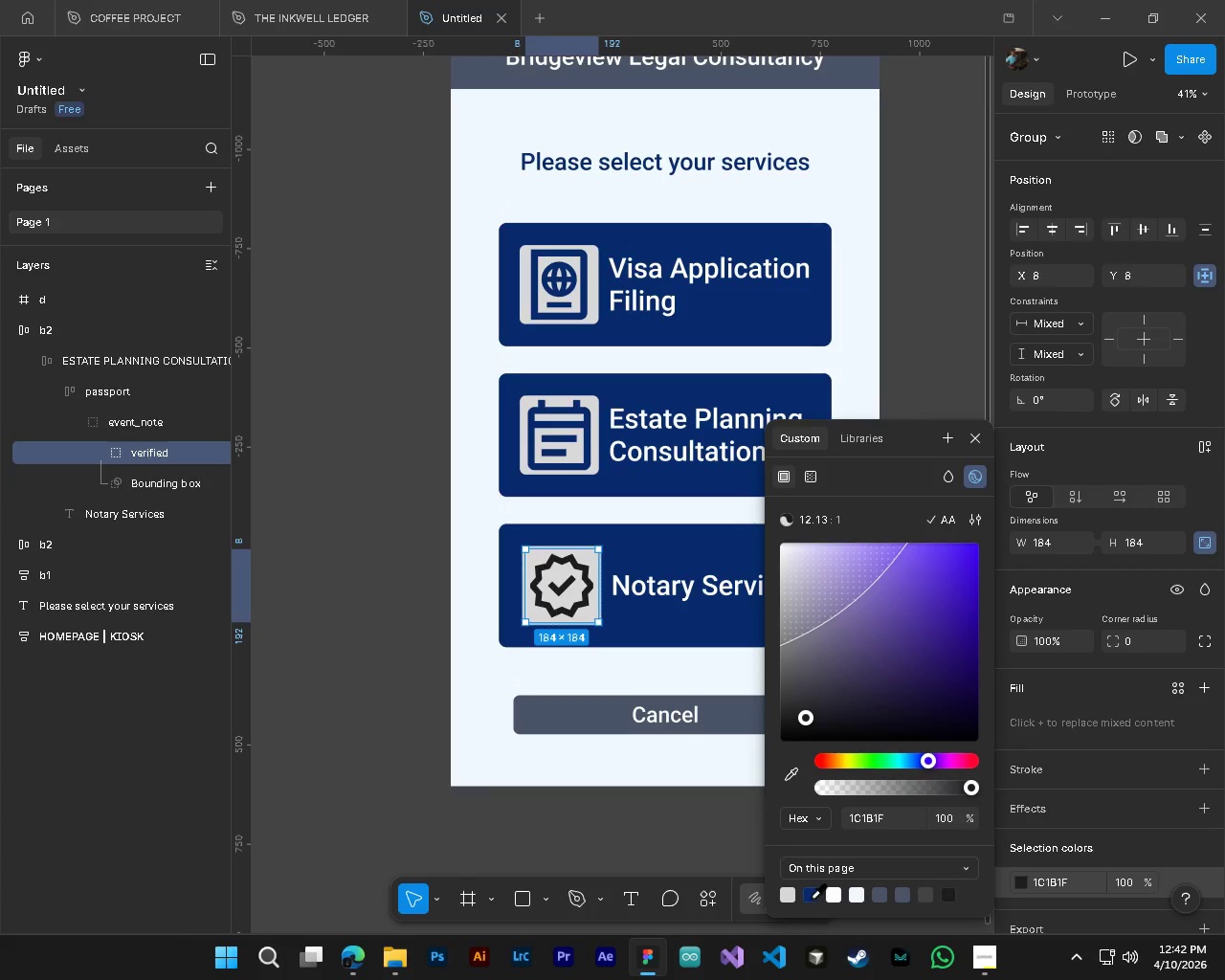 
left_click([810, 898])
 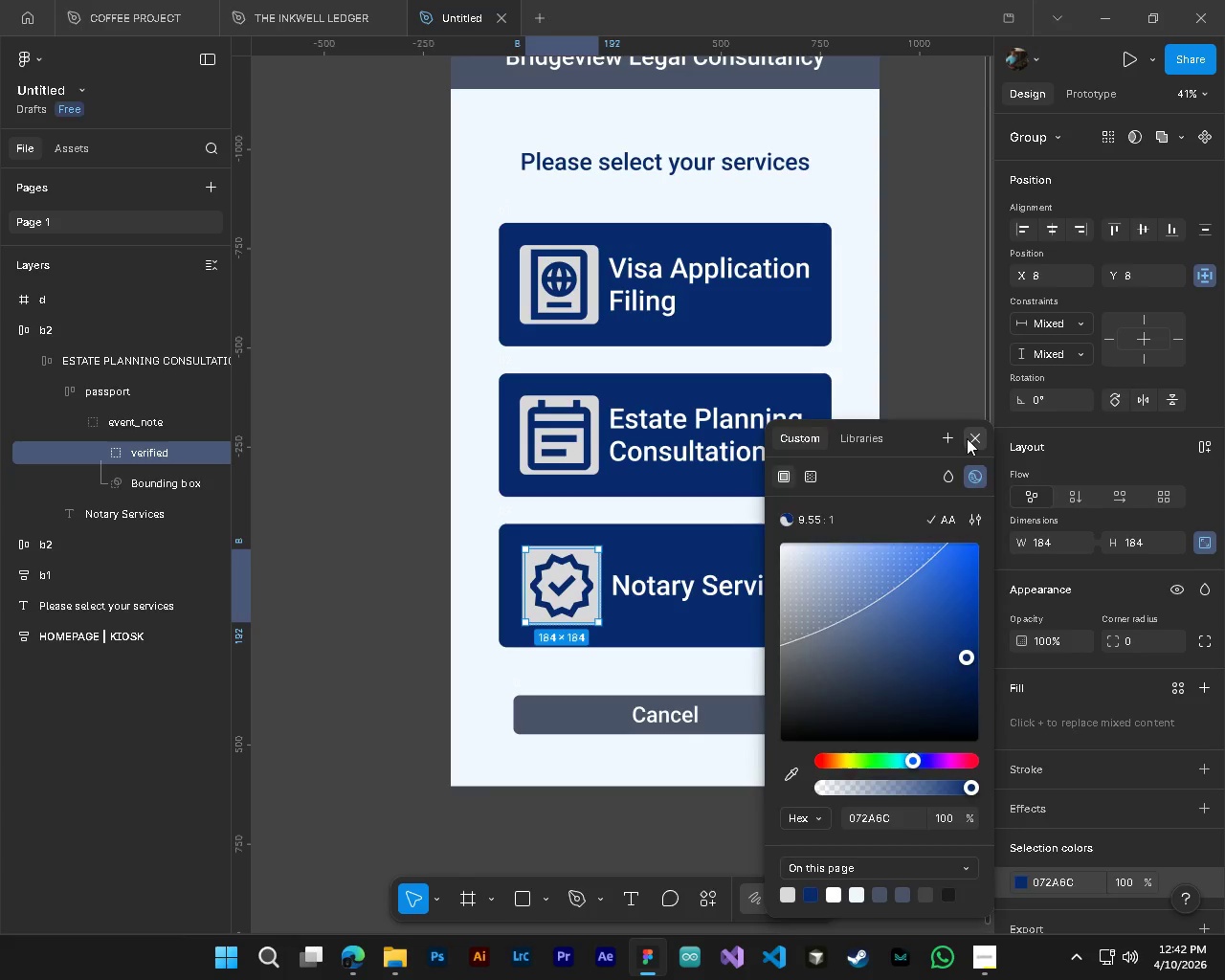 
hold_key(key=AltLeft, duration=0.42)
 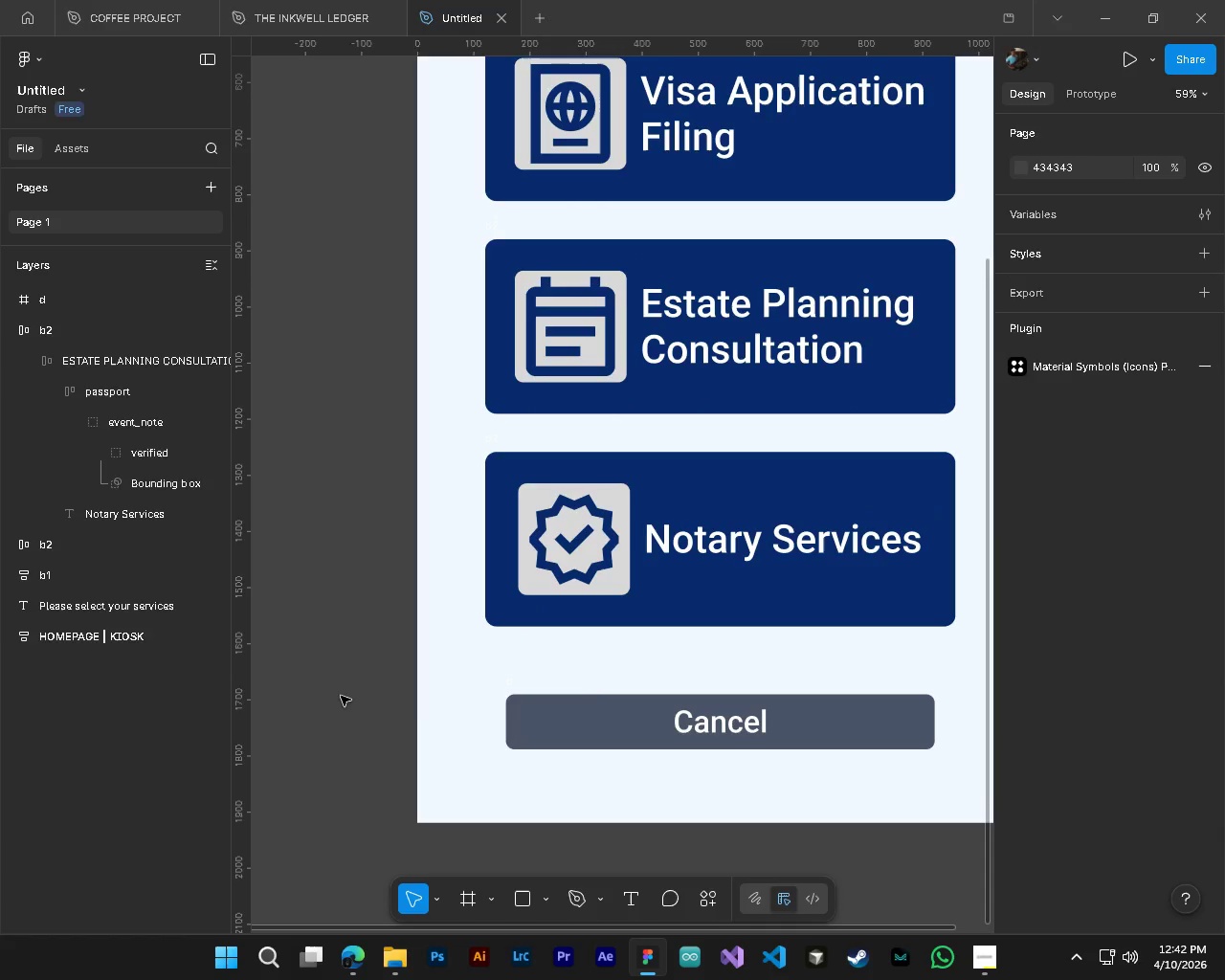 
hold_key(key=ControlLeft, duration=0.41)
 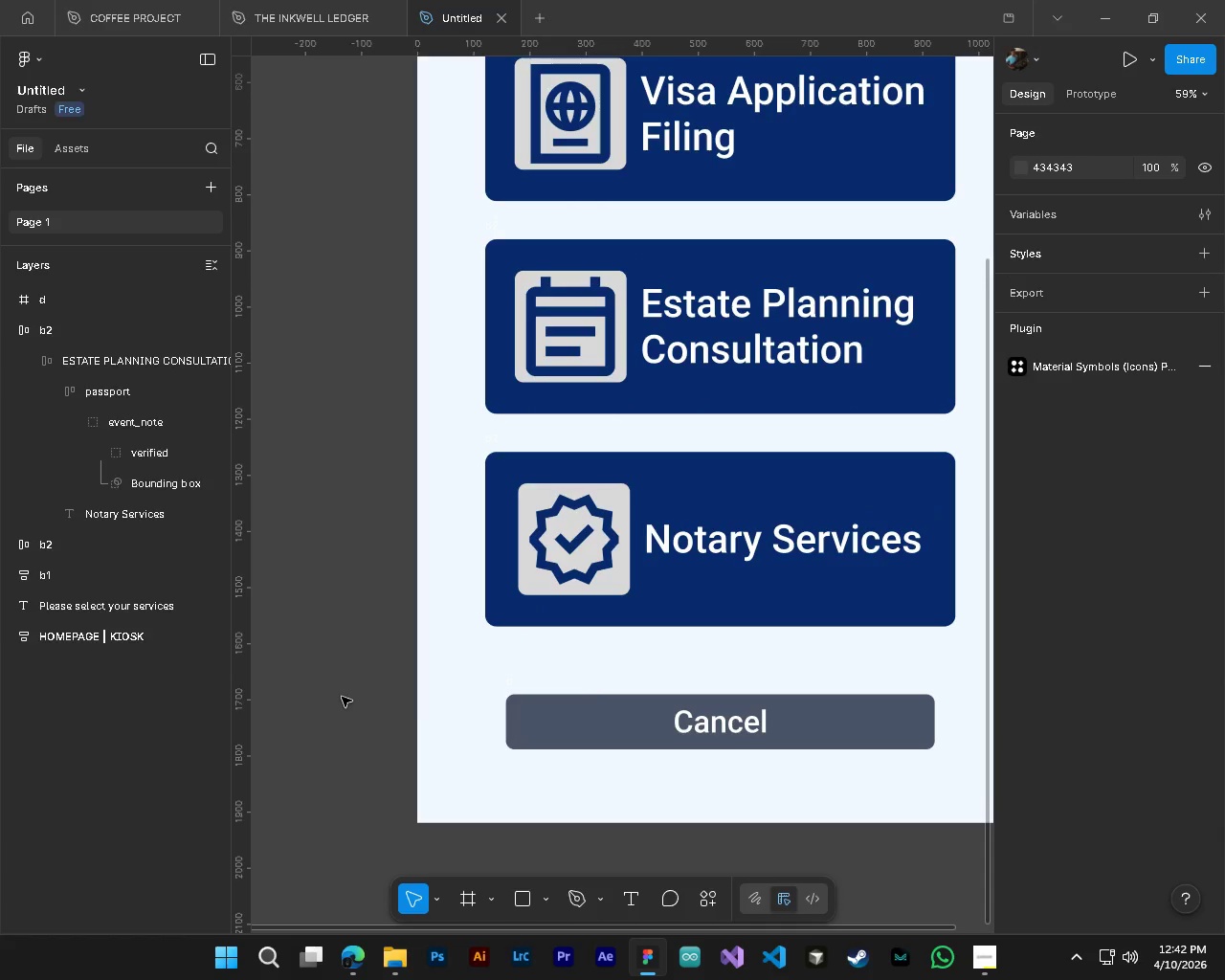 
left_click([341, 696])
 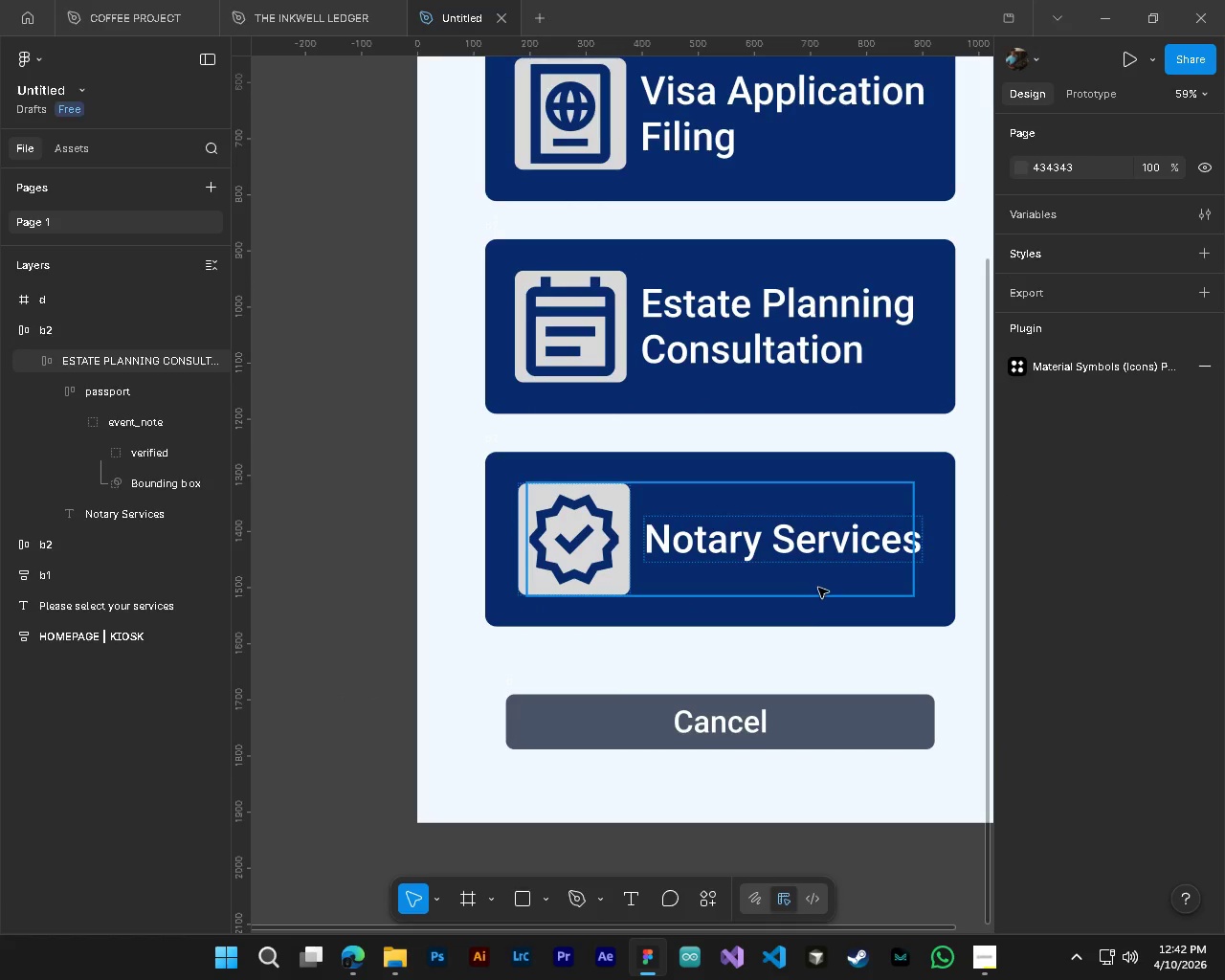 
scroll: coordinate [532, 696], scroll_direction: up, amount: 4.0
 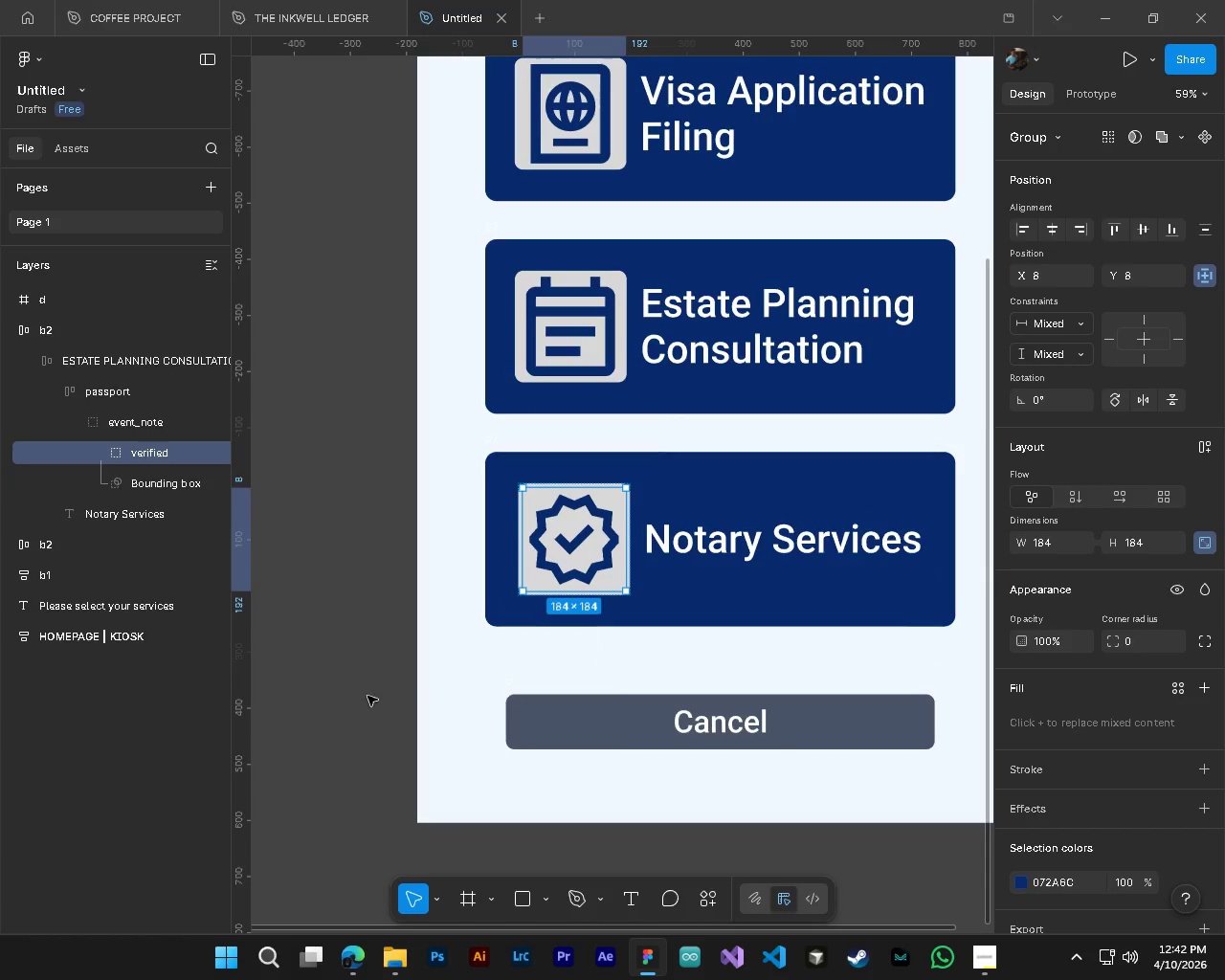 
hold_key(key=AltLeft, duration=0.31)
 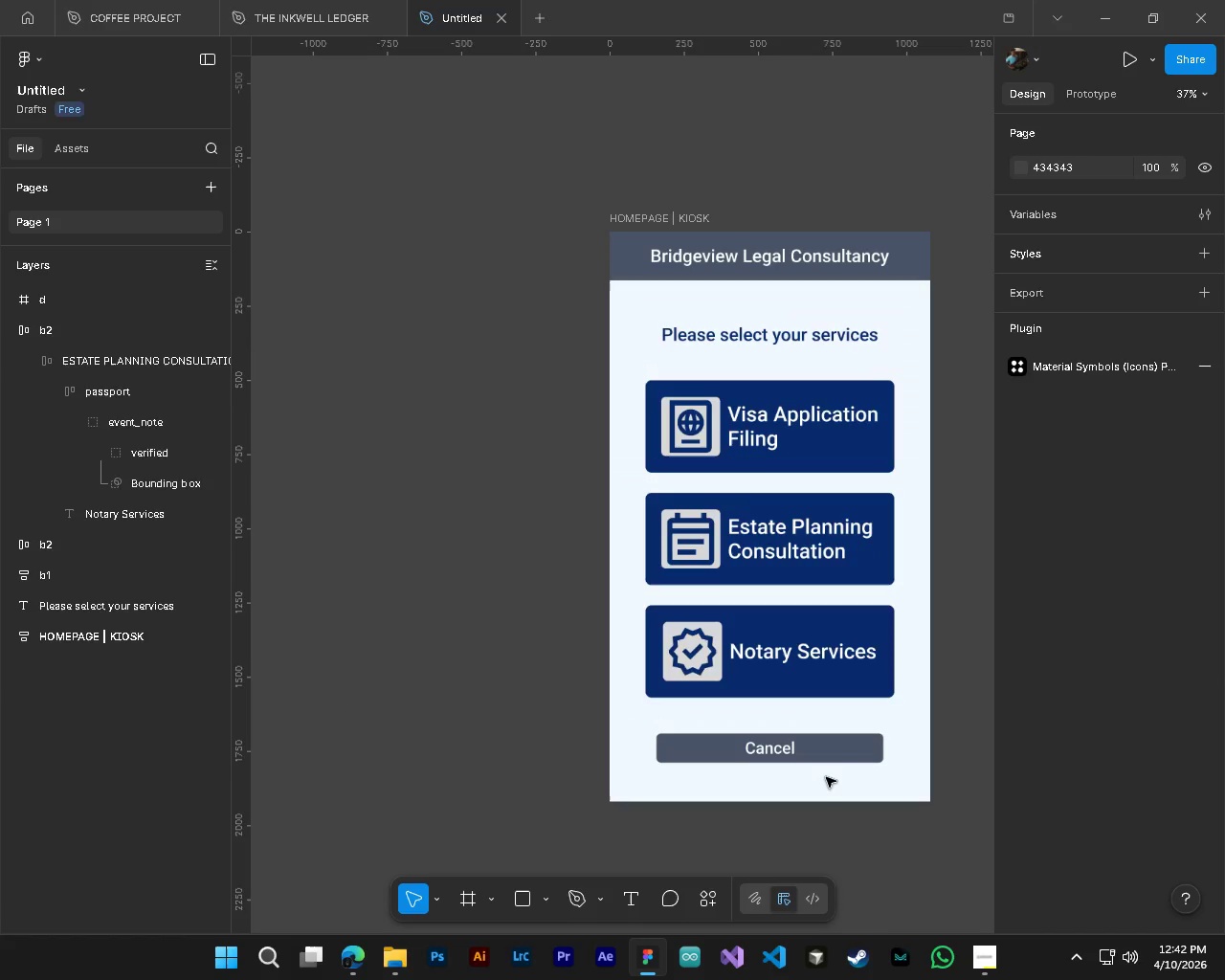 
hold_key(key=ControlLeft, duration=0.33)
 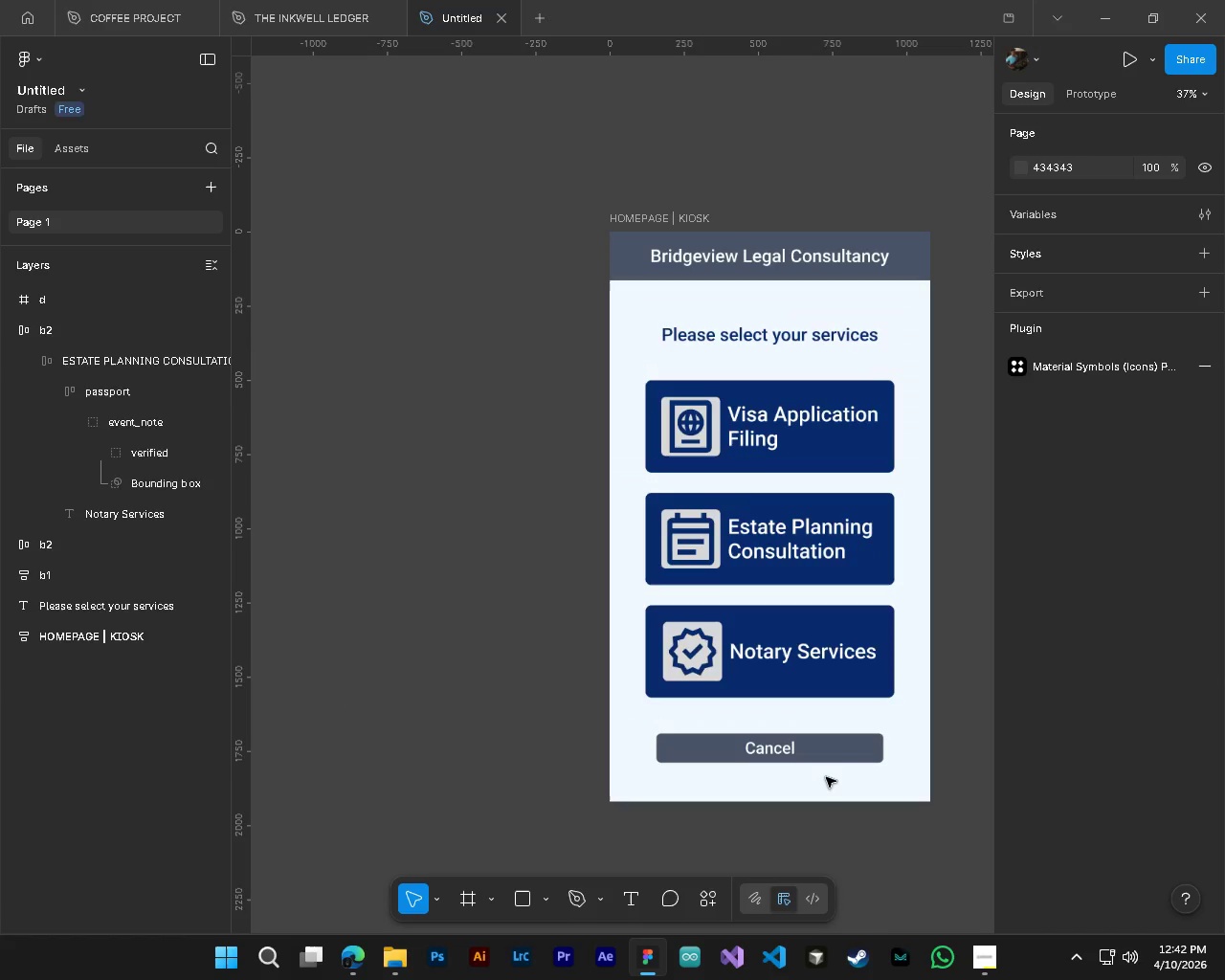 
hold_key(key=ControlLeft, duration=0.53)
 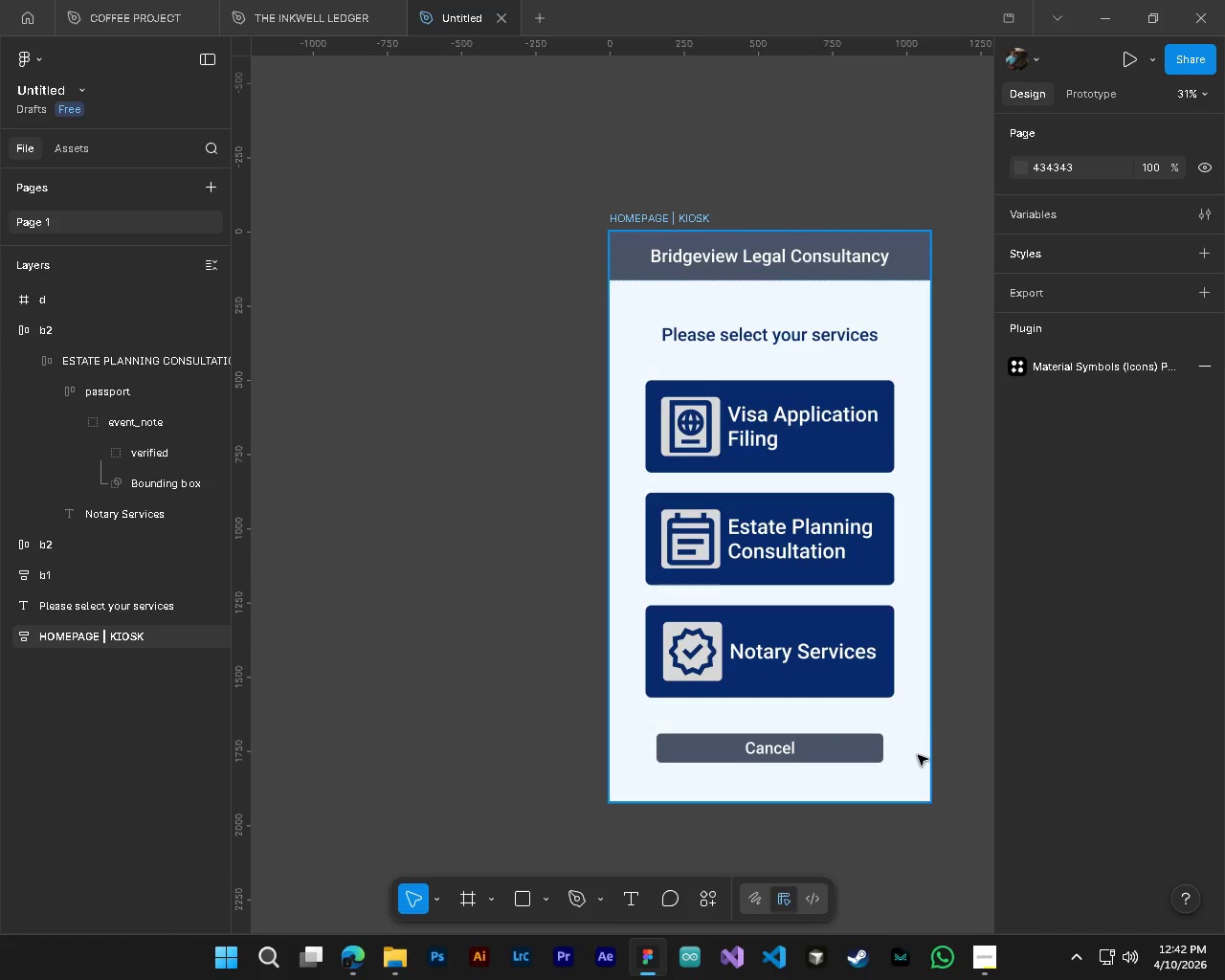 
scroll: coordinate [1001, 664], scroll_direction: down, amount: 4.0
 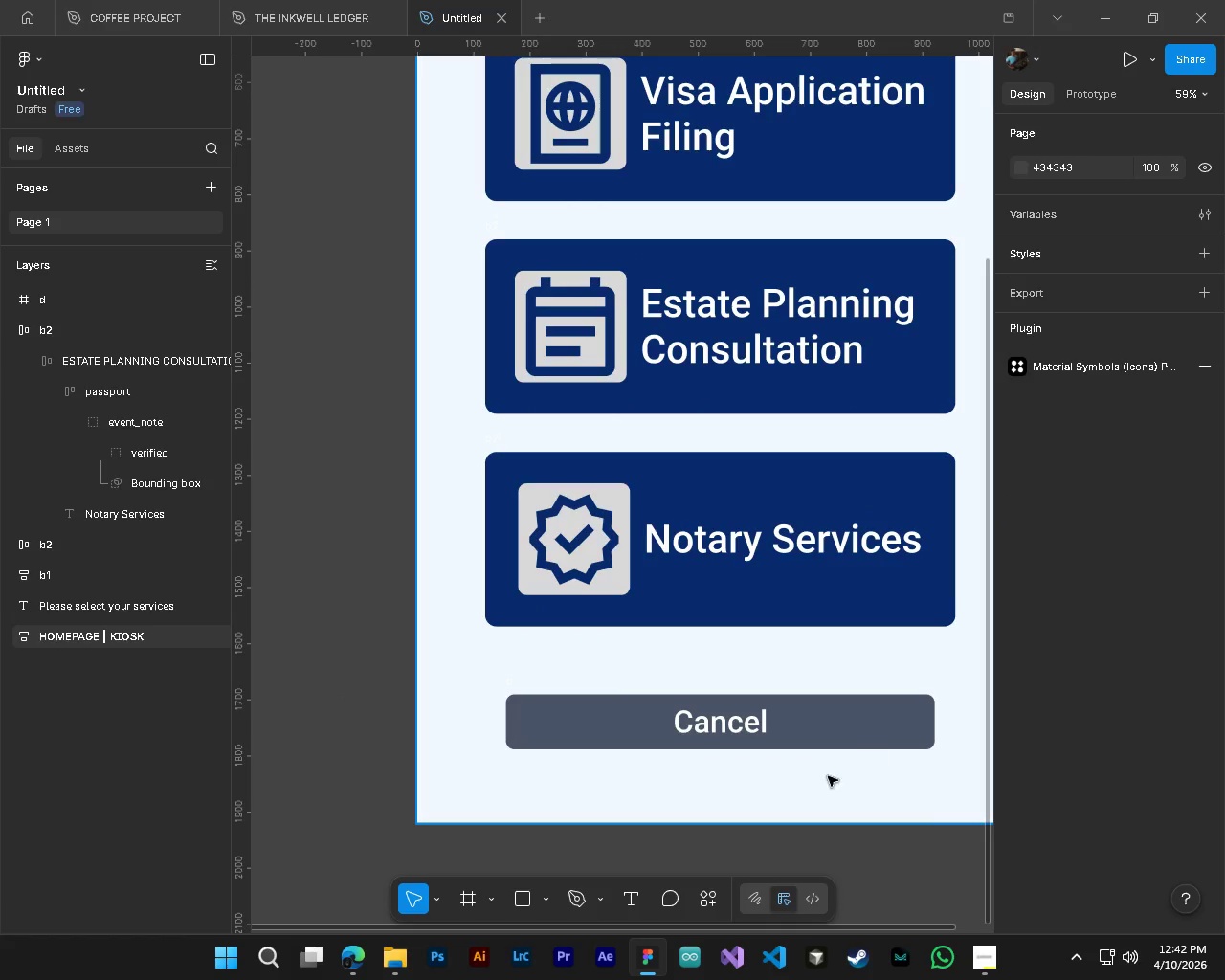 
hold_key(key=AltLeft, duration=0.41)
scroll: coordinate [826, 777], scroll_direction: down, amount: 5.0
 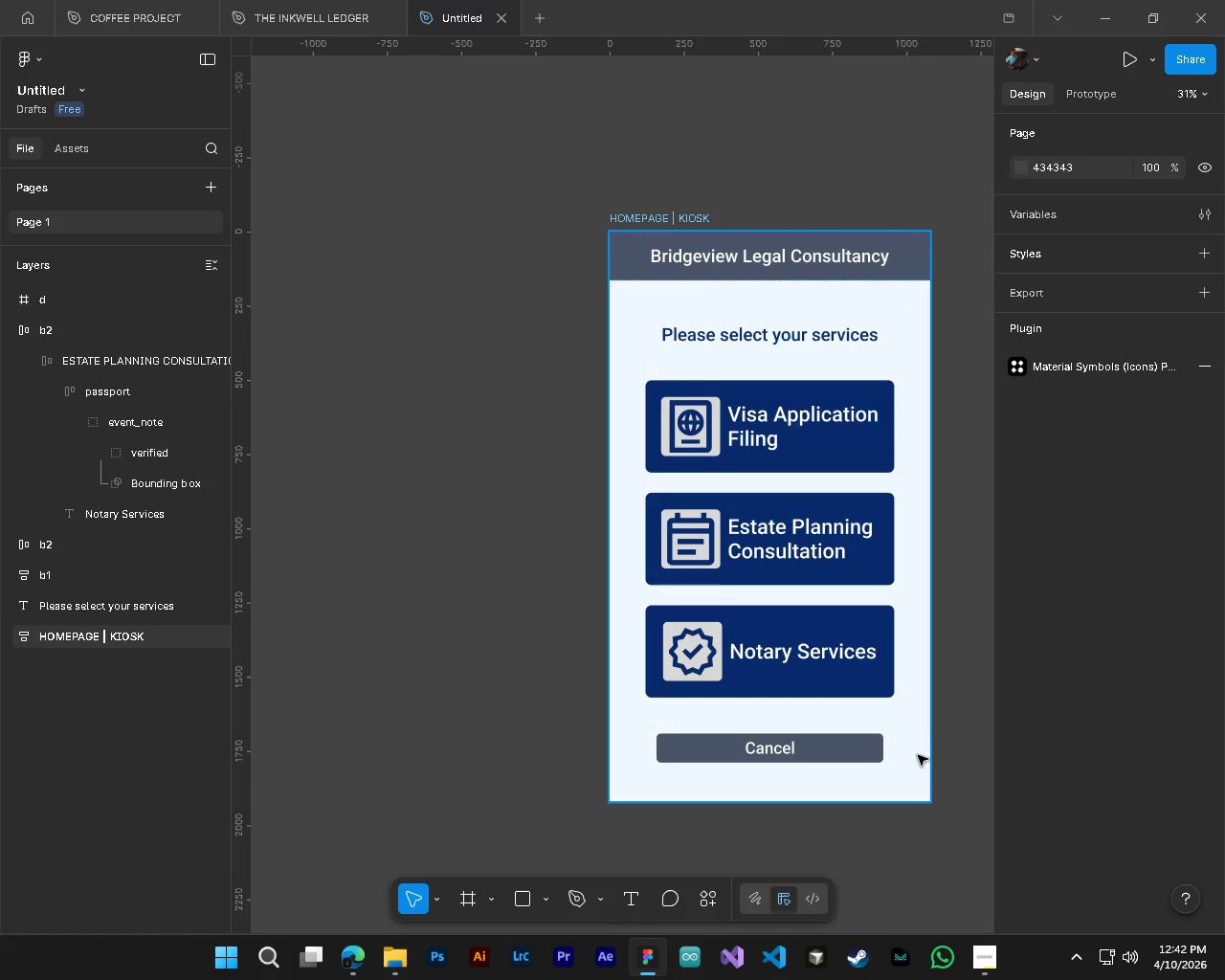 
hold_key(key=ControlLeft, duration=1.14)
 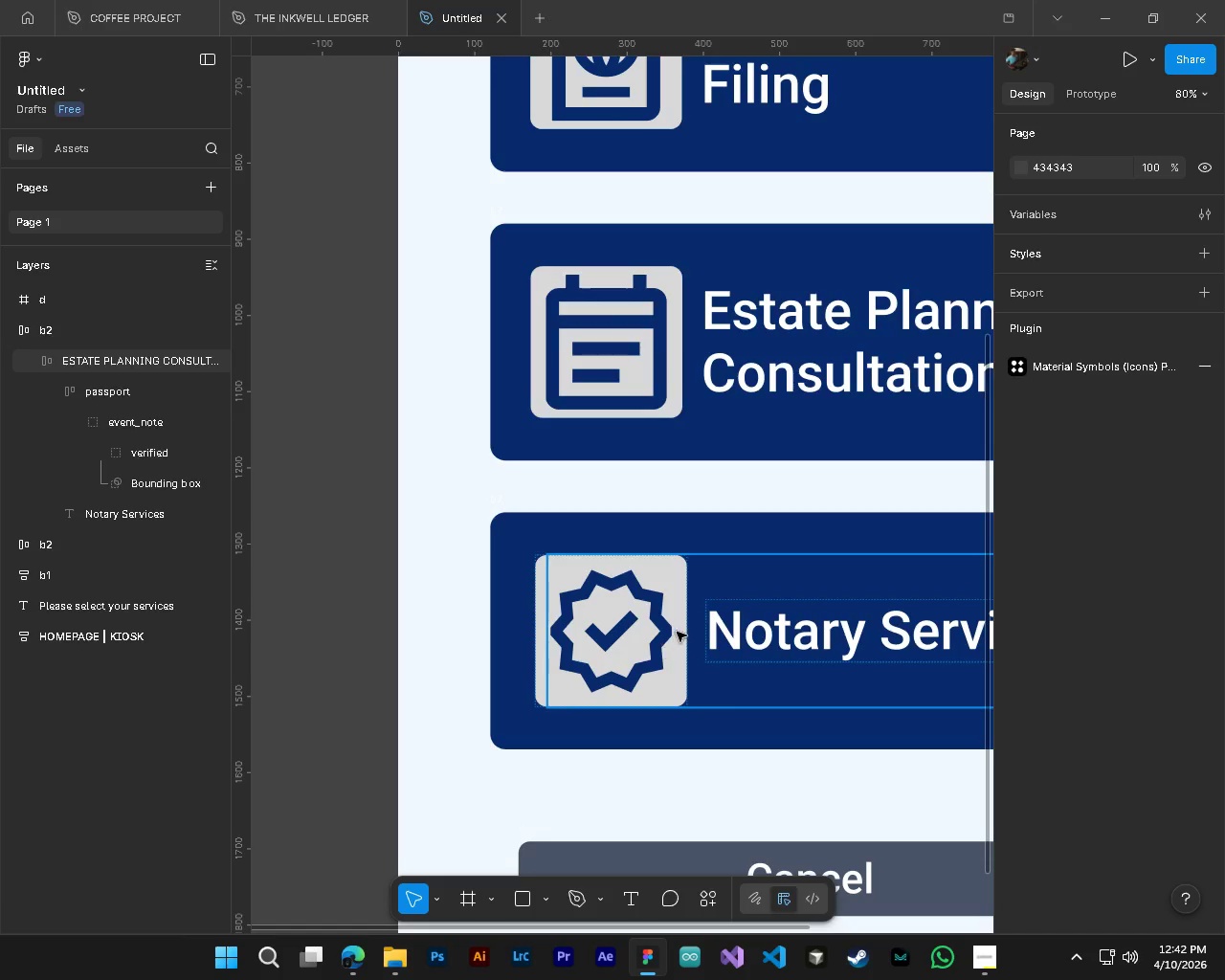 
key(Alt+Control+AltLeft)
 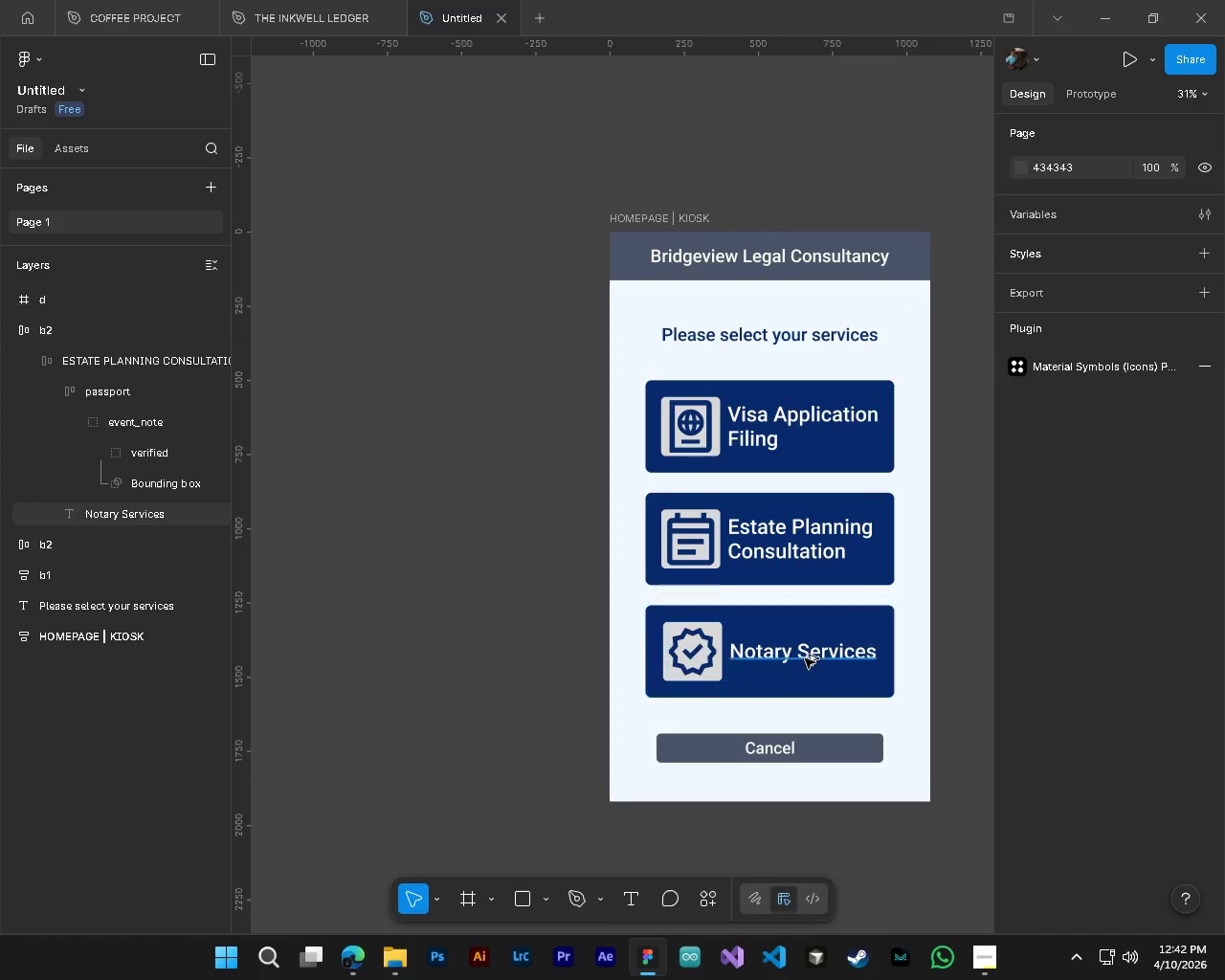 
key(Alt+Control+AltLeft)
 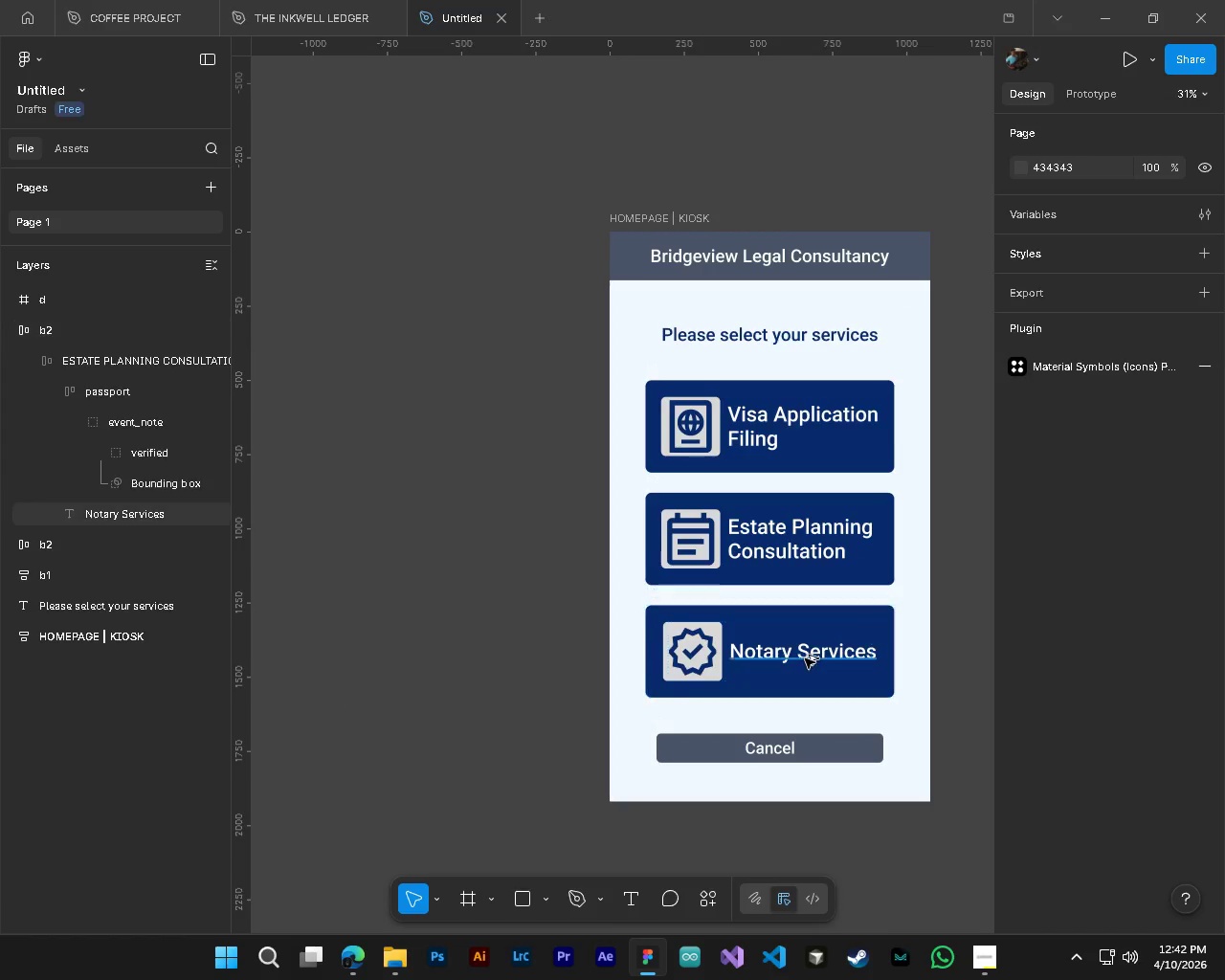 
hold_key(key=AltLeft, duration=0.91)
scroll: coordinate [649, 674], scroll_direction: up, amount: 8.0
 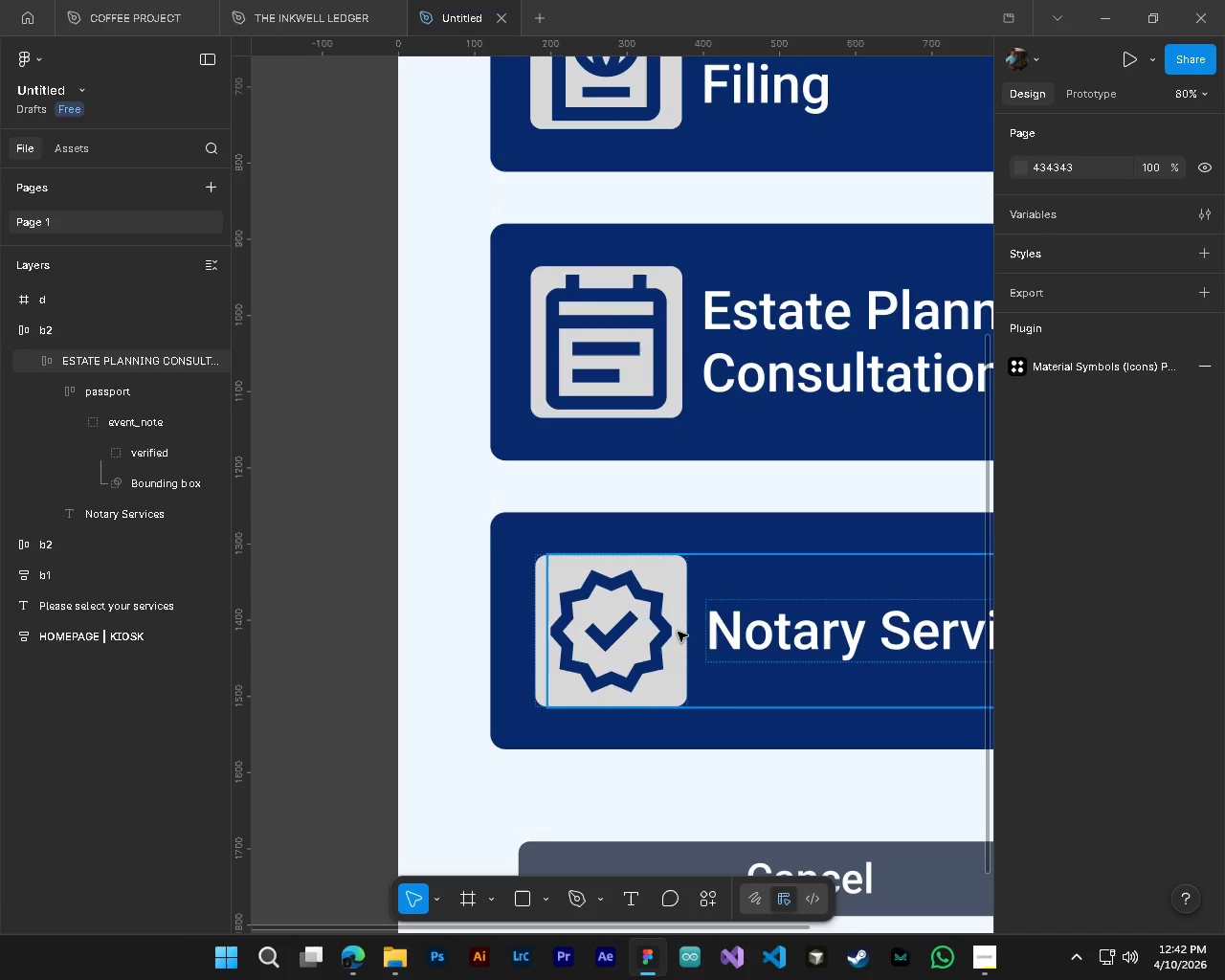 
hold_key(key=ControlLeft, duration=0.34)
 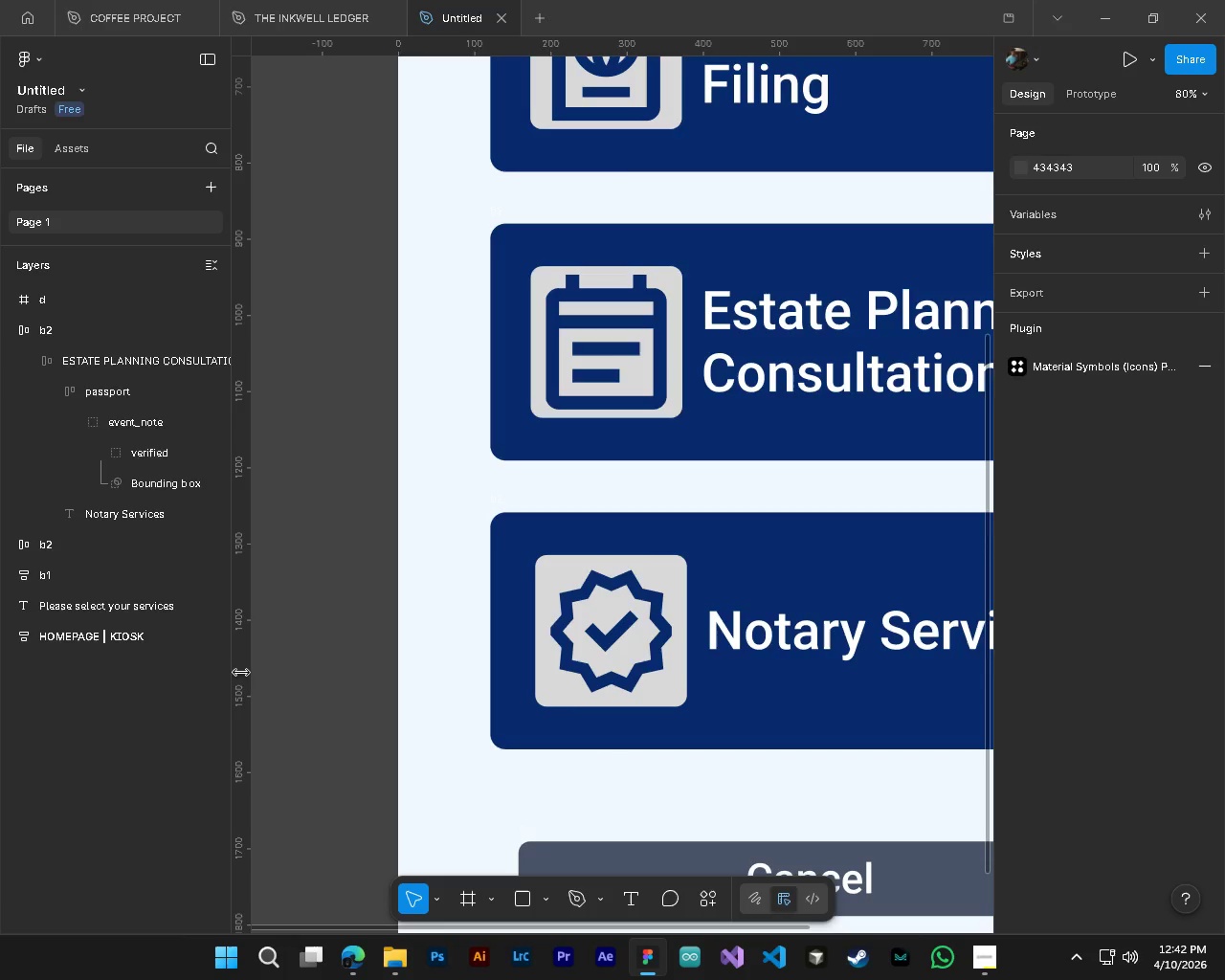 
left_click_drag(start_coordinate=[242, 673], to_coordinate=[531, 677])
 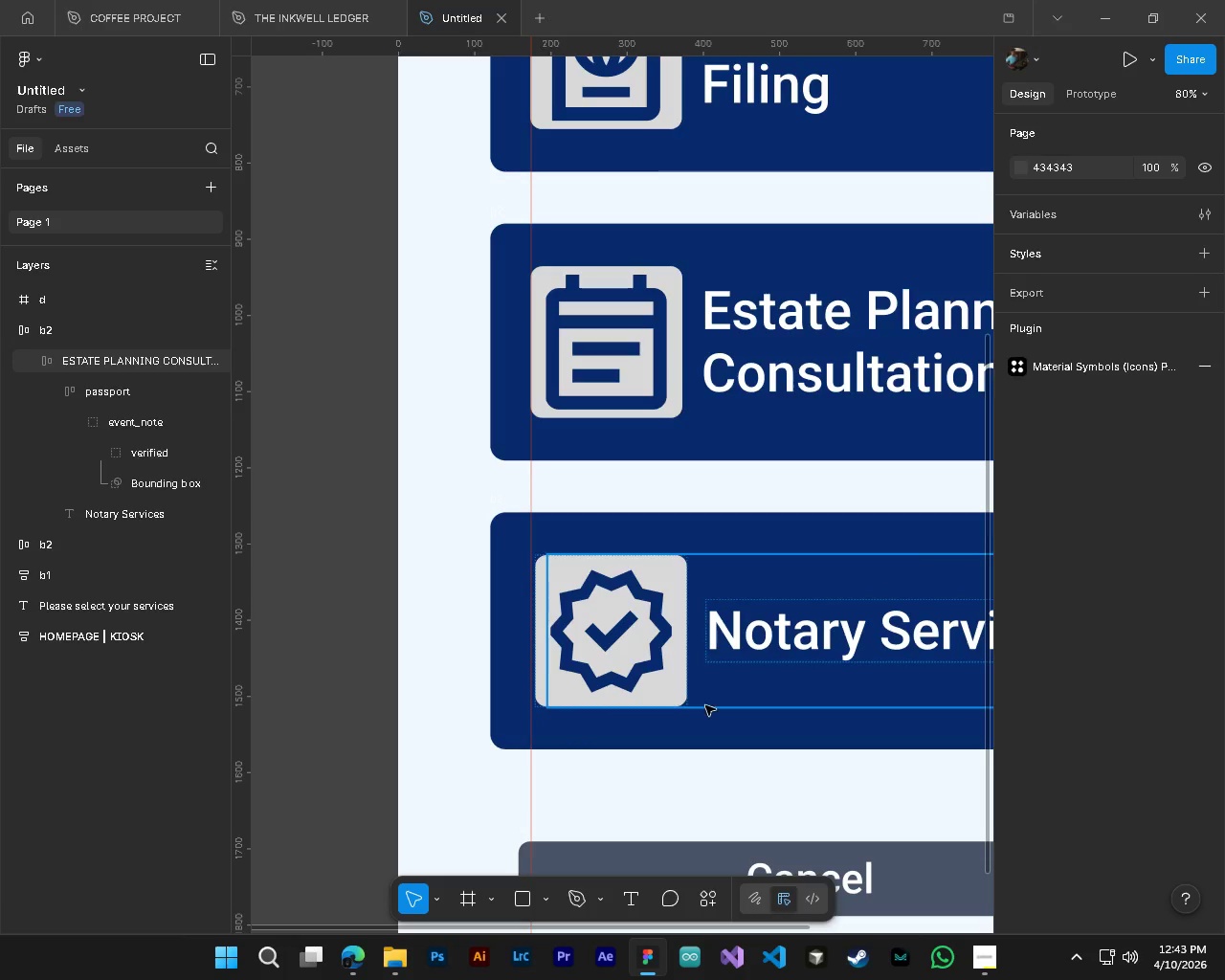 
hold_key(key=ControlLeft, duration=0.39)
 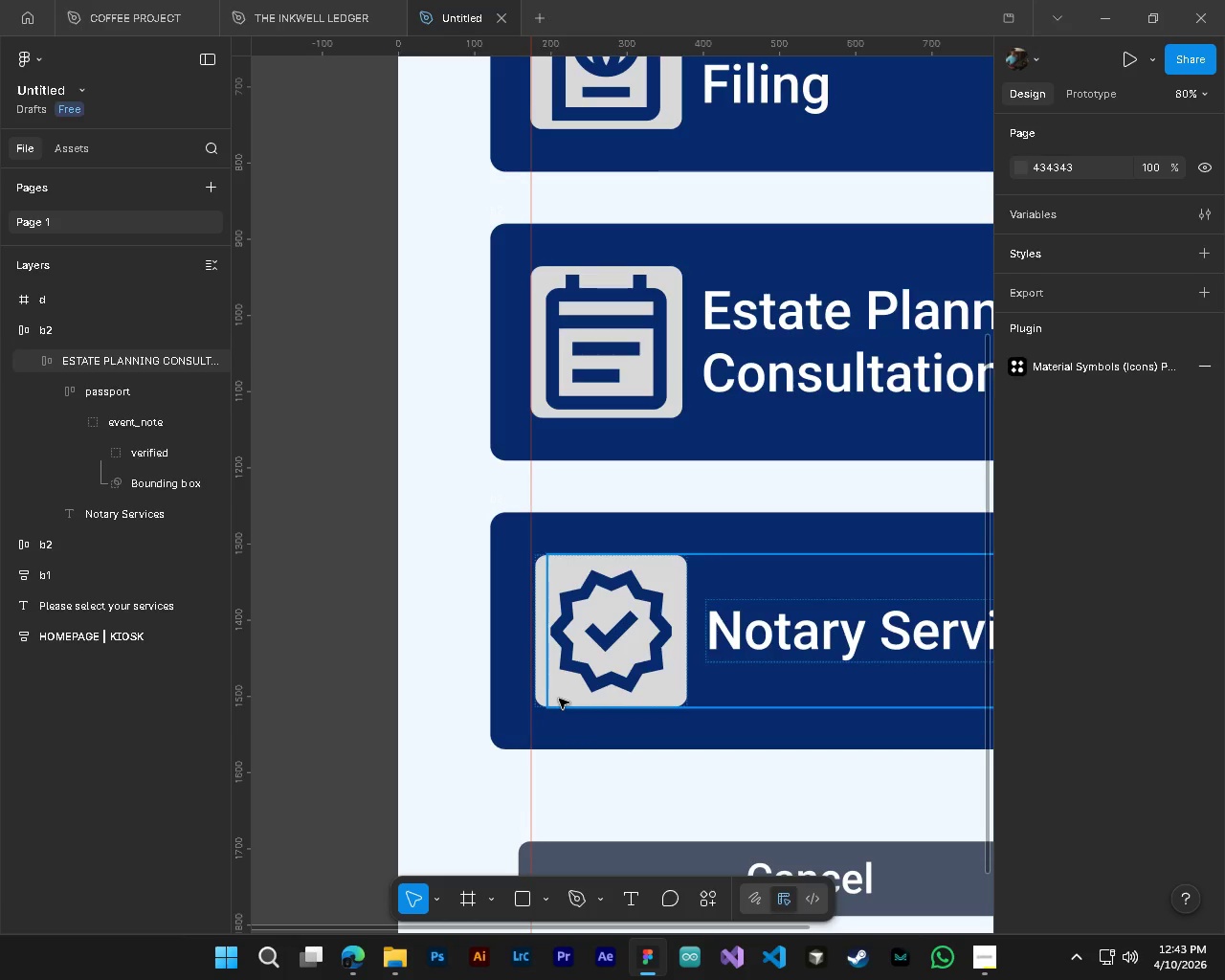 
hold_key(key=AltLeft, duration=0.31)
 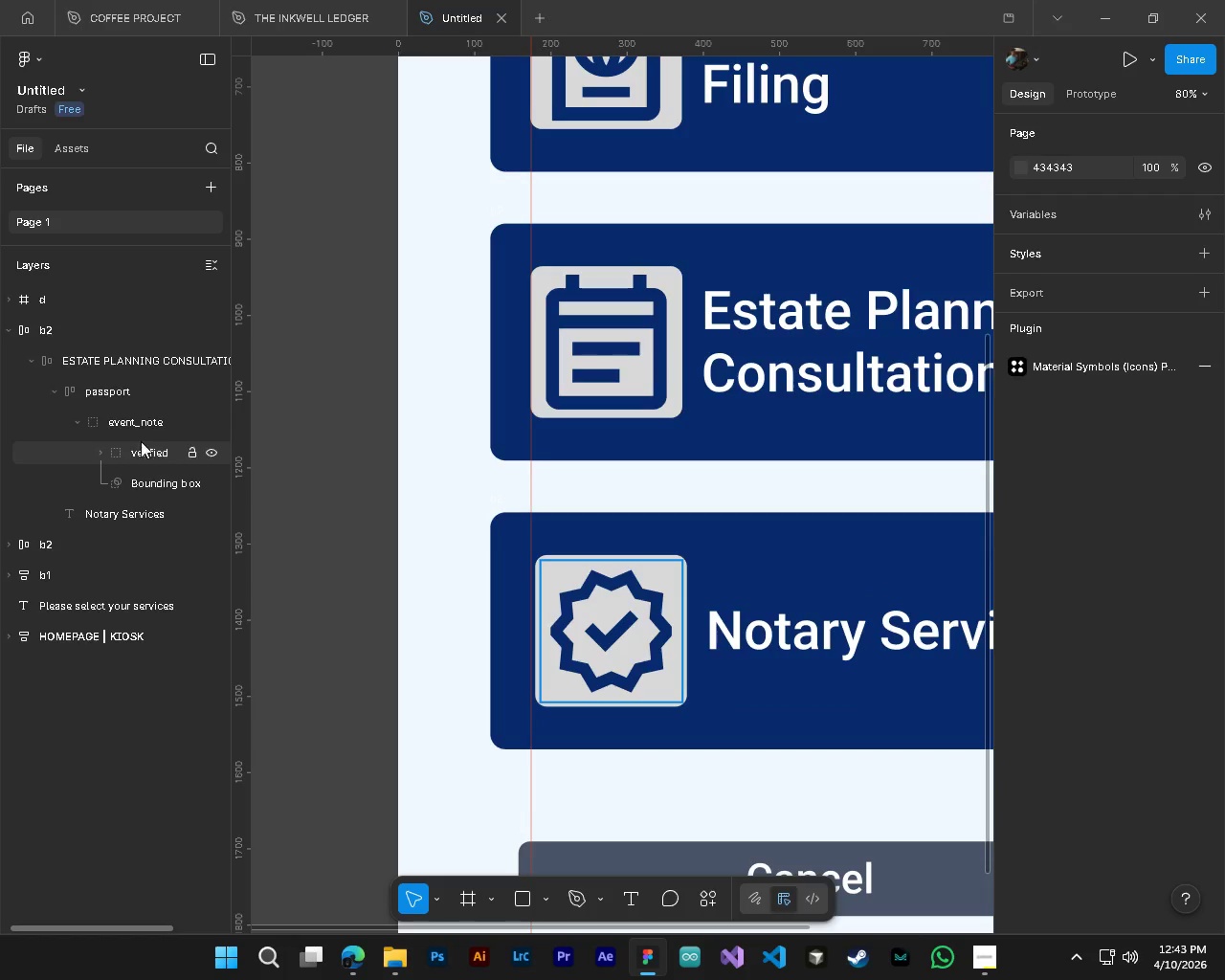 
left_click([130, 425])
 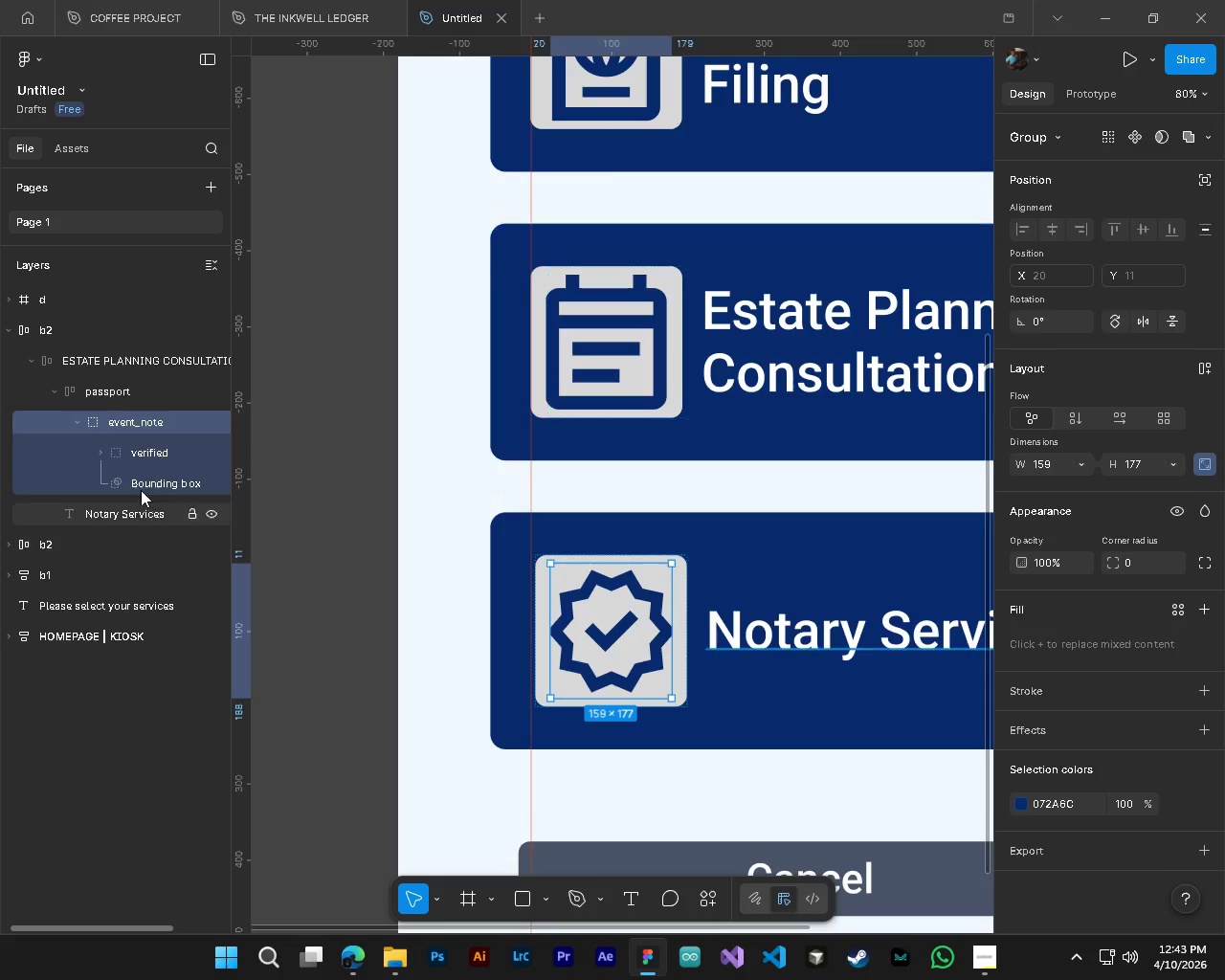 
left_click([97, 384])
 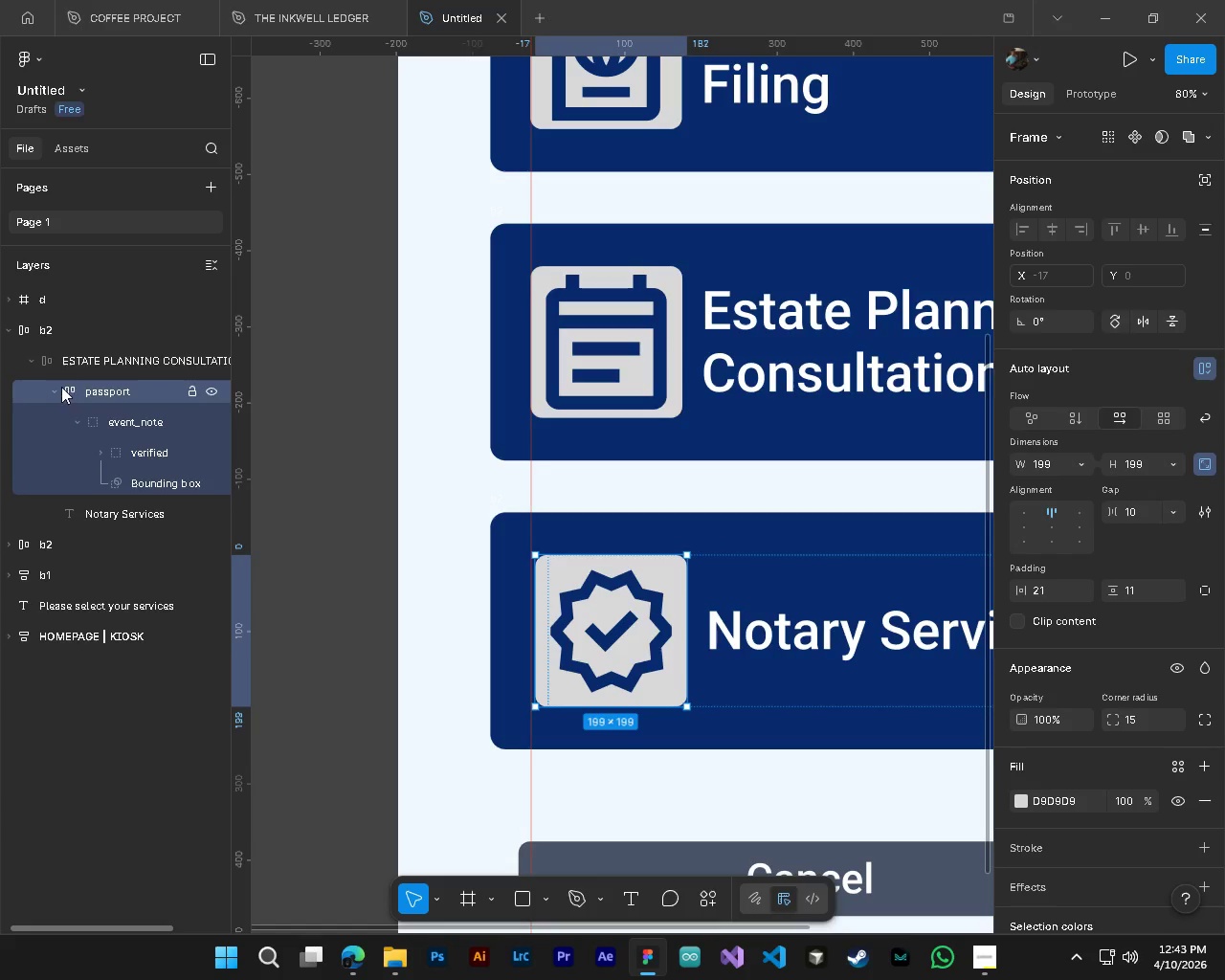 
left_click([60, 388])
 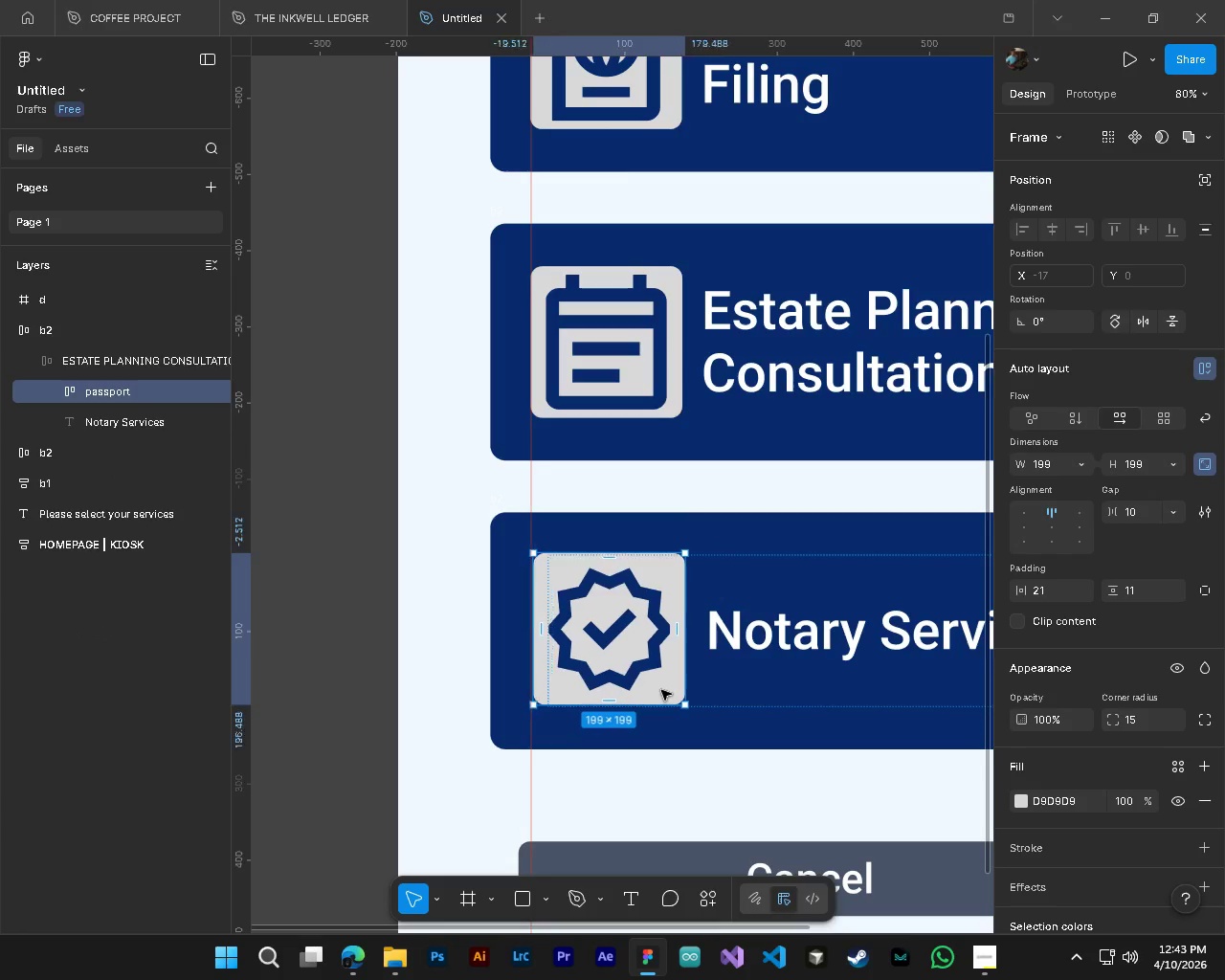 
key(Shift+ShiftLeft)
 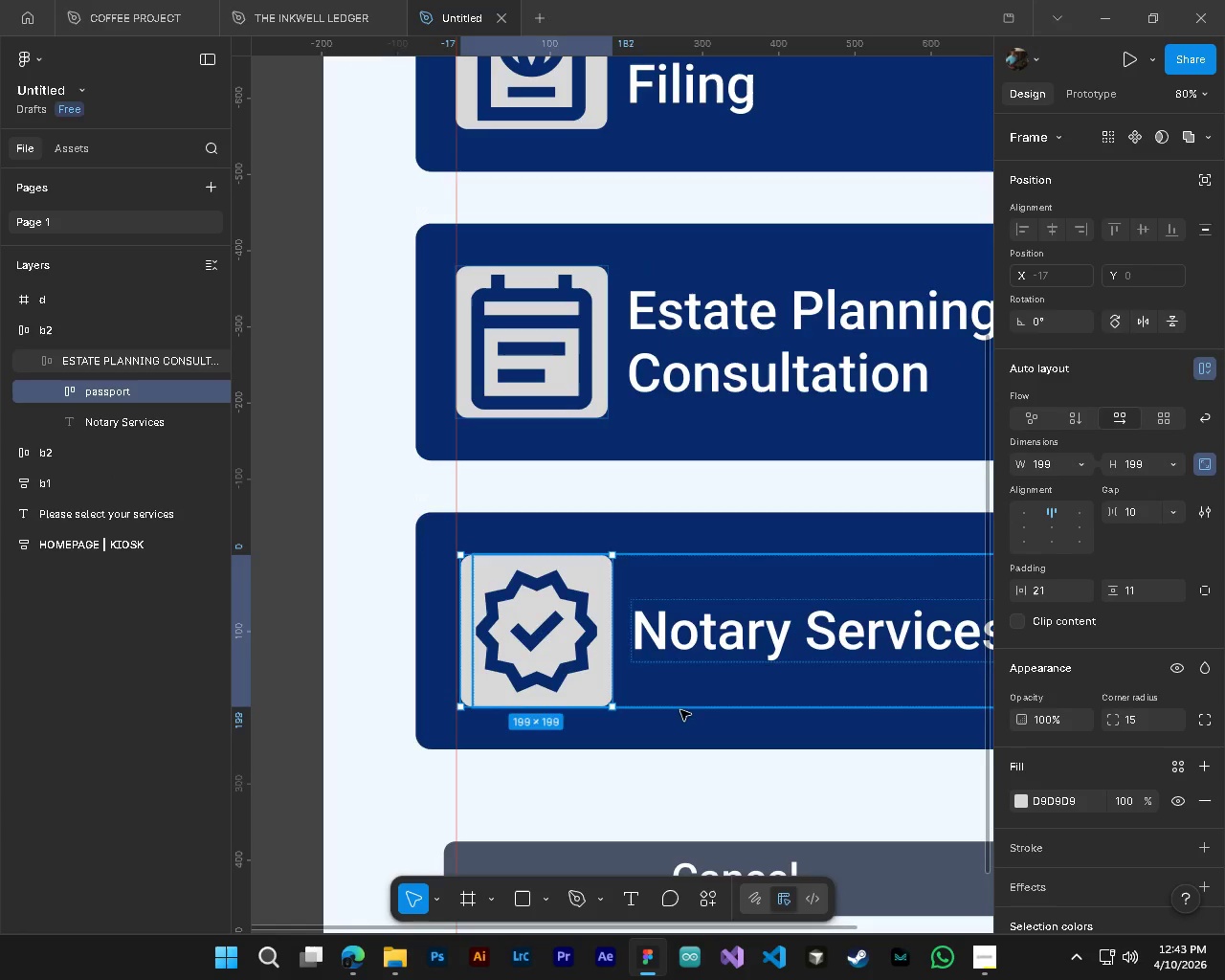 
hold_key(key=ControlLeft, duration=0.61)
 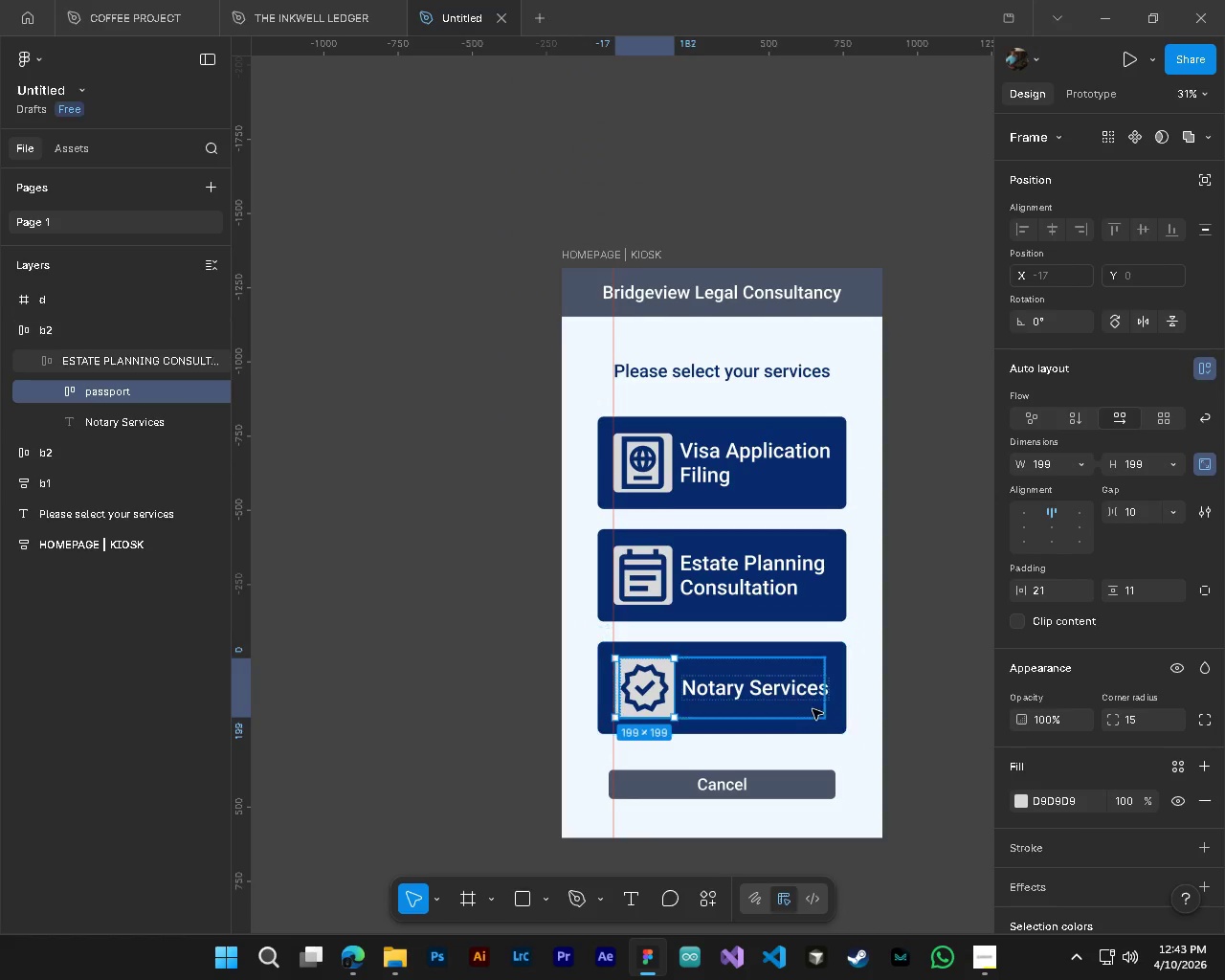 
hold_key(key=AltLeft, duration=0.59)
 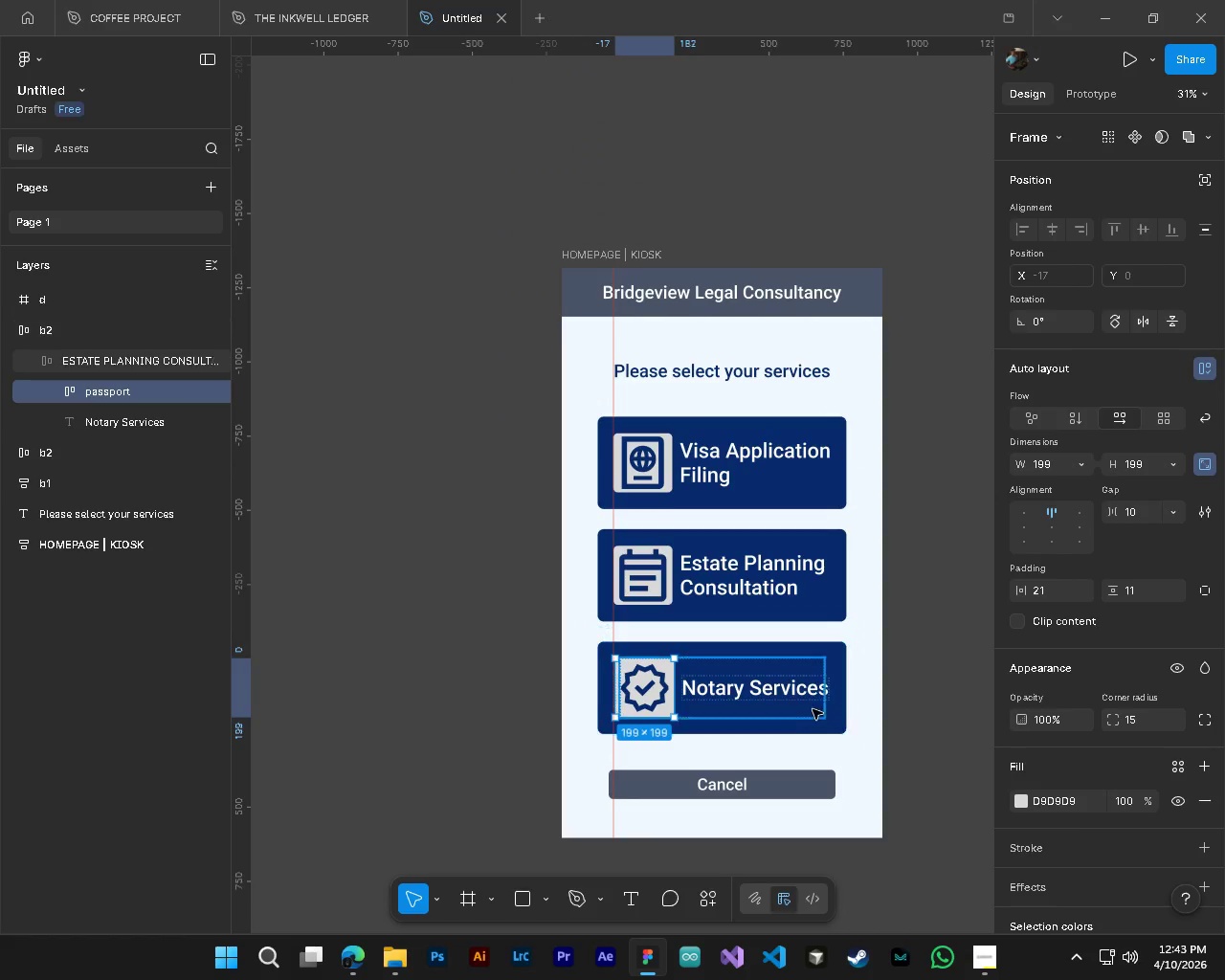 
scroll: coordinate [744, 725], scroll_direction: down, amount: 12.0
 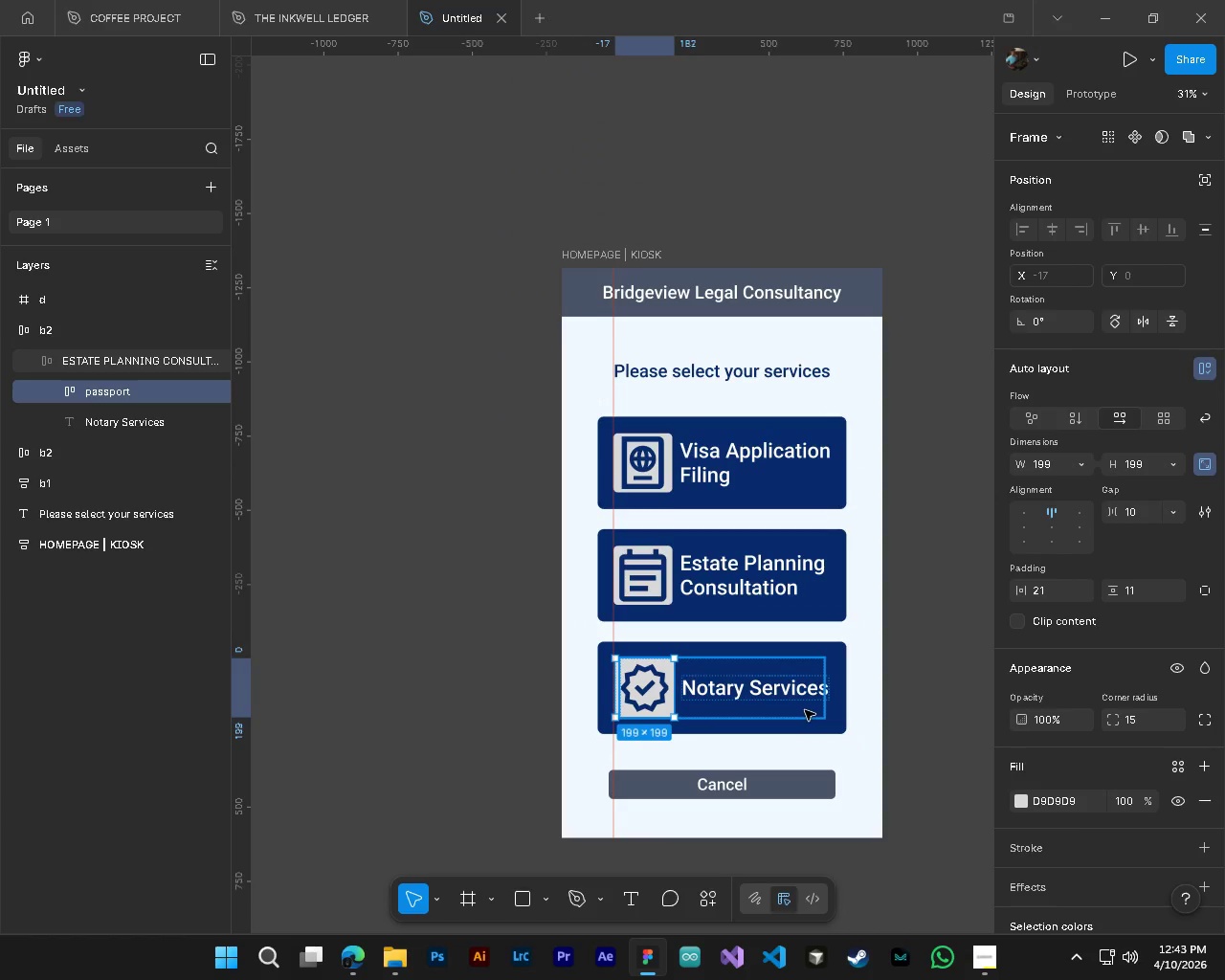 
left_click([804, 710])
 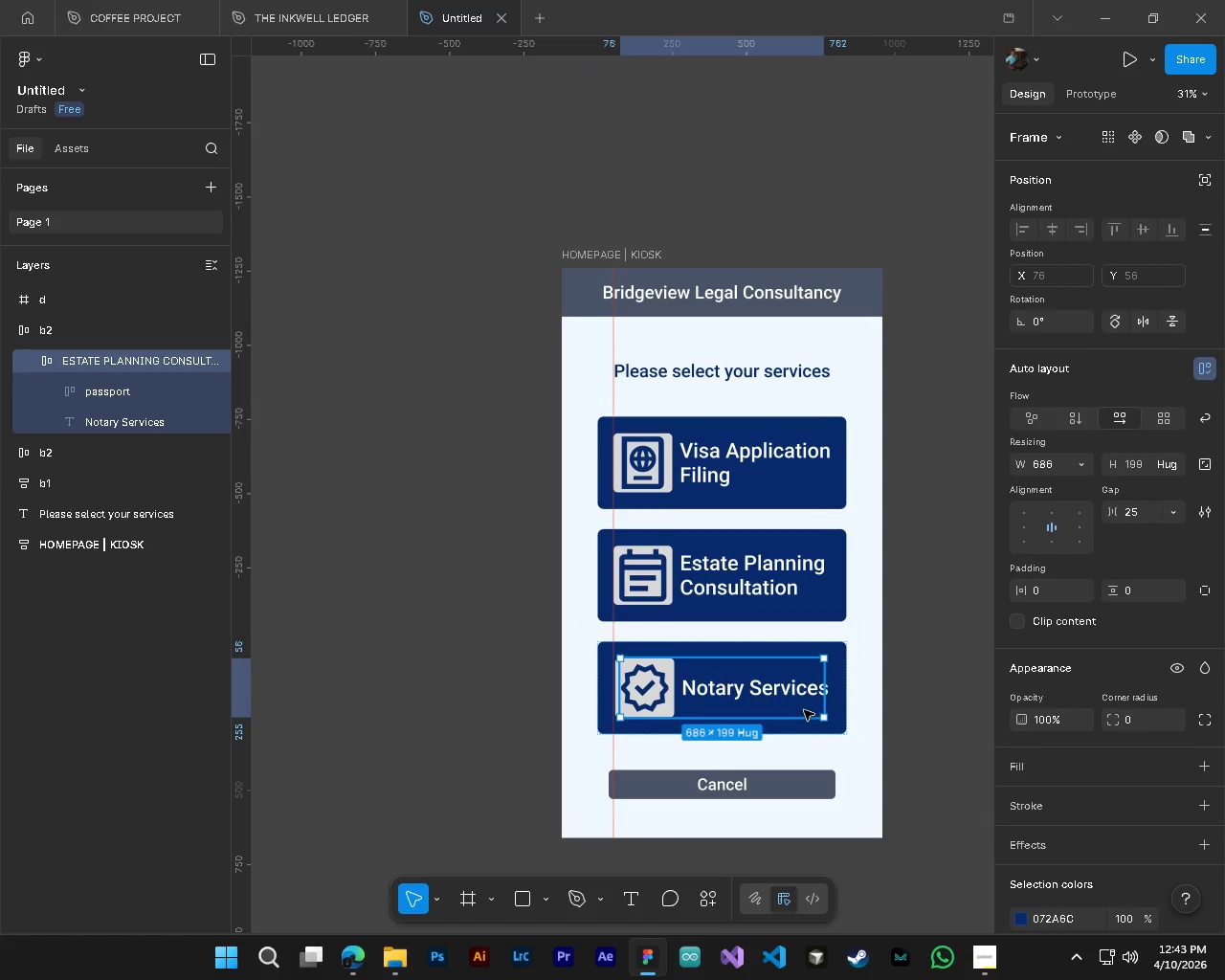 
hold_key(key=ControlLeft, duration=0.42)
hold_key(key=AltLeft, duration=0.36)
scroll: coordinate [807, 712], scroll_direction: up, amount: 4.0
 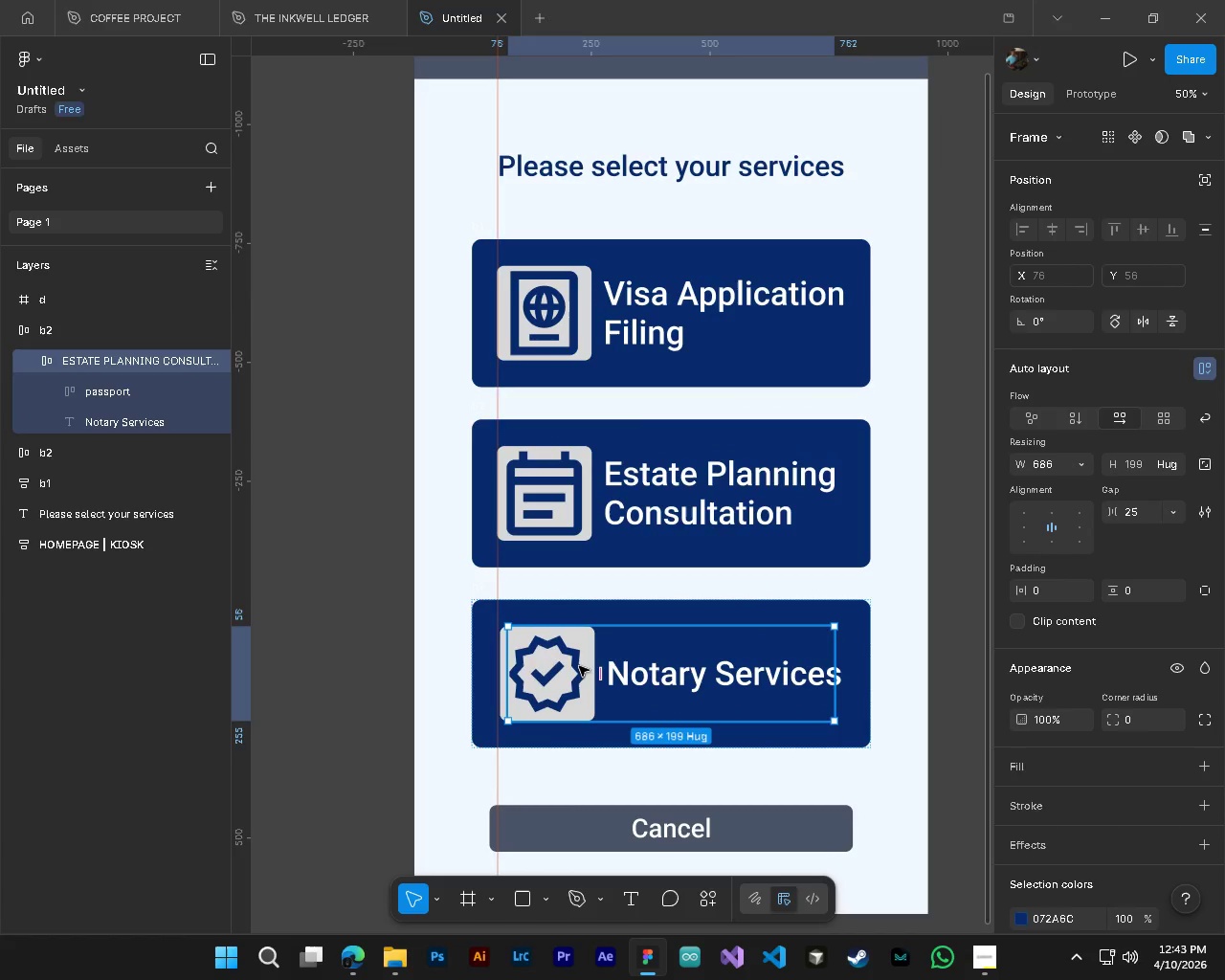 
hold_key(key=AltLeft, duration=0.38)
 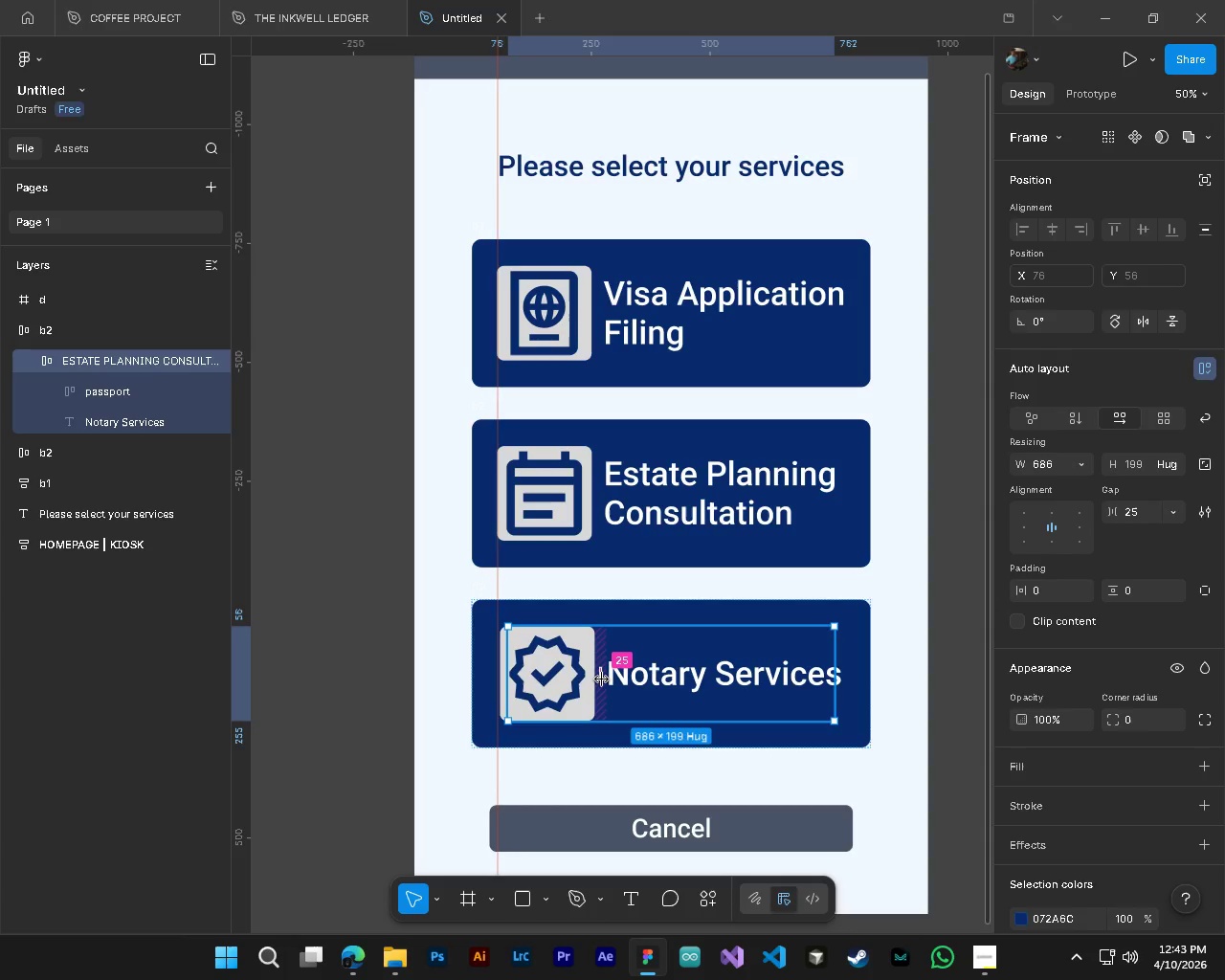 
hold_key(key=ControlLeft, duration=0.44)
 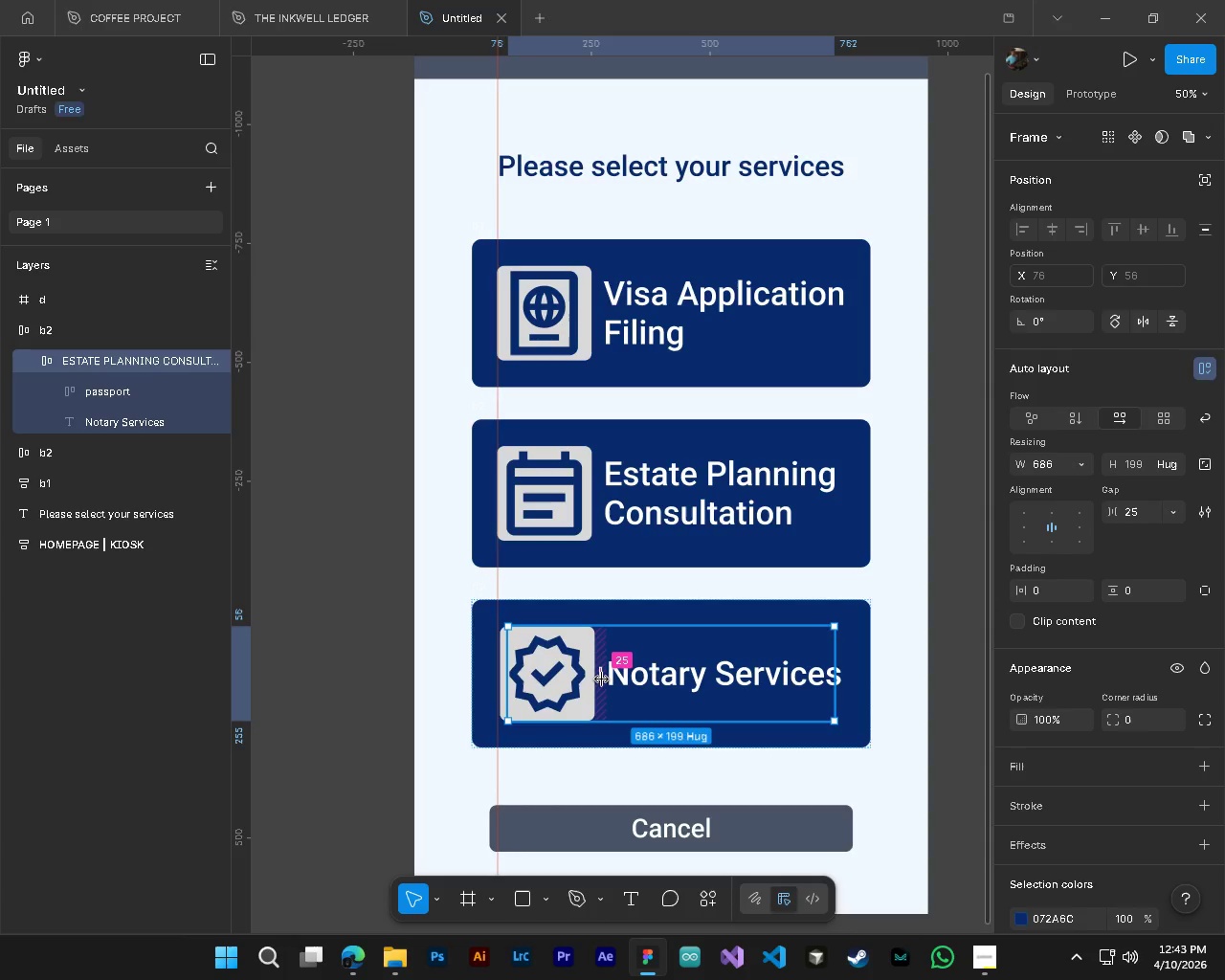 
hold_key(key=ControlLeft, duration=0.38)
scroll: coordinate [600, 680], scroll_direction: up, amount: 4.0
 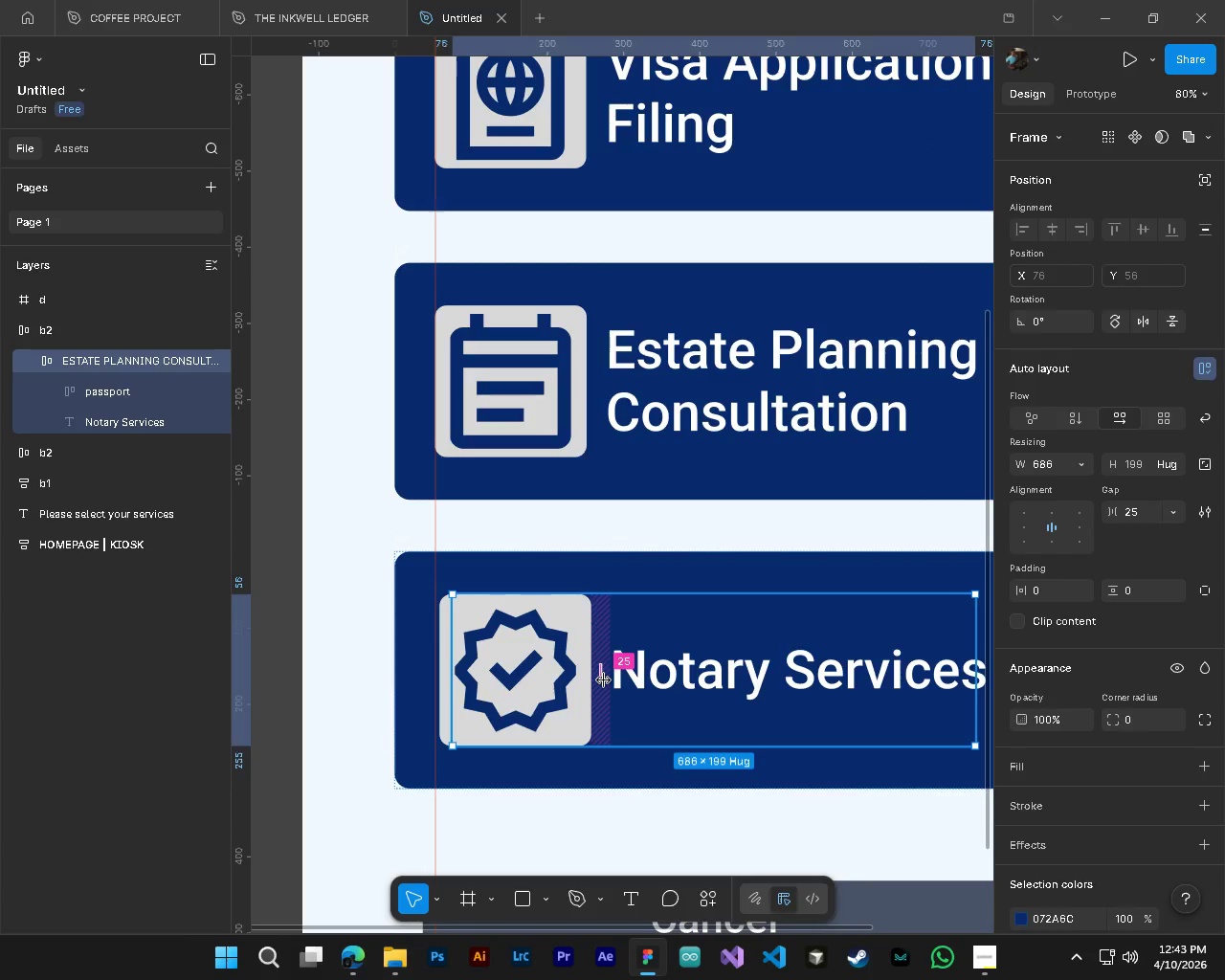 
left_click([604, 680])
 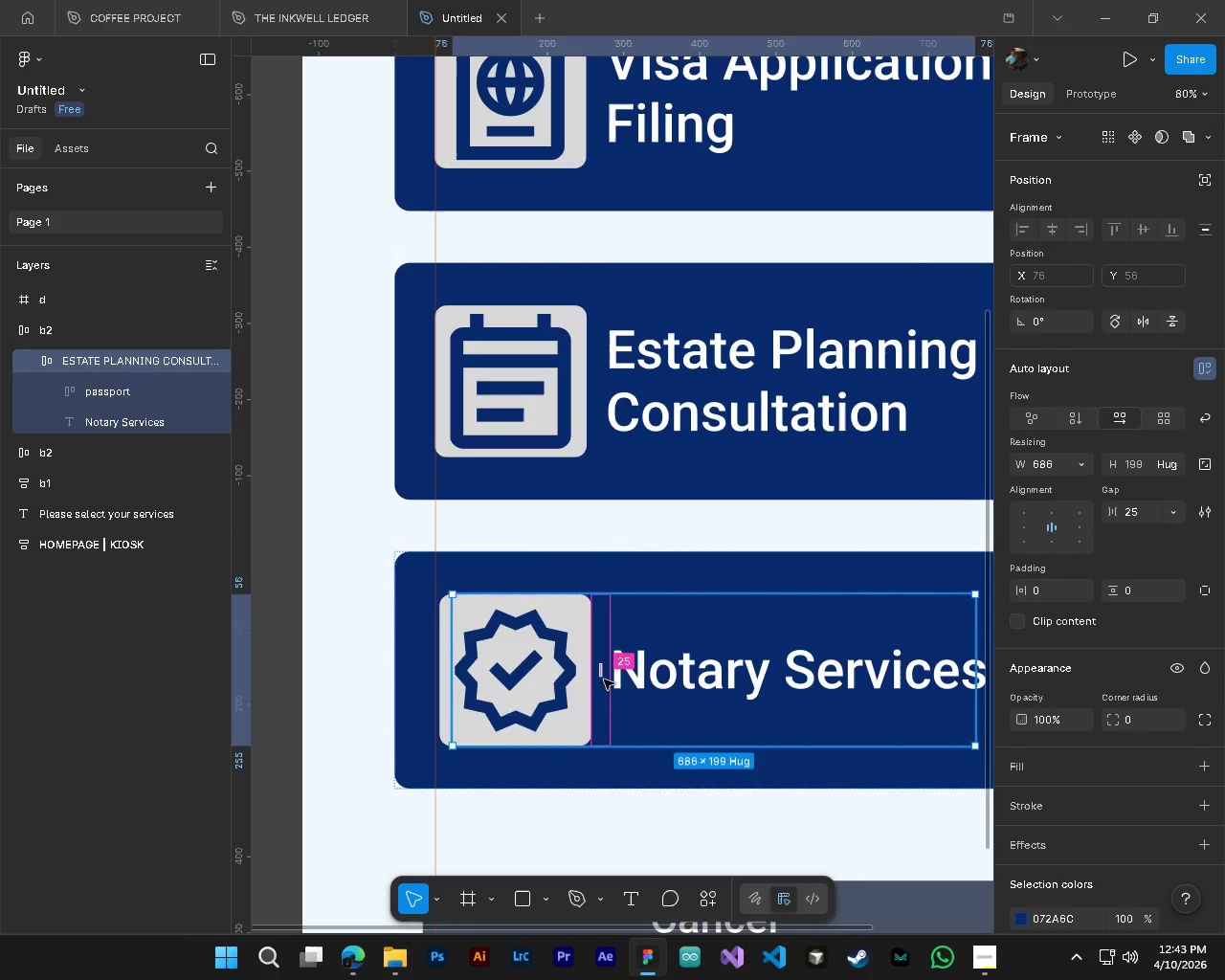 
left_click_drag(start_coordinate=[604, 679], to_coordinate=[612, 679])
 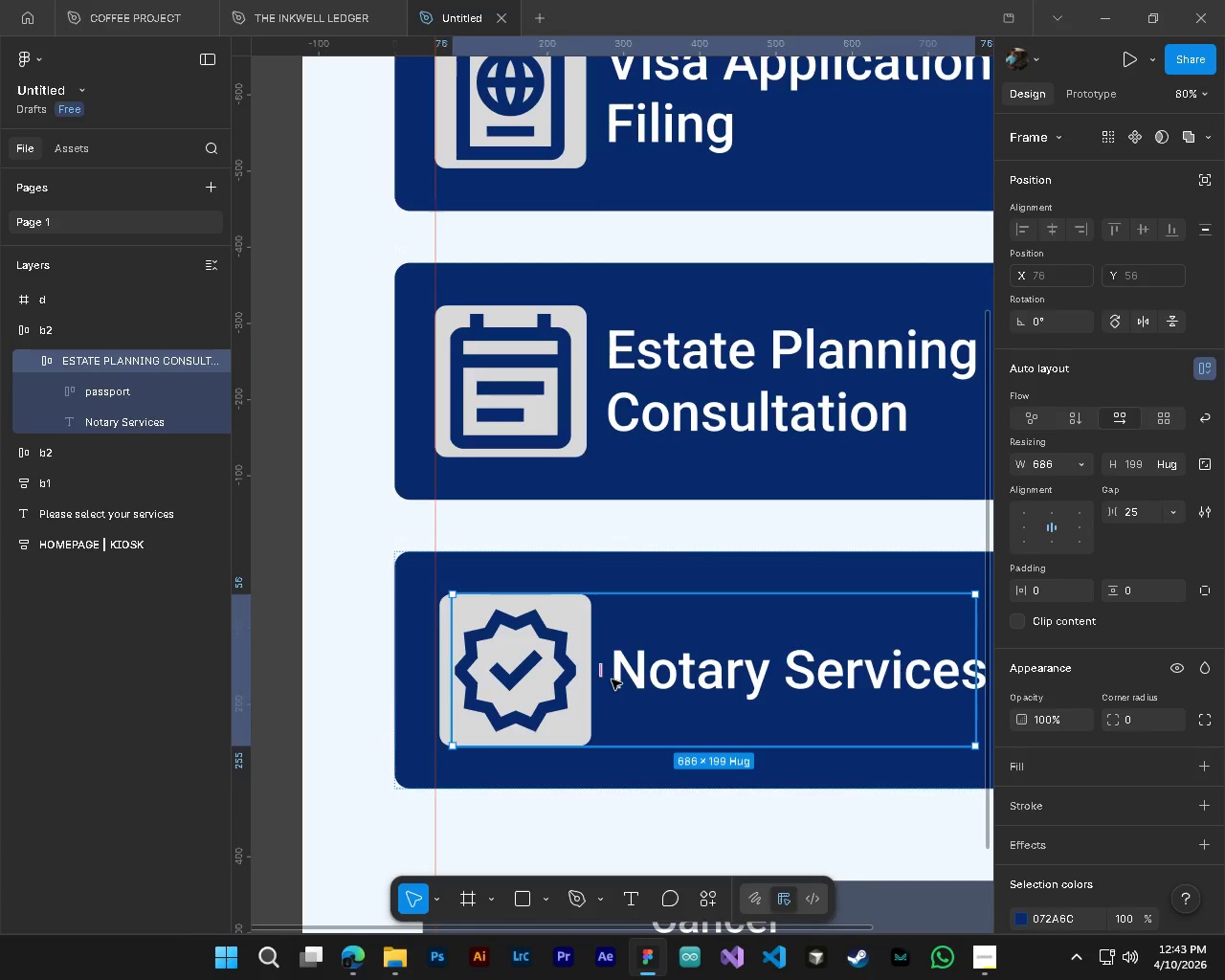 
key(Control+ControlLeft)
 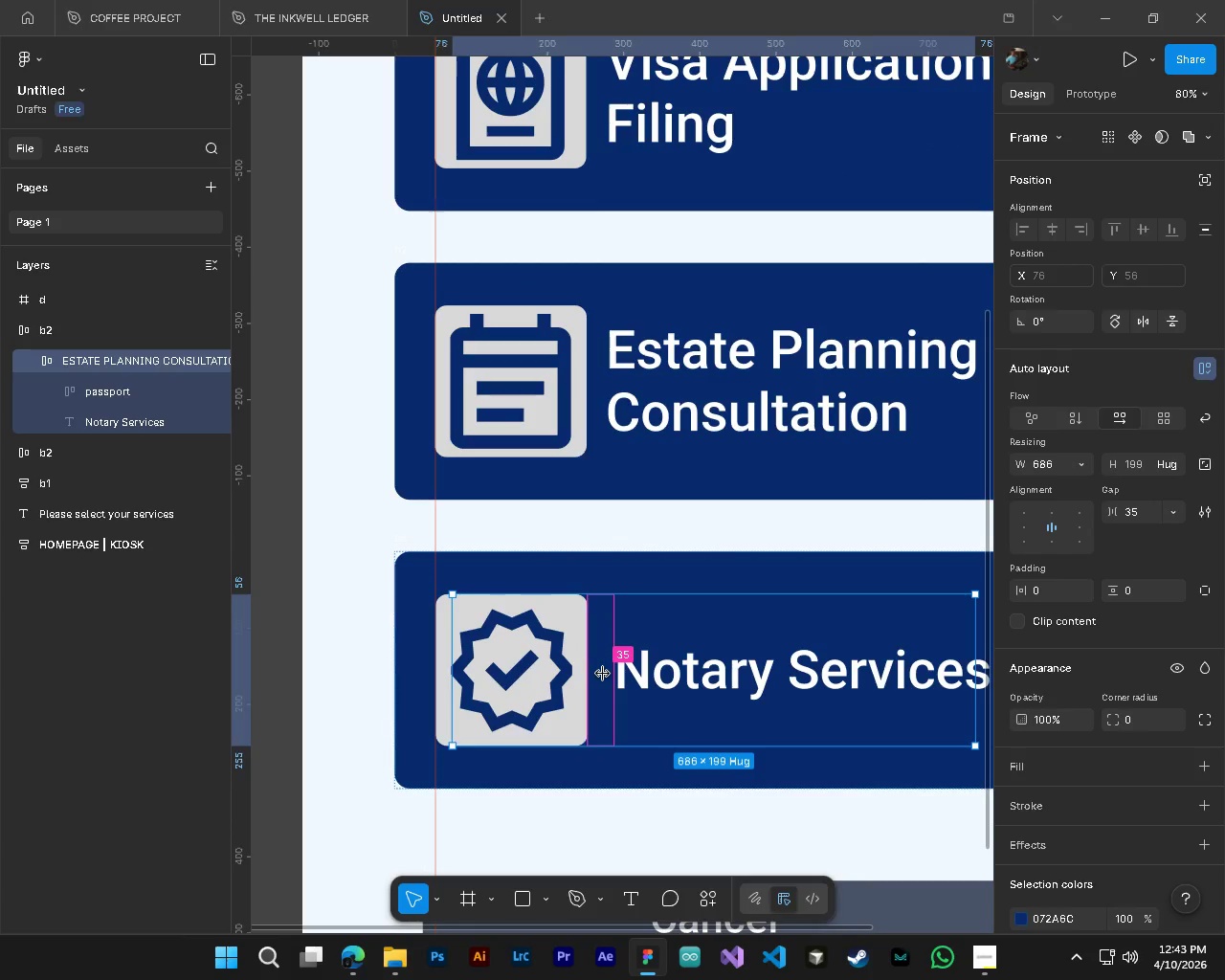 
wait(6.2)
 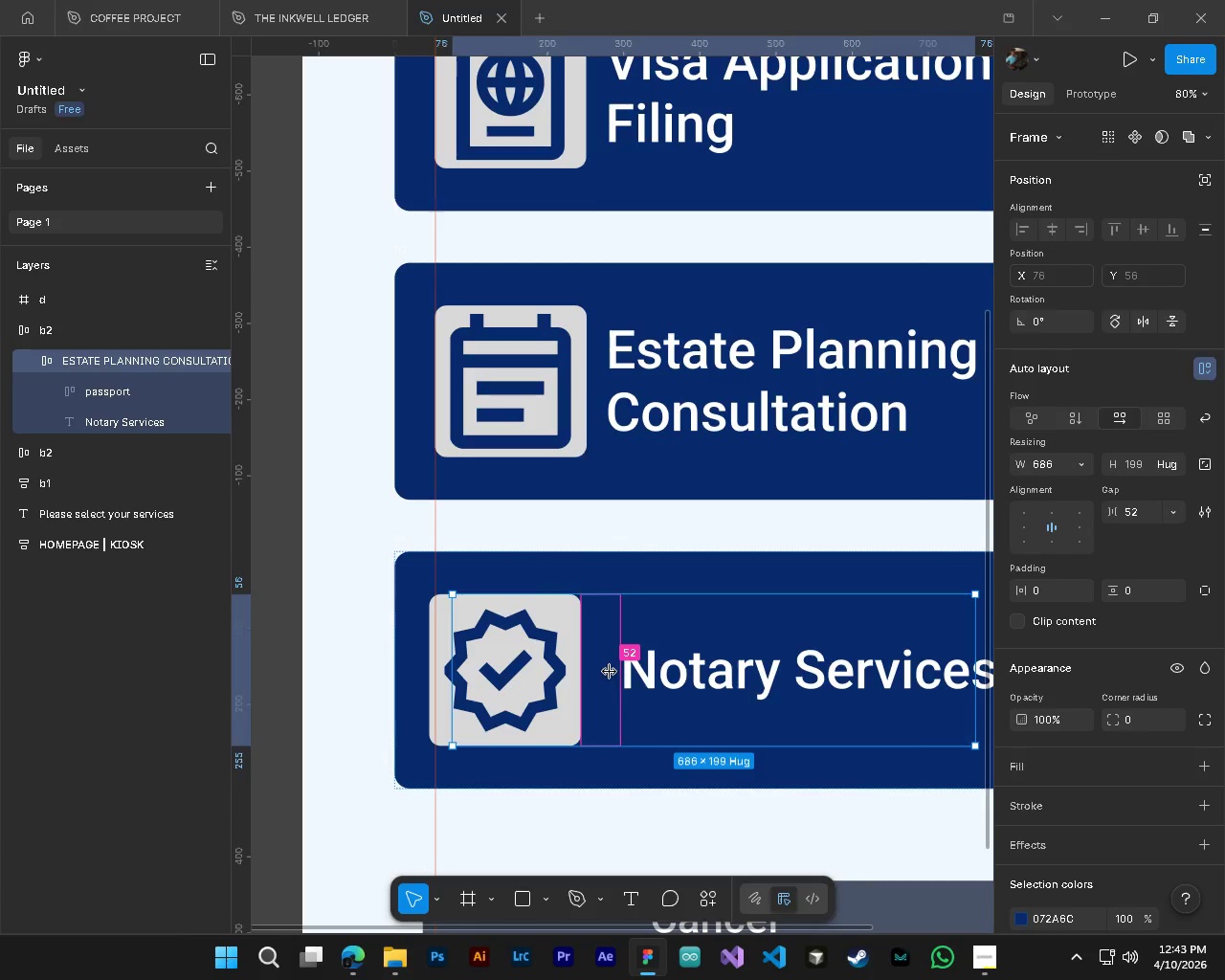 
hold_key(key=ControlLeft, duration=0.95)
hold_key(key=AltLeft, duration=0.66)
scroll: coordinate [707, 775], scroll_direction: down, amount: 9.0
 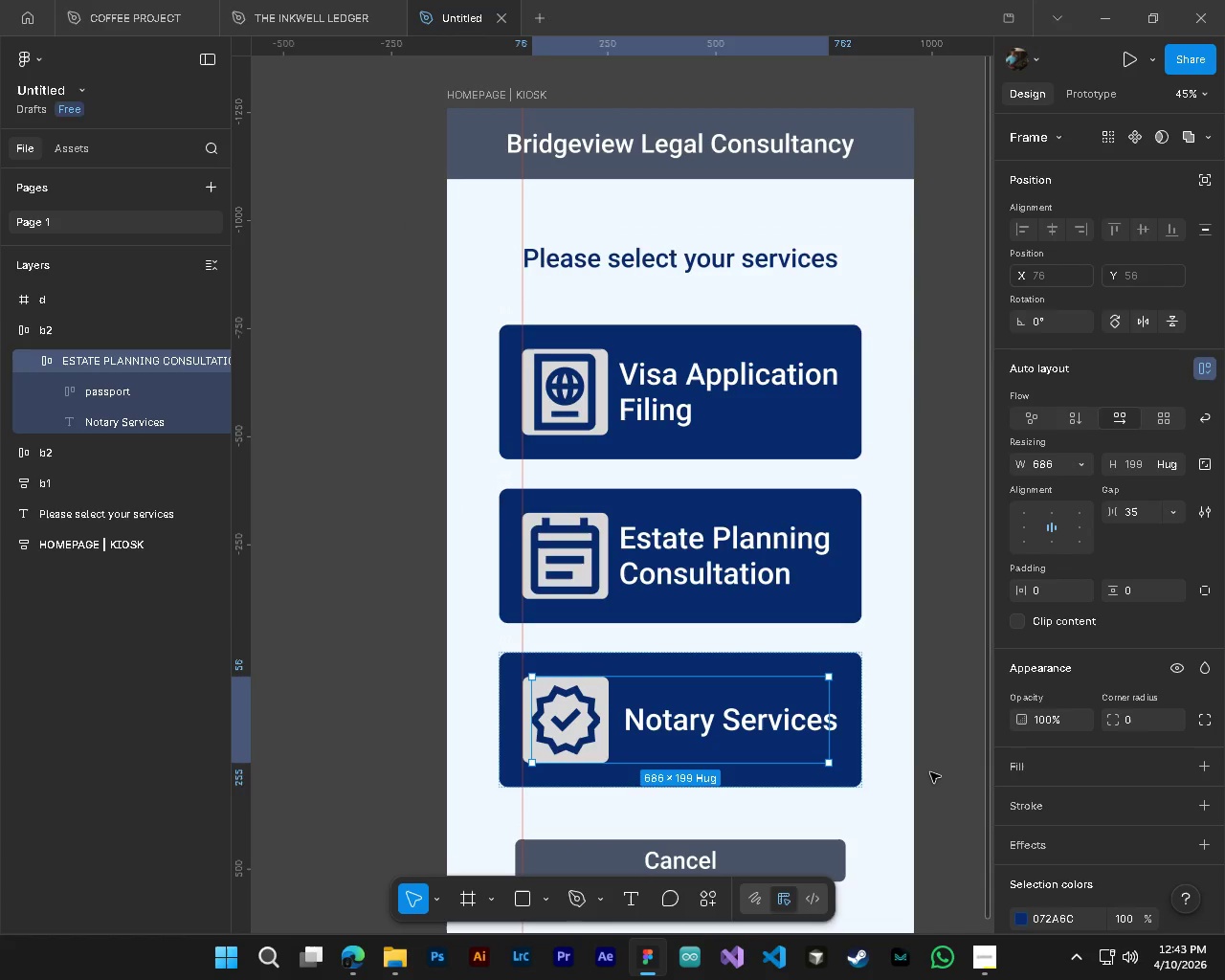 
left_click([951, 770])
 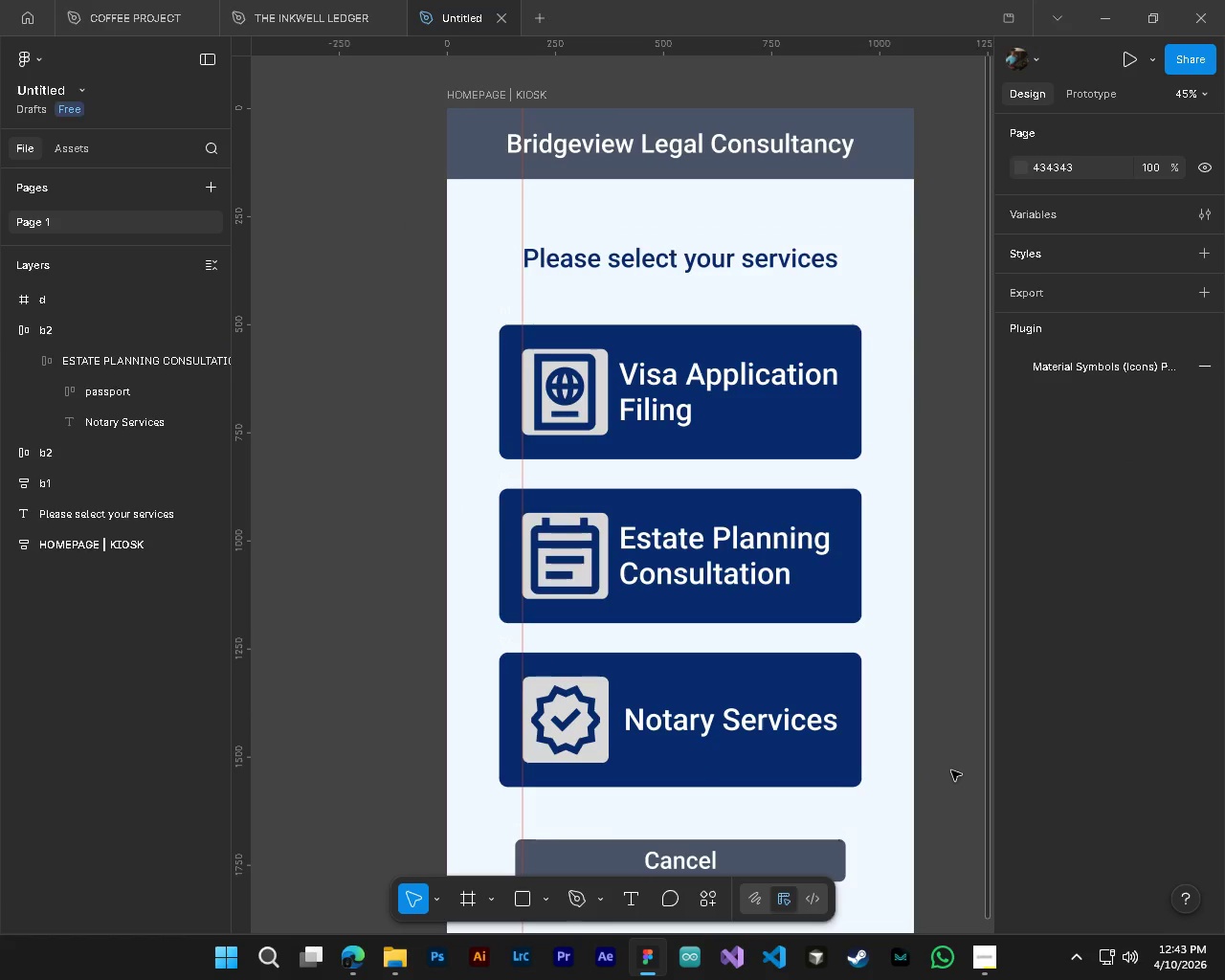 
hold_key(key=AltLeft, duration=0.31)
hold_key(key=ControlLeft, duration=0.33)
scroll: coordinate [951, 770], scroll_direction: down, amount: 5.0
 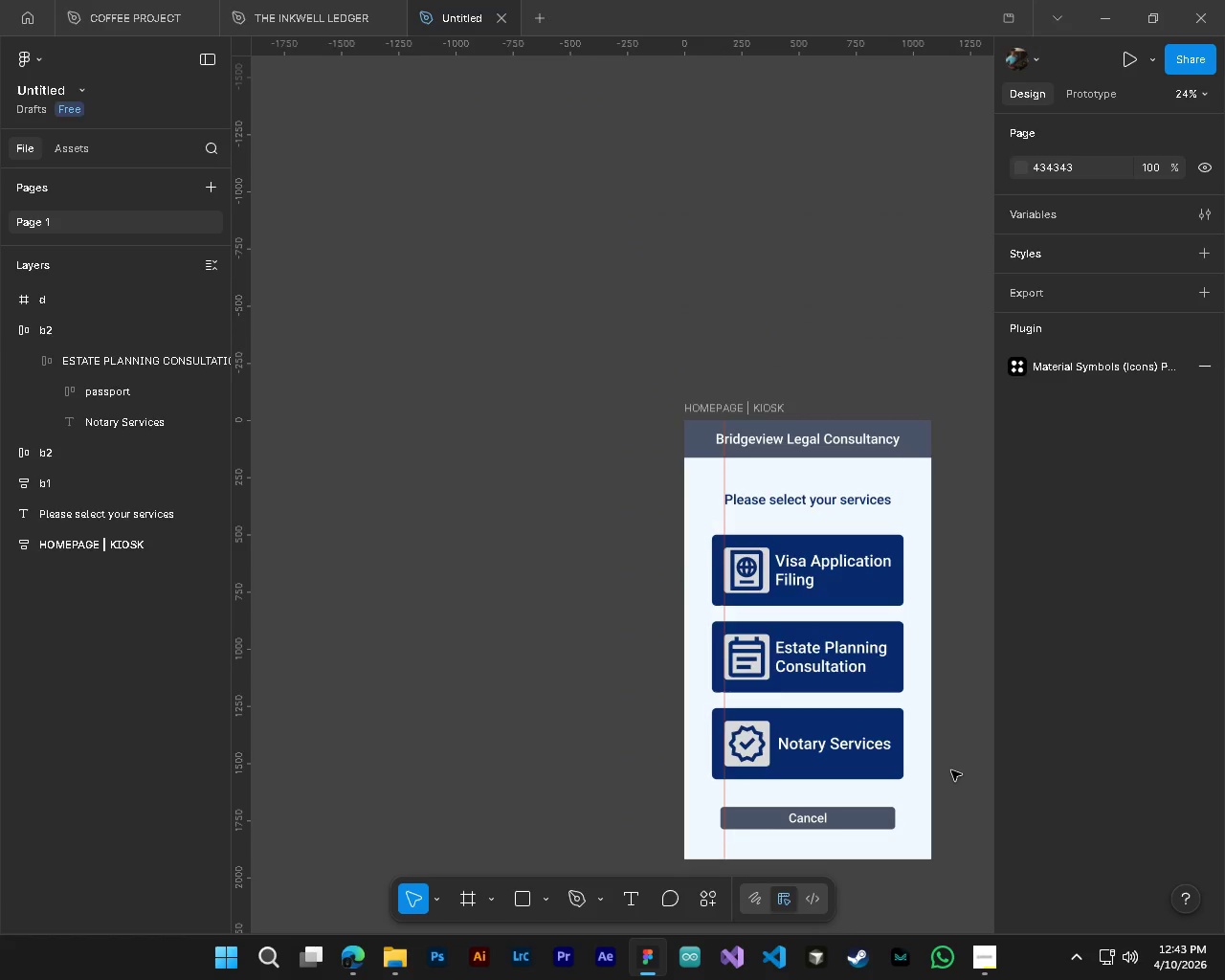 
key(Control+Z)
 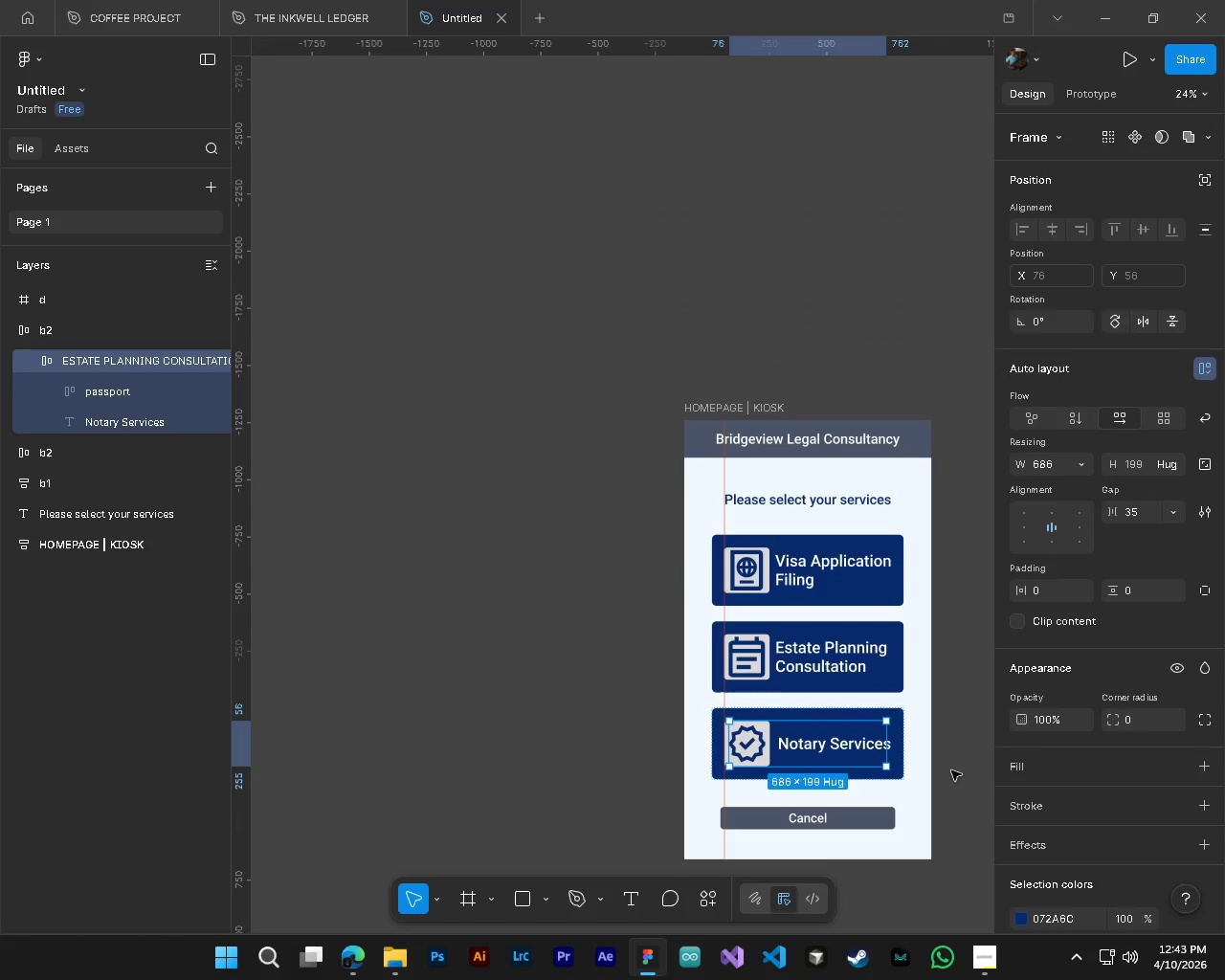 
key(Control+Z)
 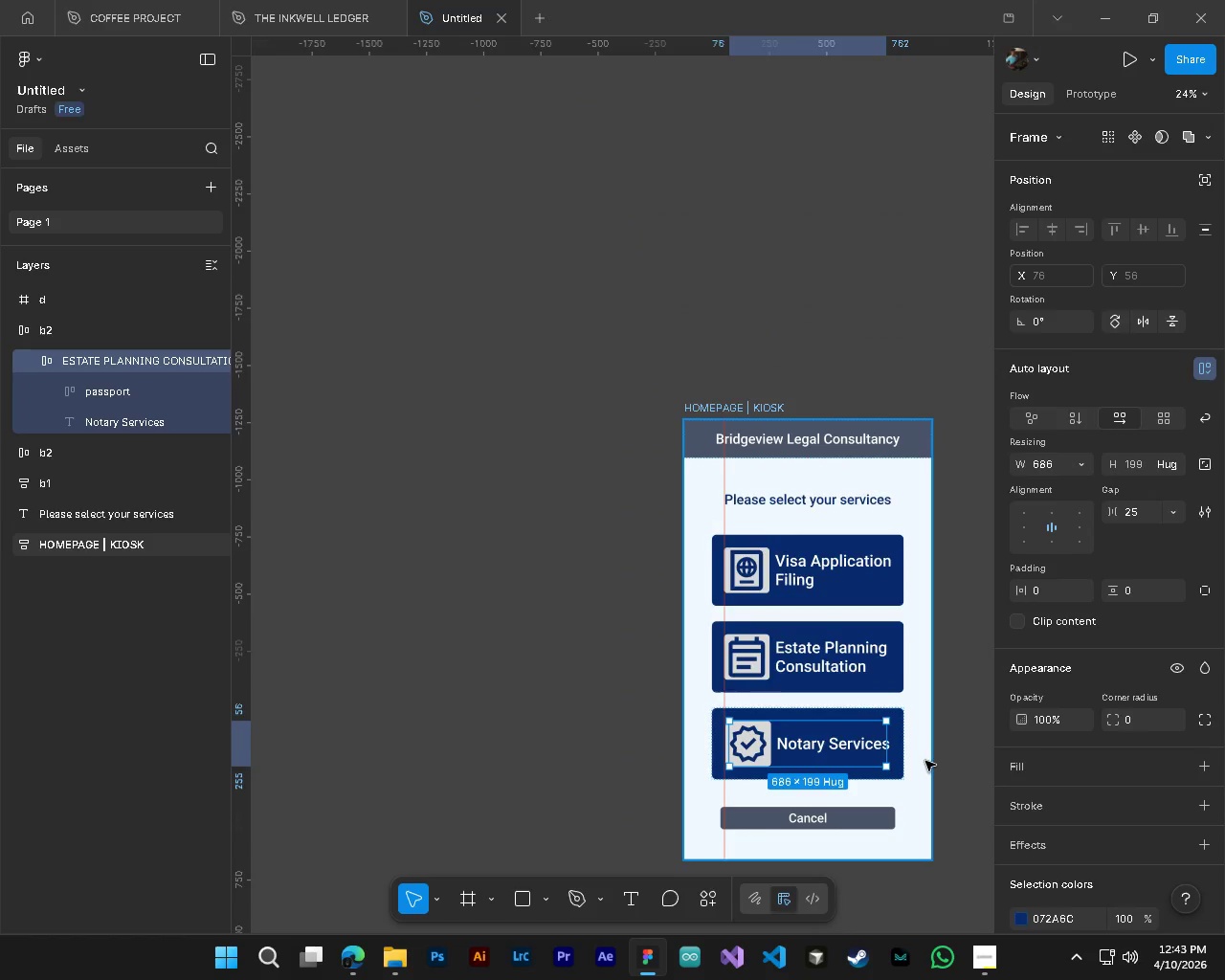 
hold_key(key=AltLeft, duration=0.62)
scroll: coordinate [545, 766], scroll_direction: up, amount: 10.0
 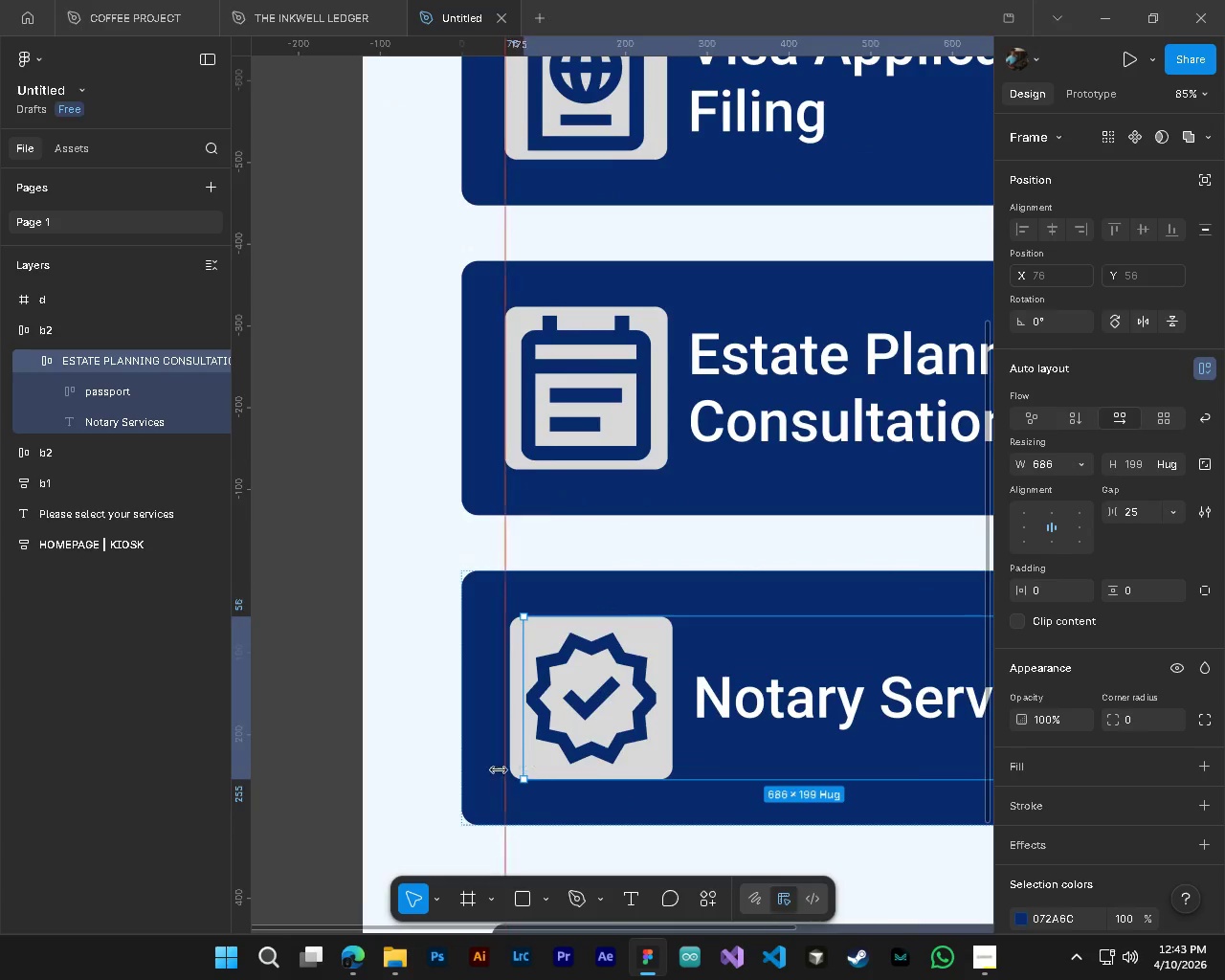 
hold_key(key=ShiftLeft, duration=0.48)
 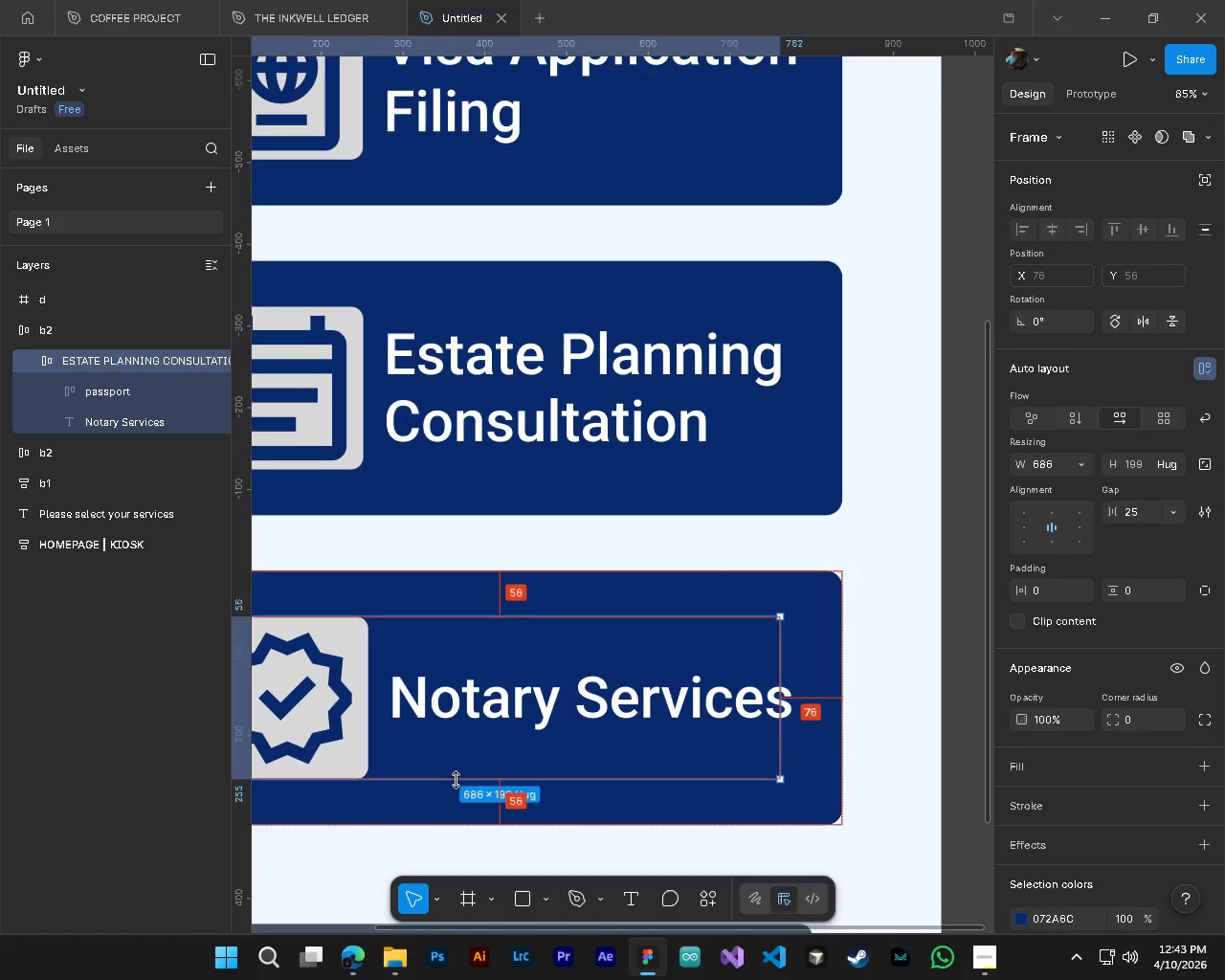 
key(Alt+AltLeft)
 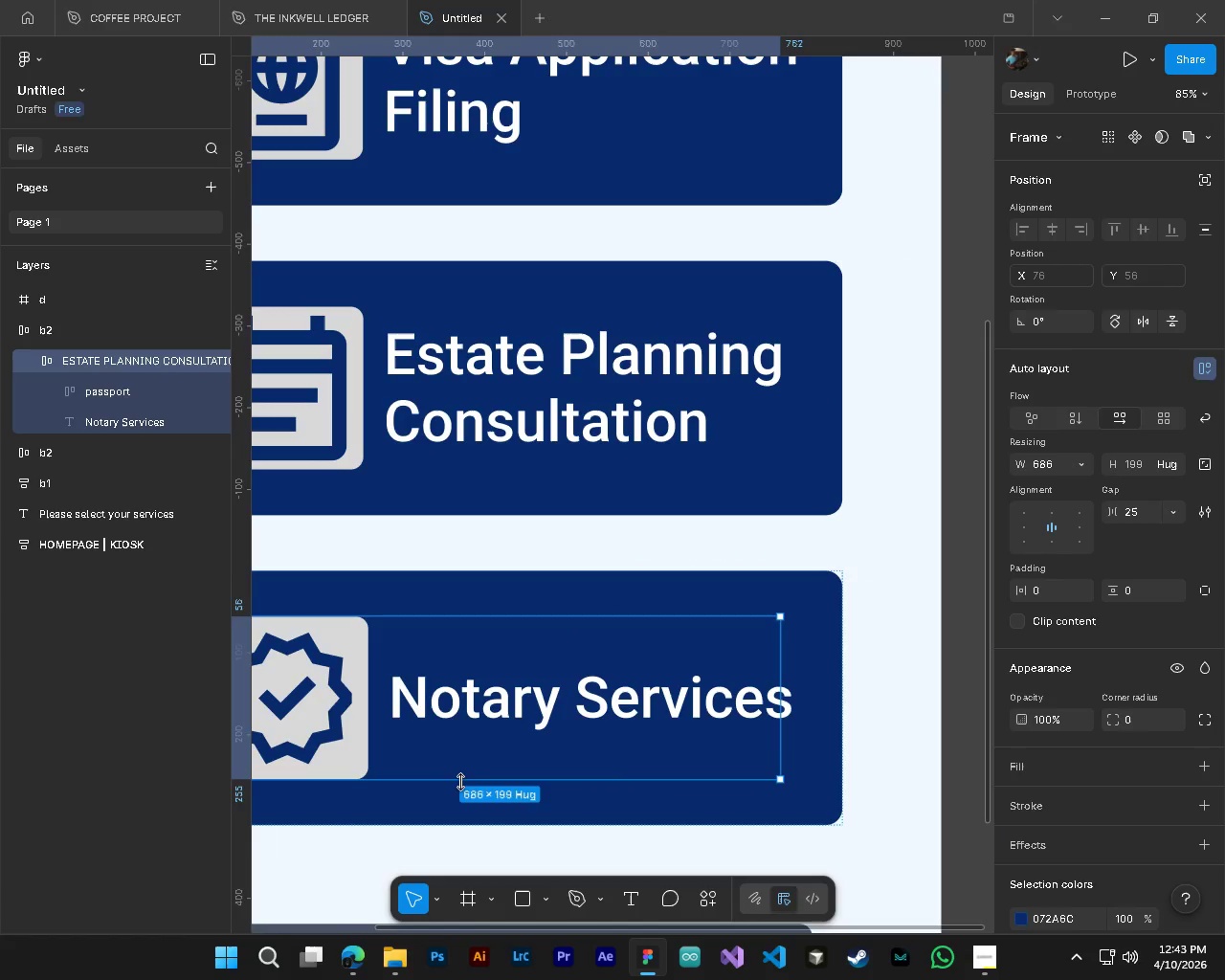 
hold_key(key=ControlLeft, duration=0.98)
 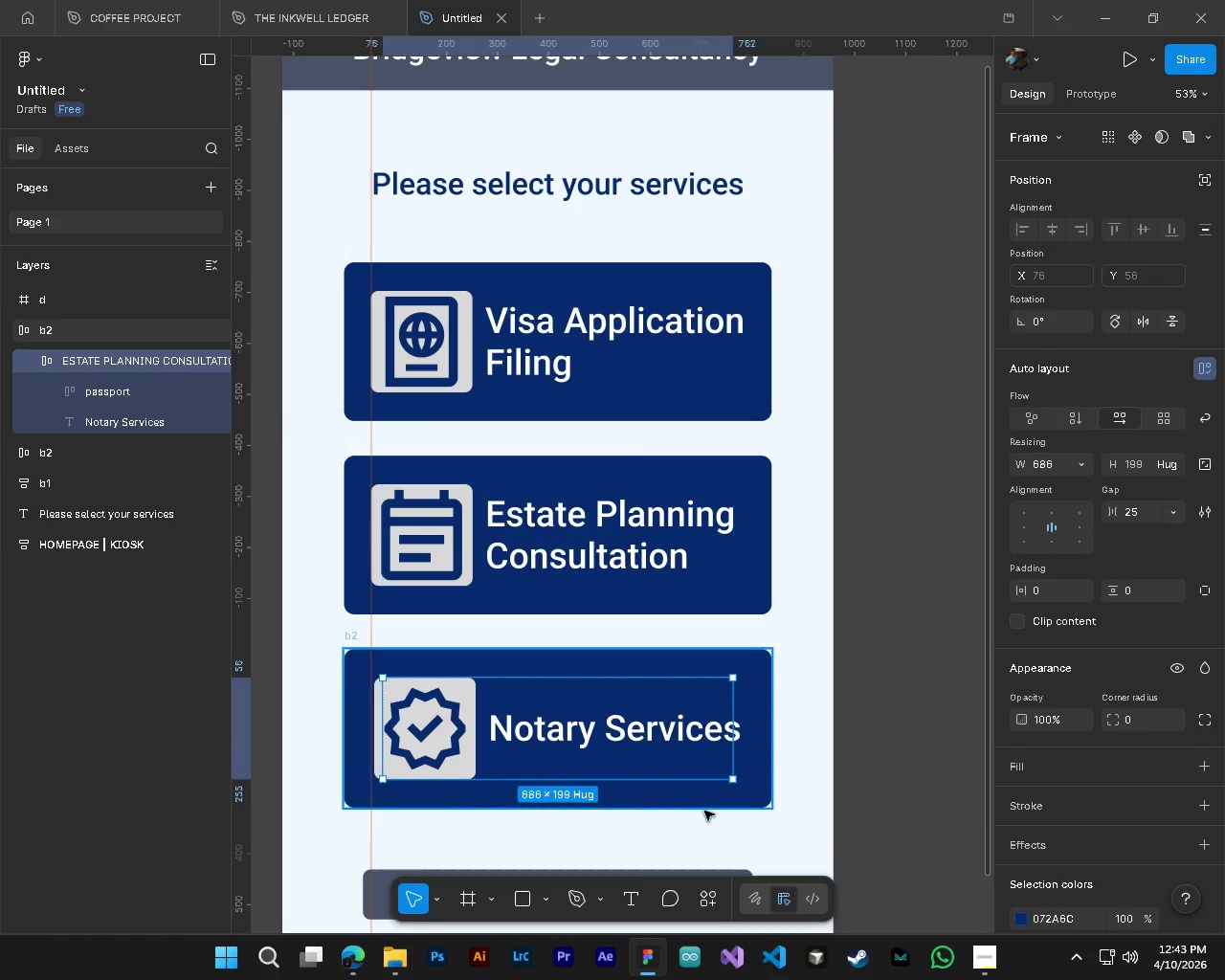 
key(Alt+Control+AltLeft)
 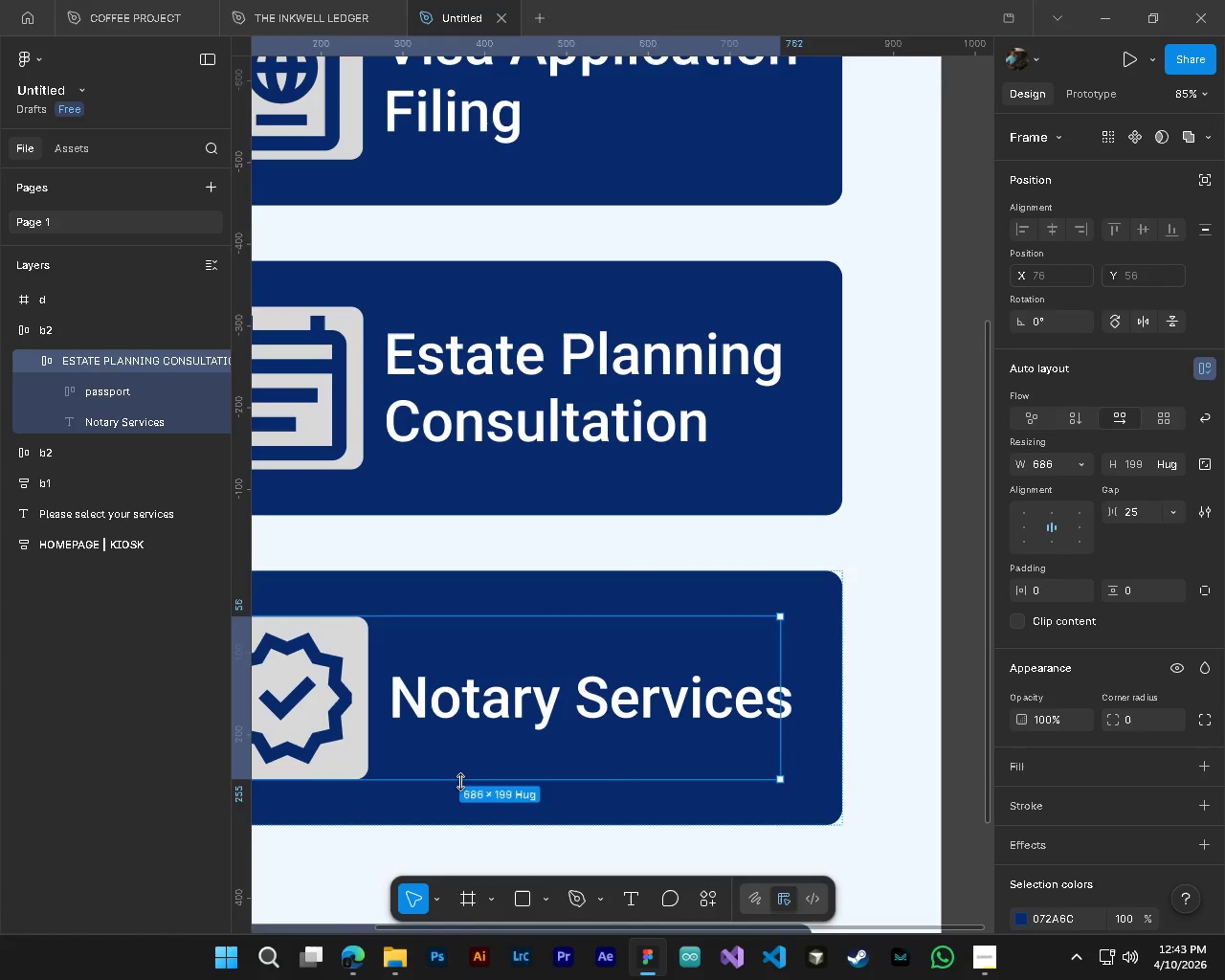 
hold_key(key=AltLeft, duration=0.45)
 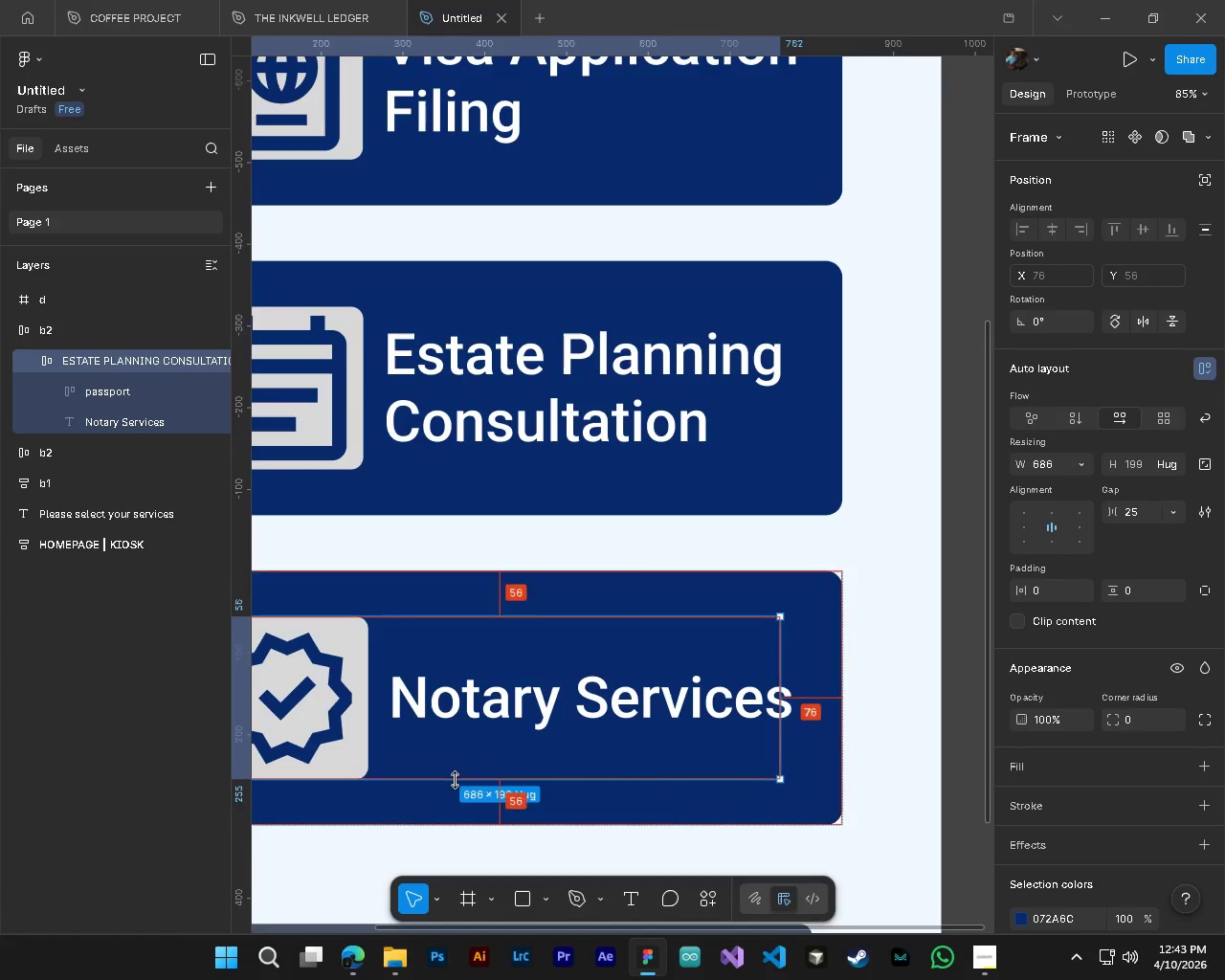 
scroll: coordinate [416, 770], scroll_direction: down, amount: 5.0
 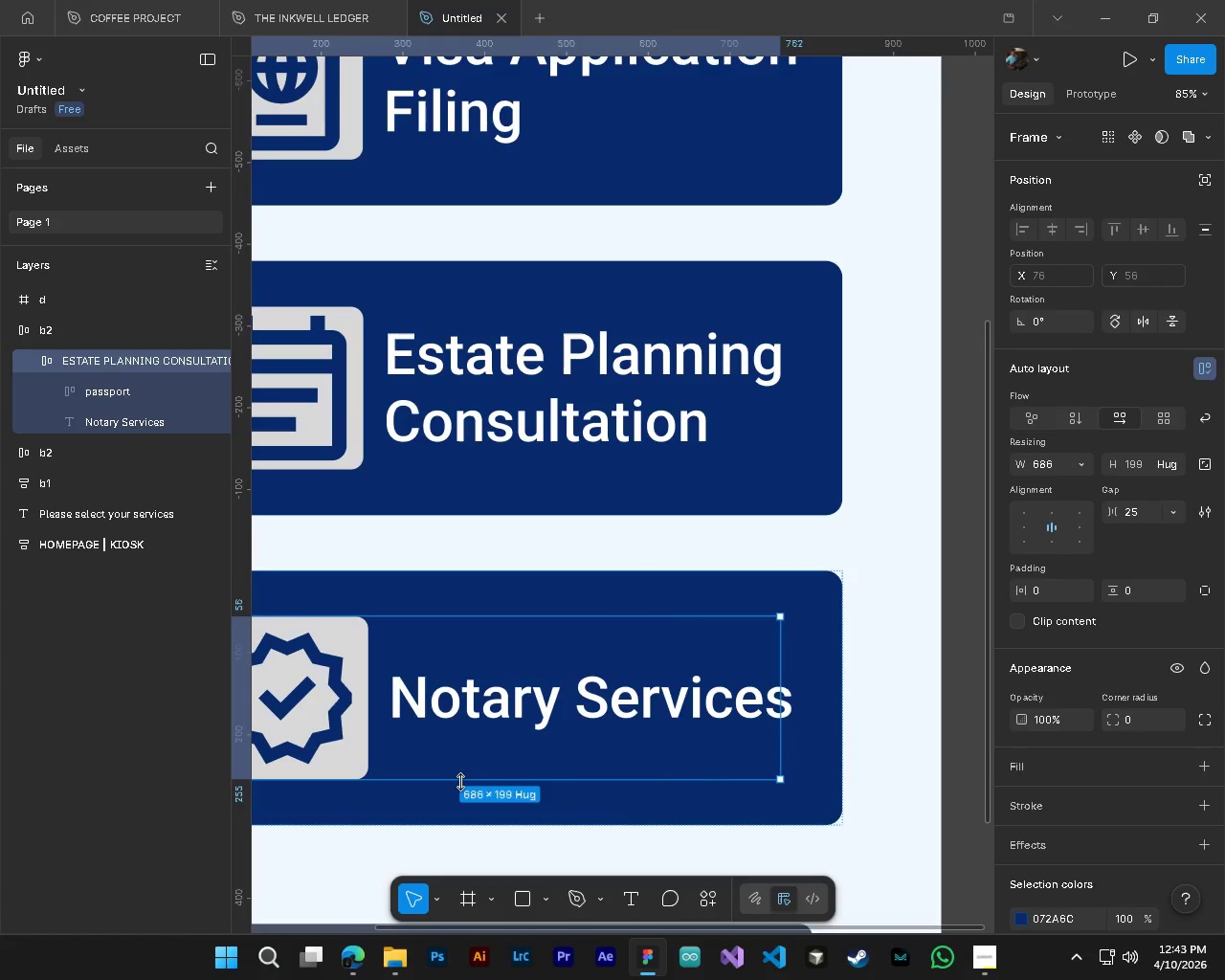 
key(Alt+Control+AltLeft)
 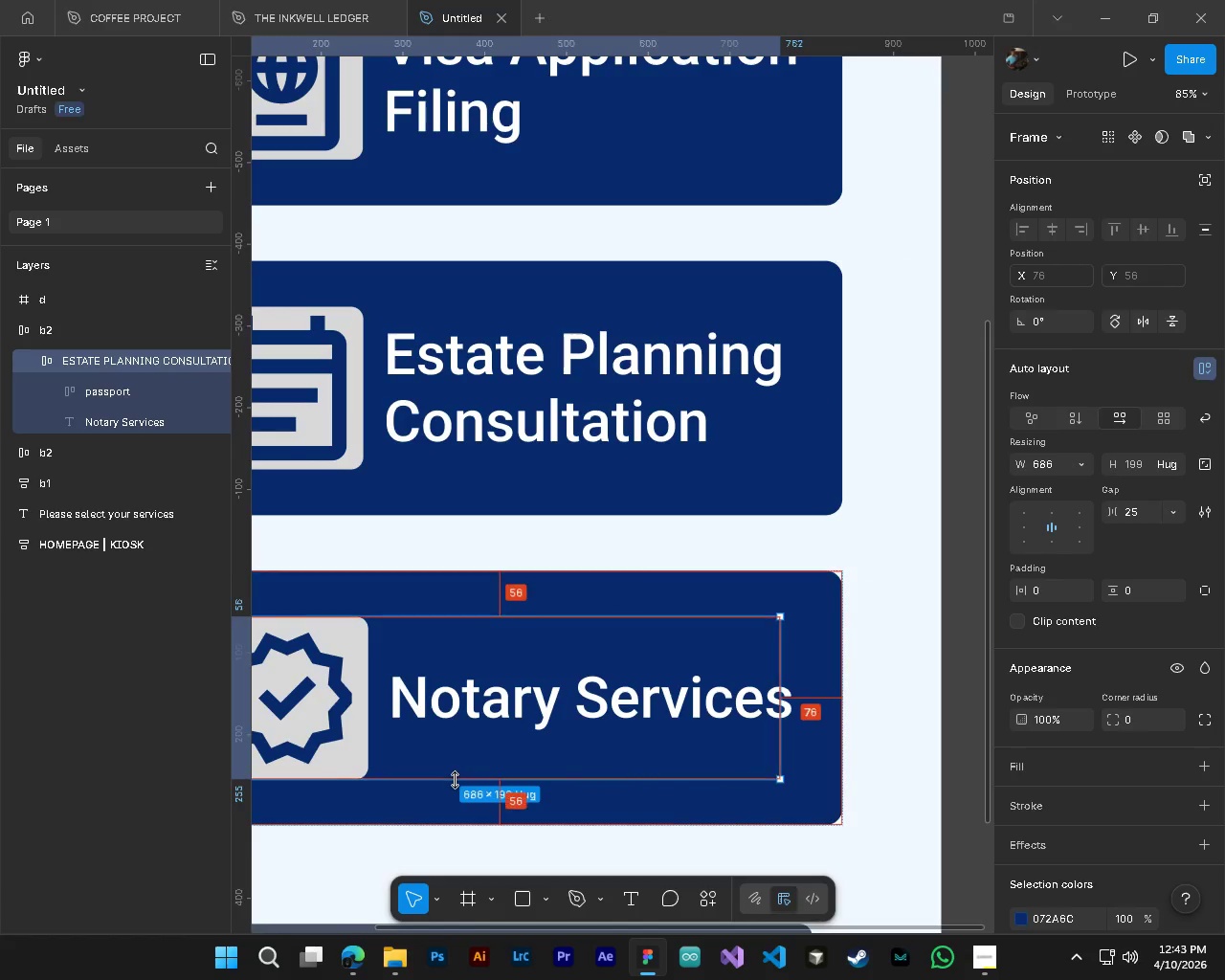 
hold_key(key=AltLeft, duration=0.42)
hold_key(key=ShiftLeft, duration=0.38)
scroll: coordinate [540, 794], scroll_direction: down, amount: 1.0
 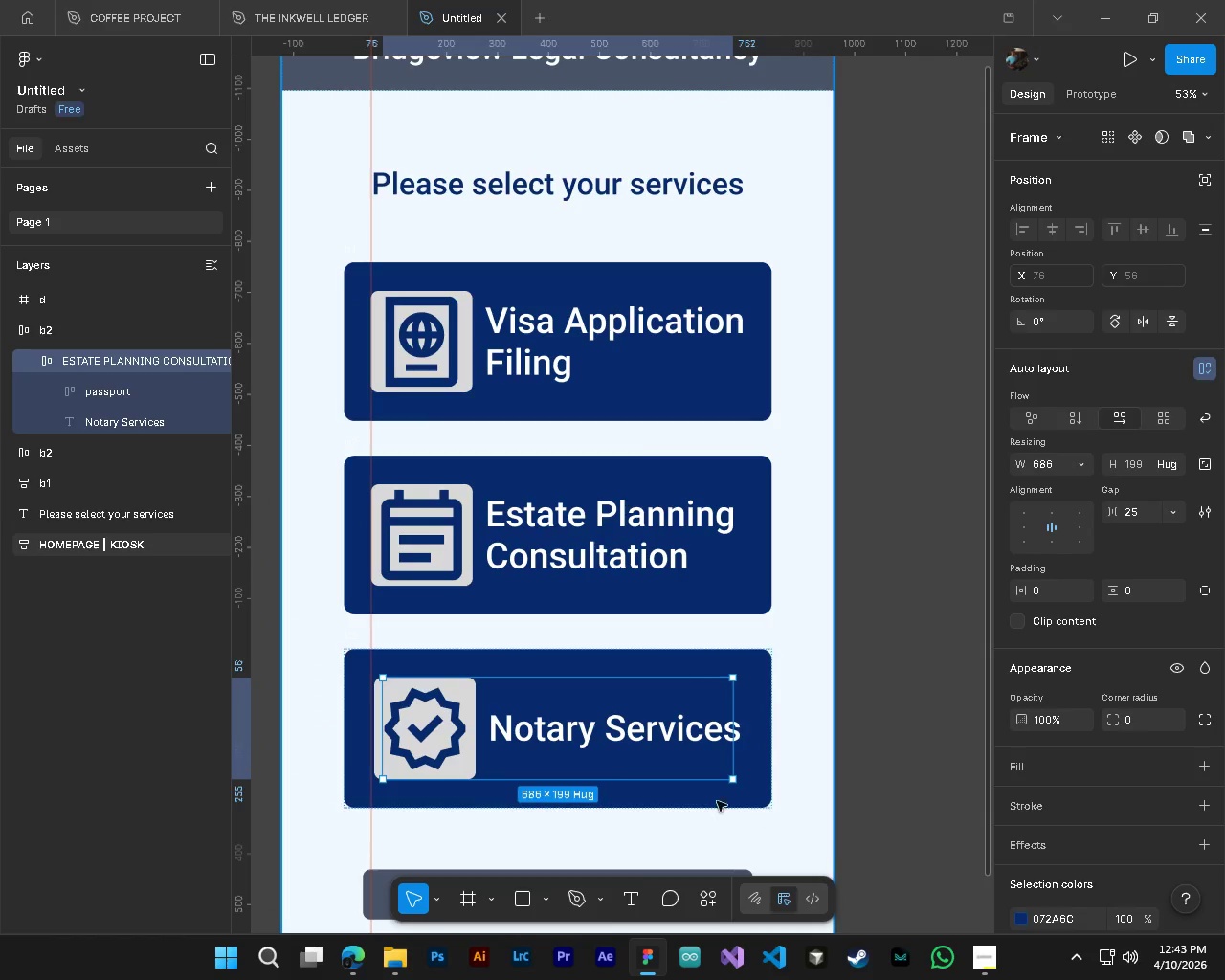 
left_click([33, 364])
 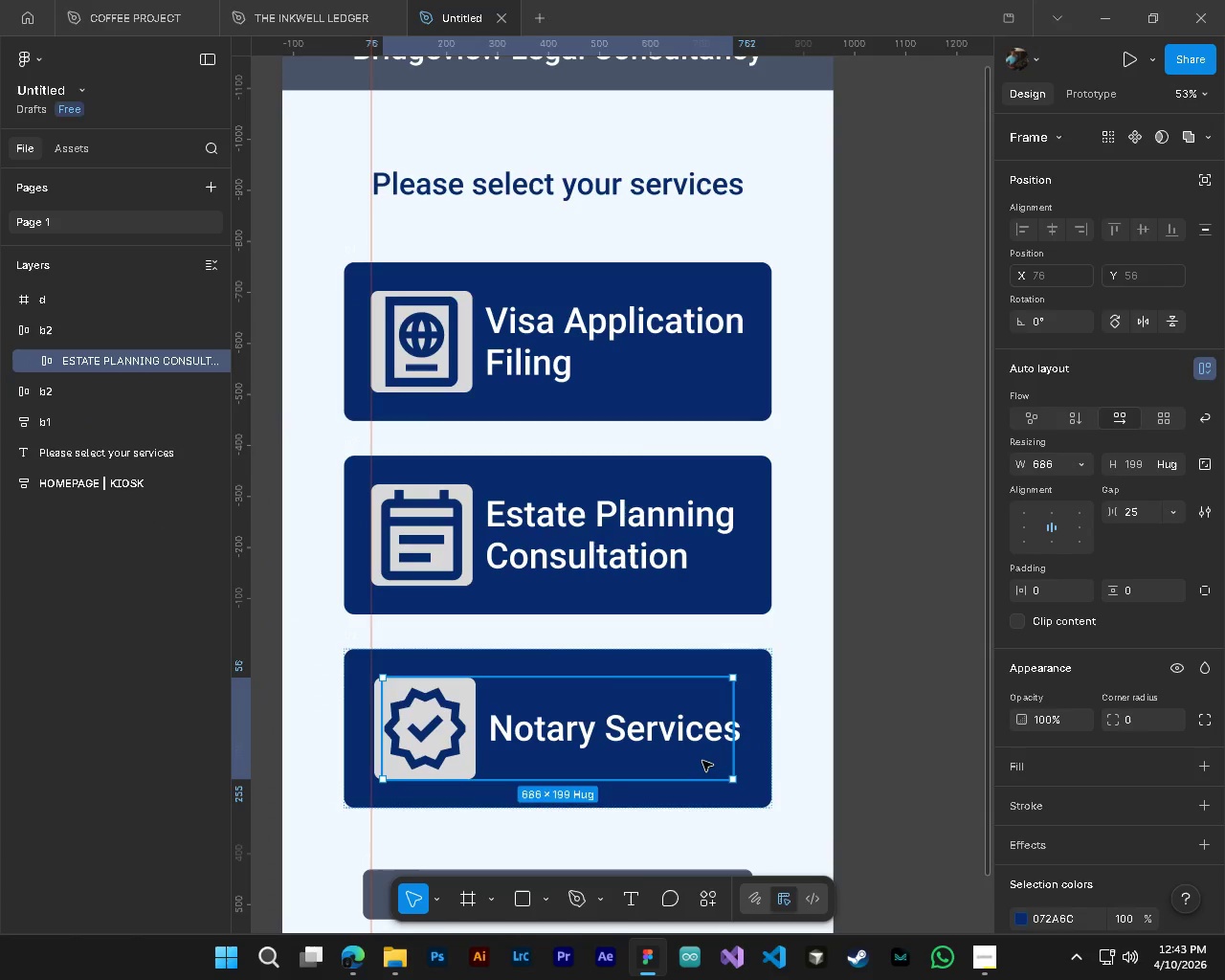 
hold_key(key=ControlLeft, duration=0.8)
hold_key(key=AltLeft, duration=0.5)
scroll: coordinate [485, 750], scroll_direction: up, amount: 3.0
 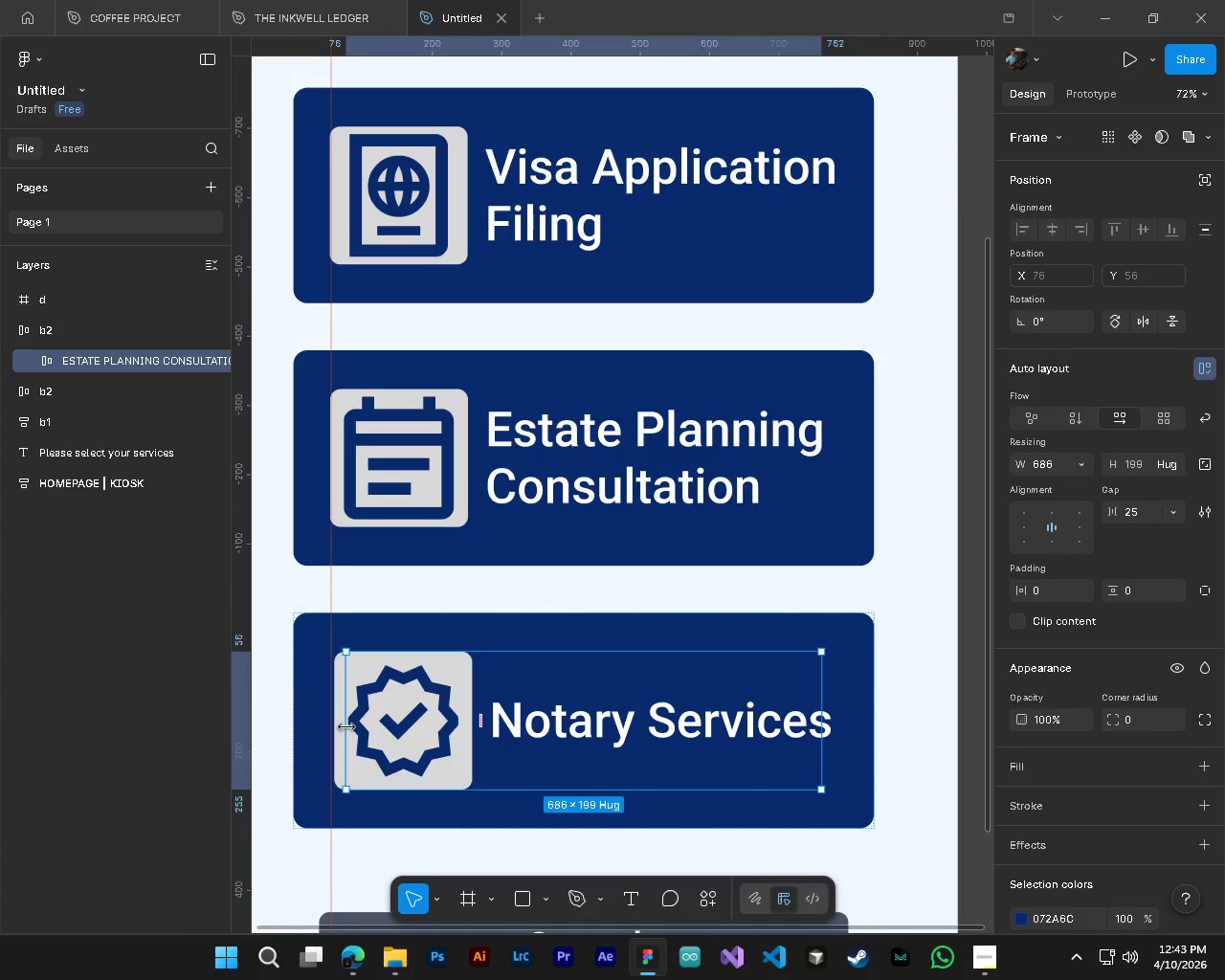 
left_click_drag(start_coordinate=[346, 726], to_coordinate=[334, 728])
 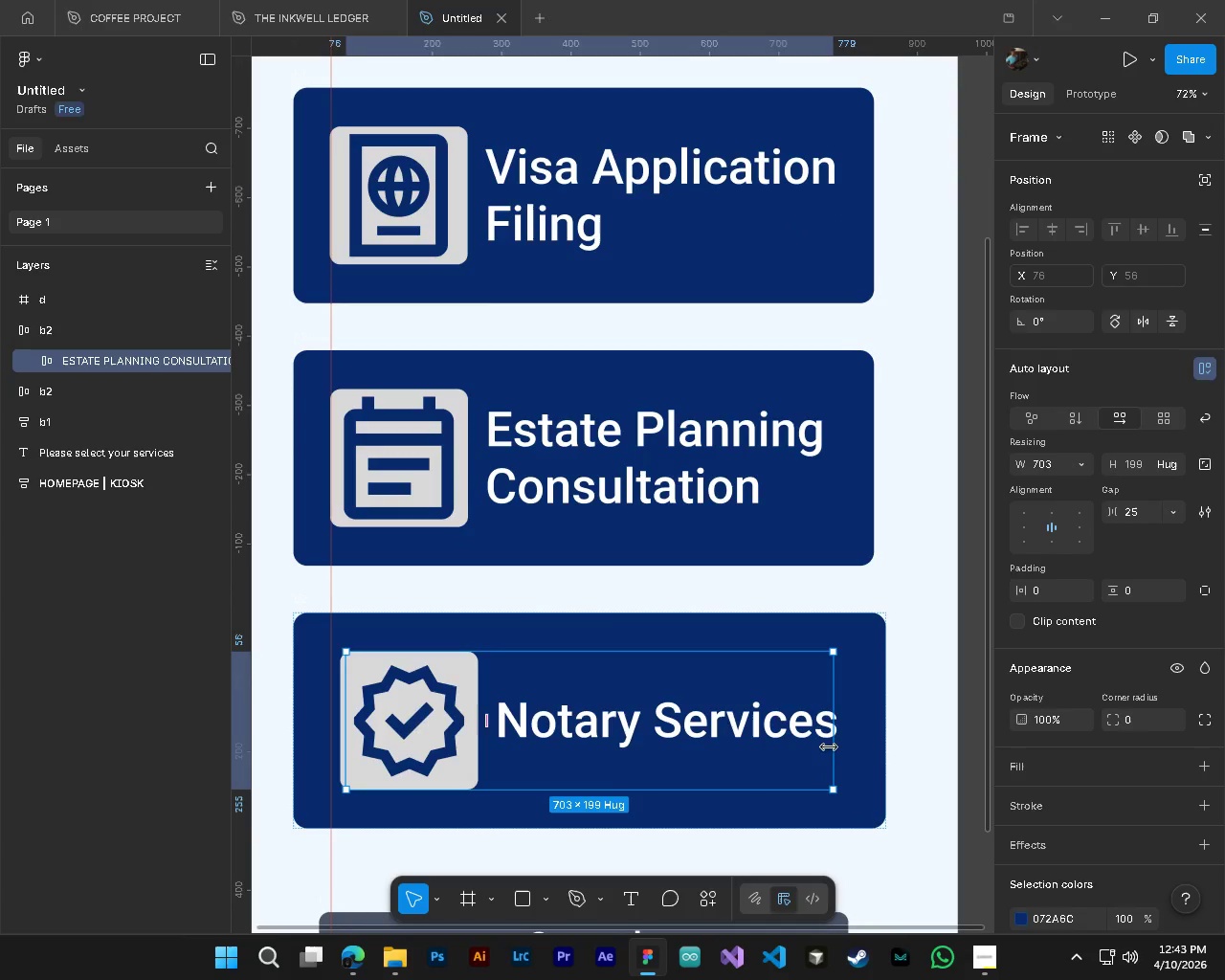 
left_click_drag(start_coordinate=[836, 746], to_coordinate=[853, 744])
 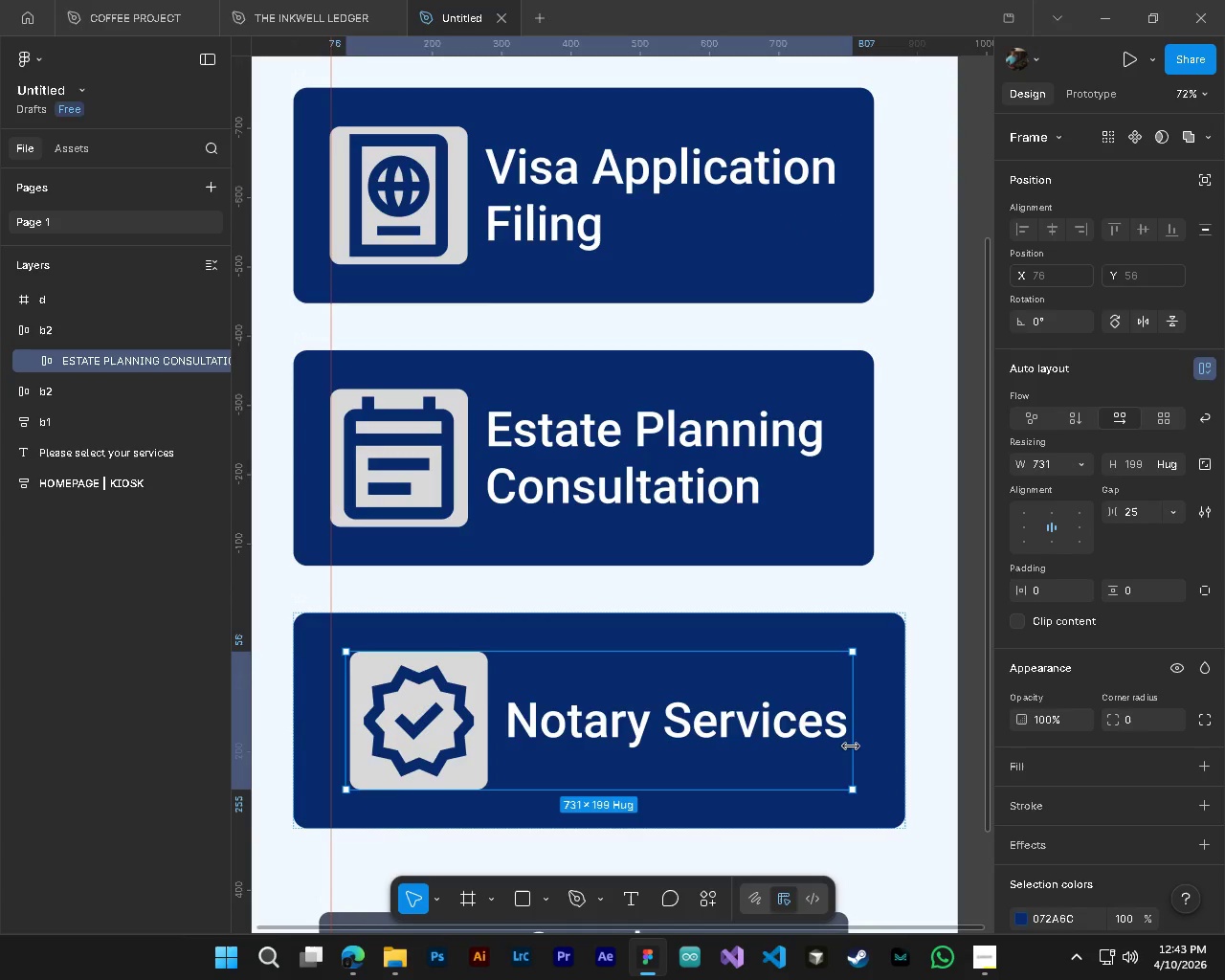 
key(Control+Z)
 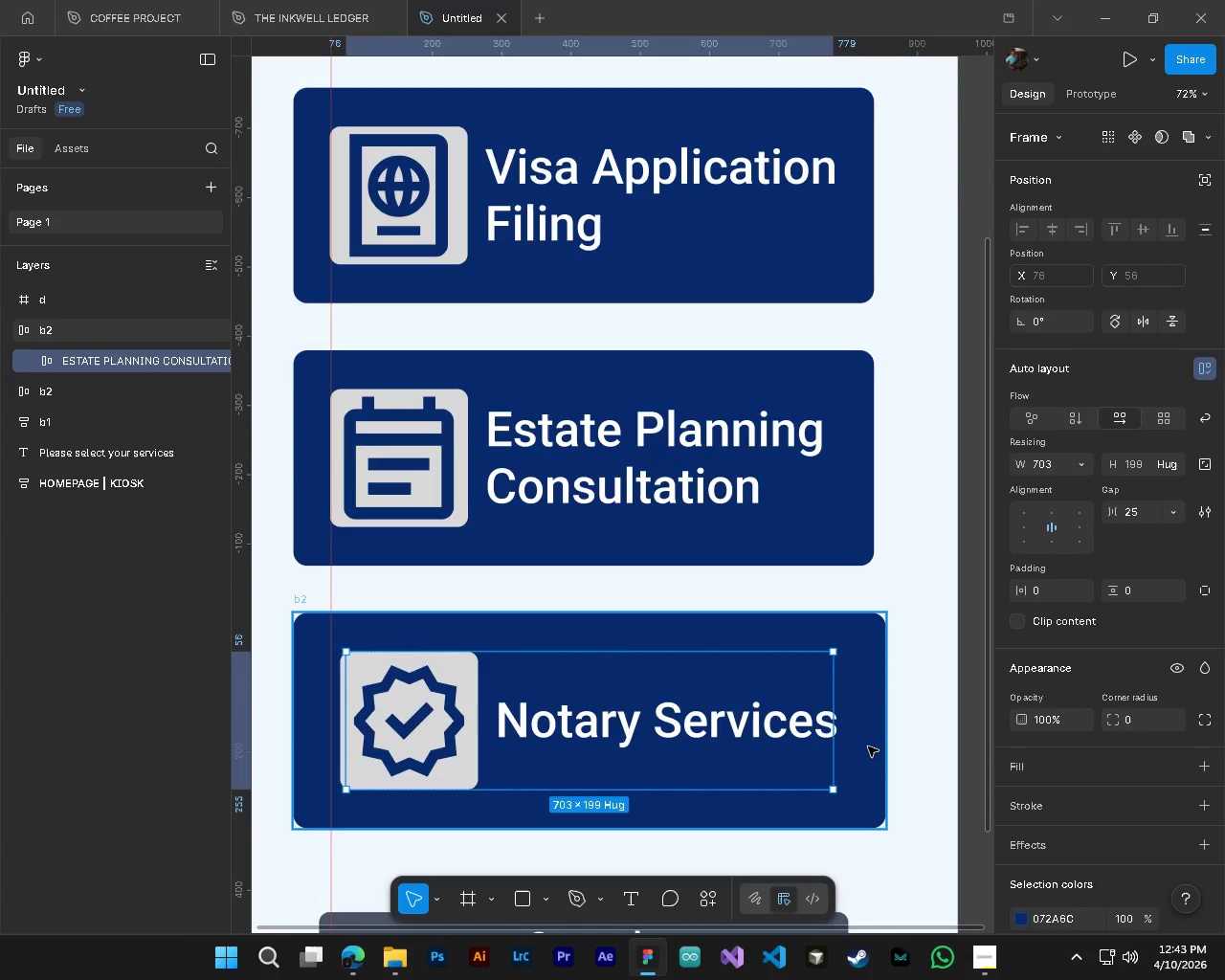 
key(Control+Z)
 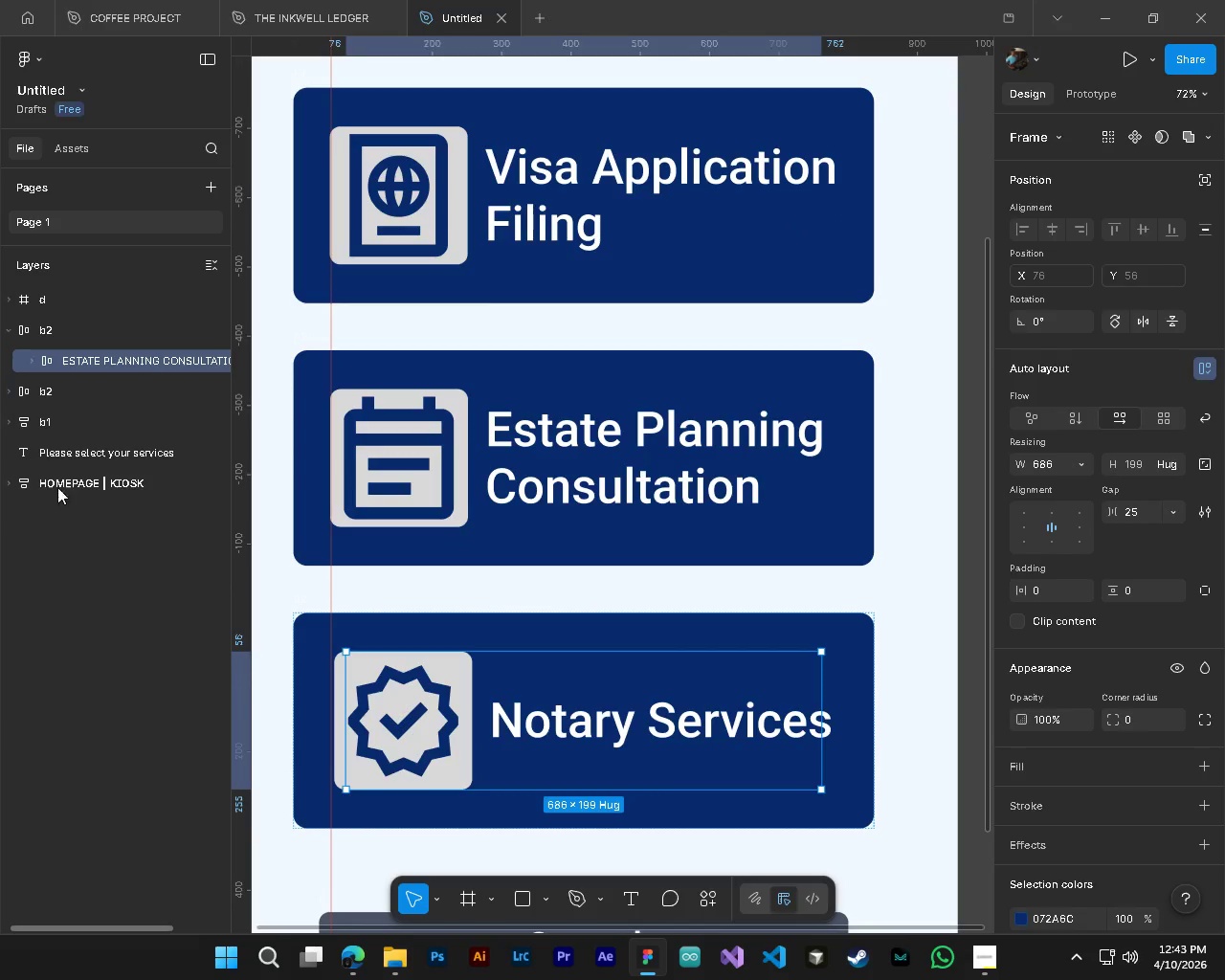 
left_click([31, 351])
 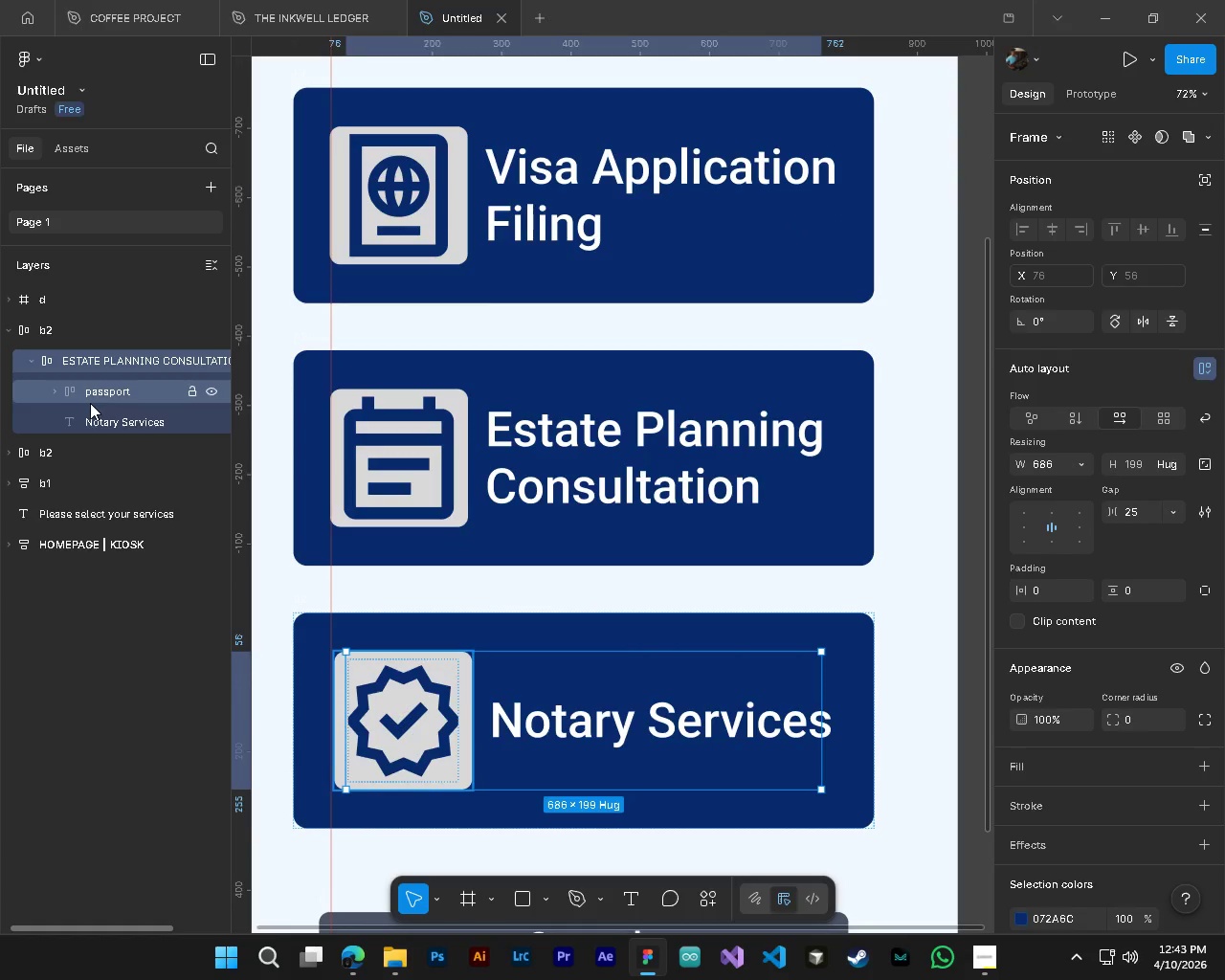 
left_click([90, 403])
 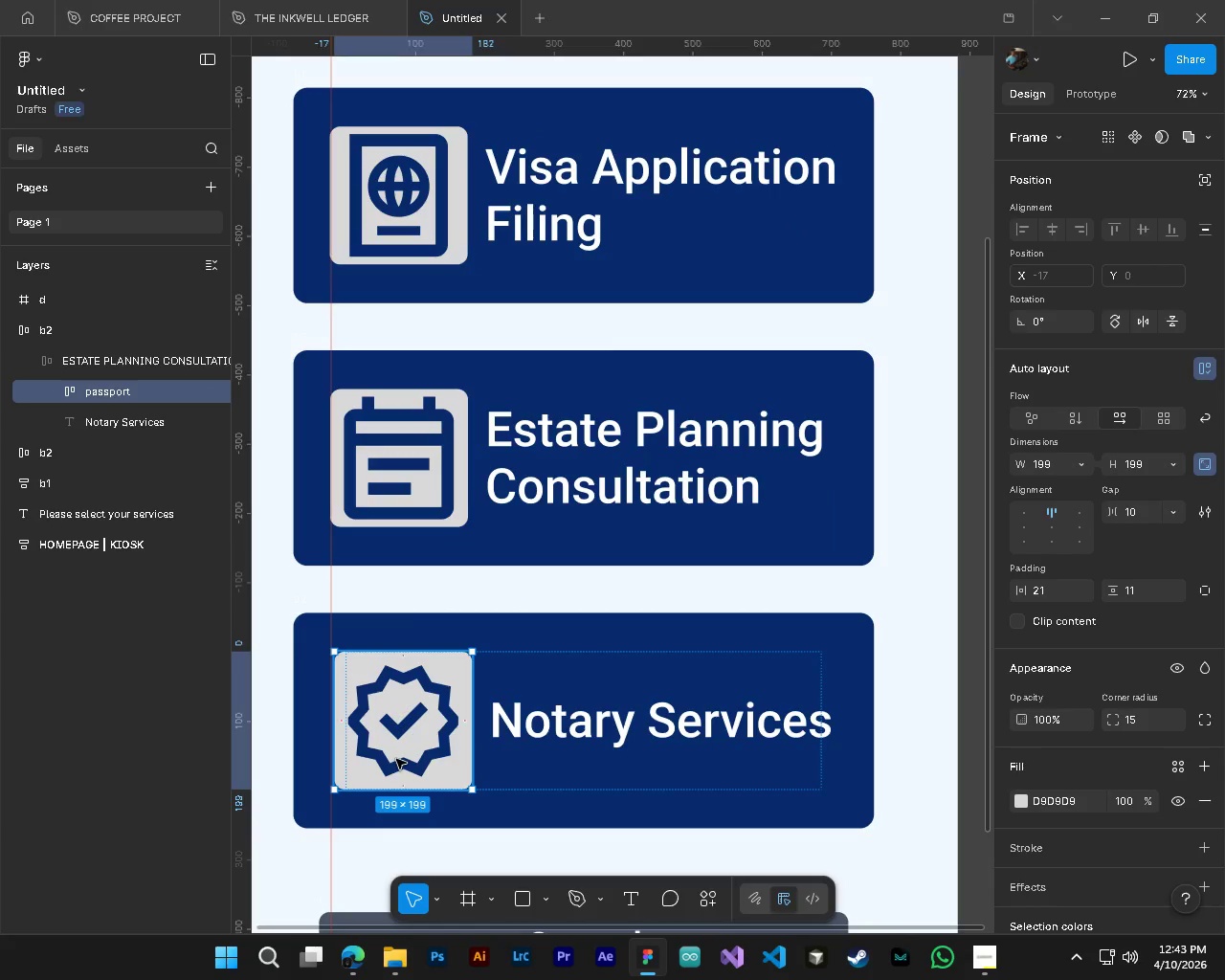 
hold_key(key=ControlLeft, duration=0.7)
hold_key(key=AltLeft, duration=0.52)
scroll: coordinate [349, 757], scroll_direction: up, amount: 4.0
 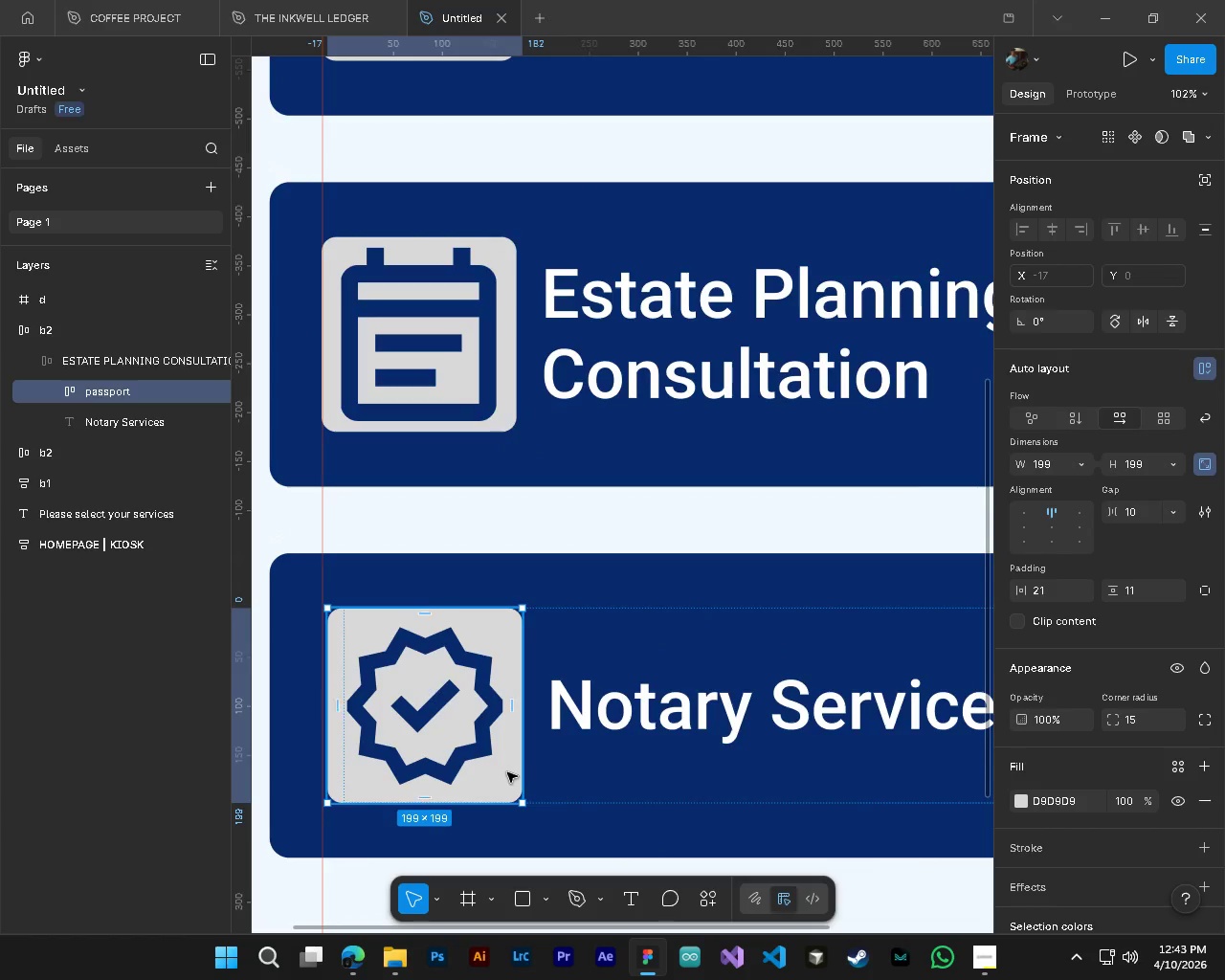 
hold_key(key=ShiftLeft, duration=1.5)
left_click_drag(start_coordinate=[489, 780], to_coordinate=[477, 771])
 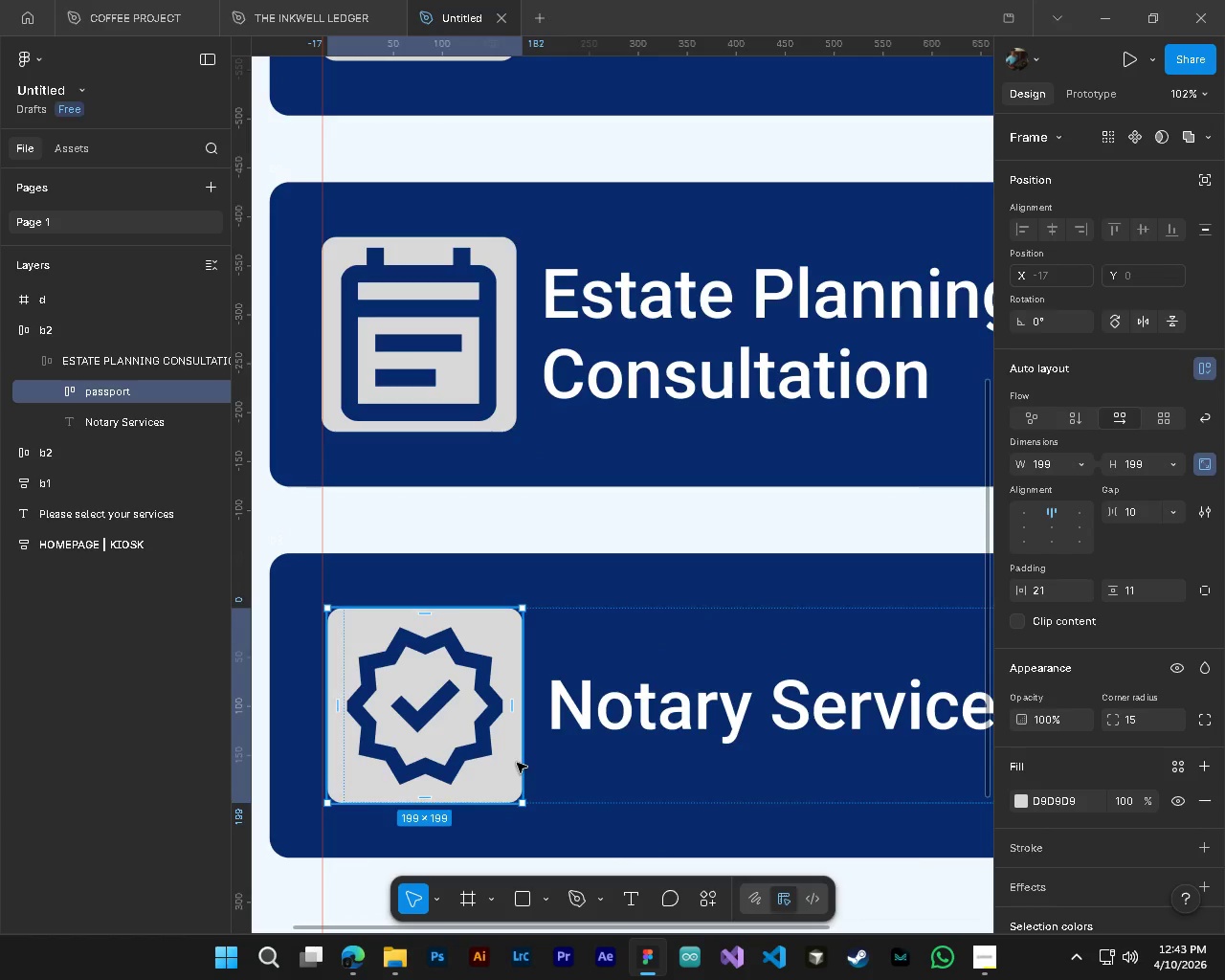 
hold_key(key=ShiftLeft, duration=0.88)
 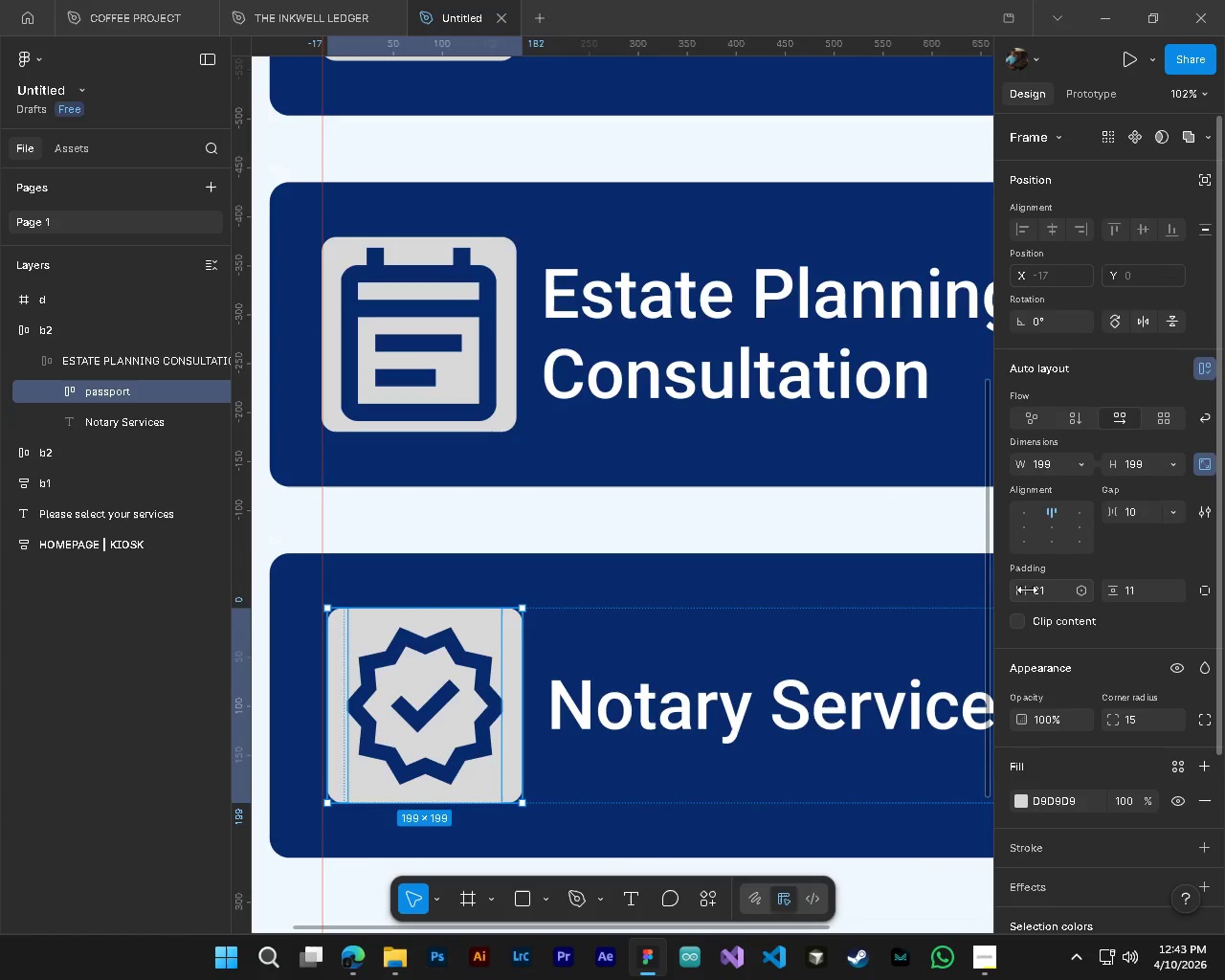 
left_click_drag(start_coordinate=[1026, 590], to_coordinate=[1014, 590])
 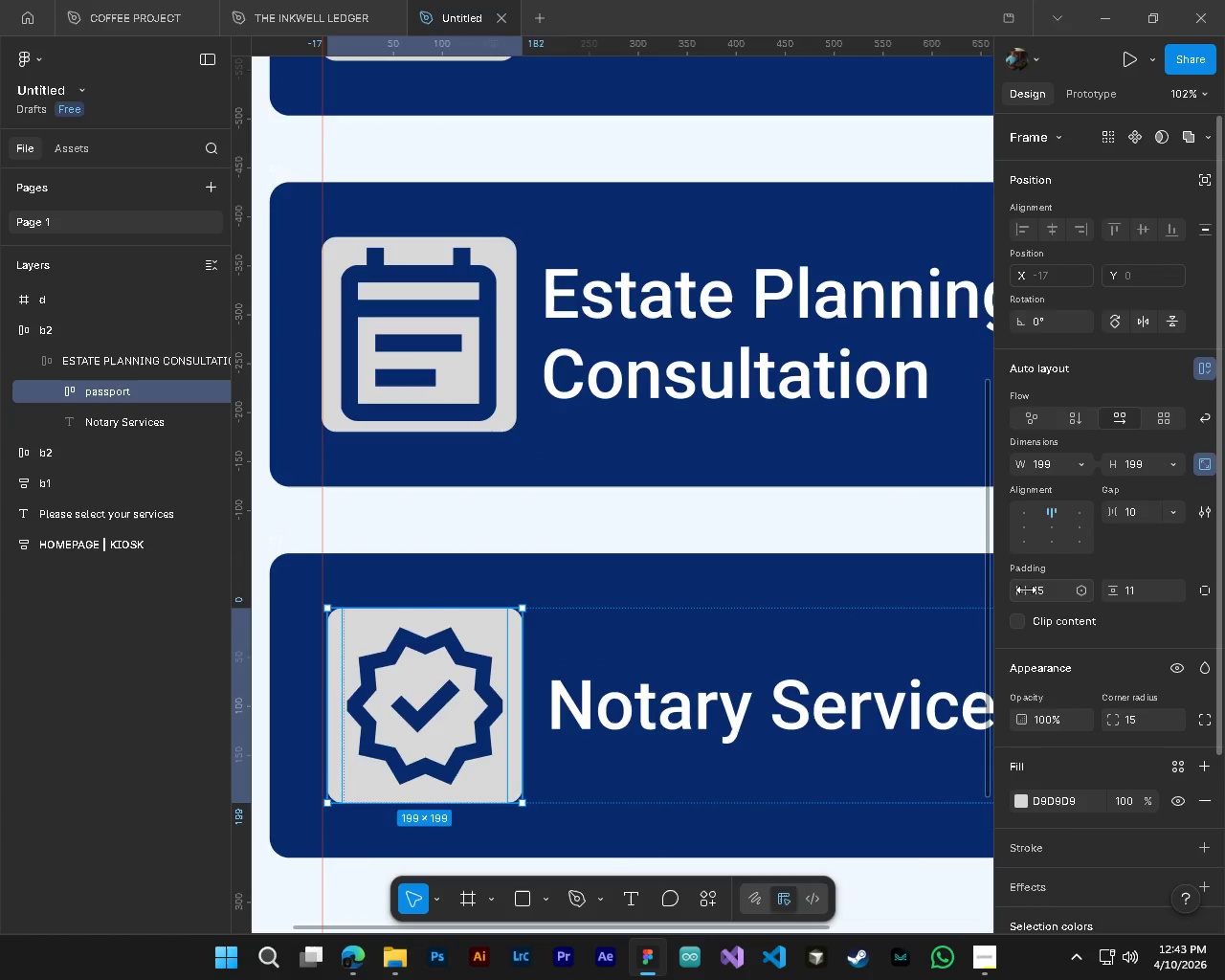 
key(Control+Z)
 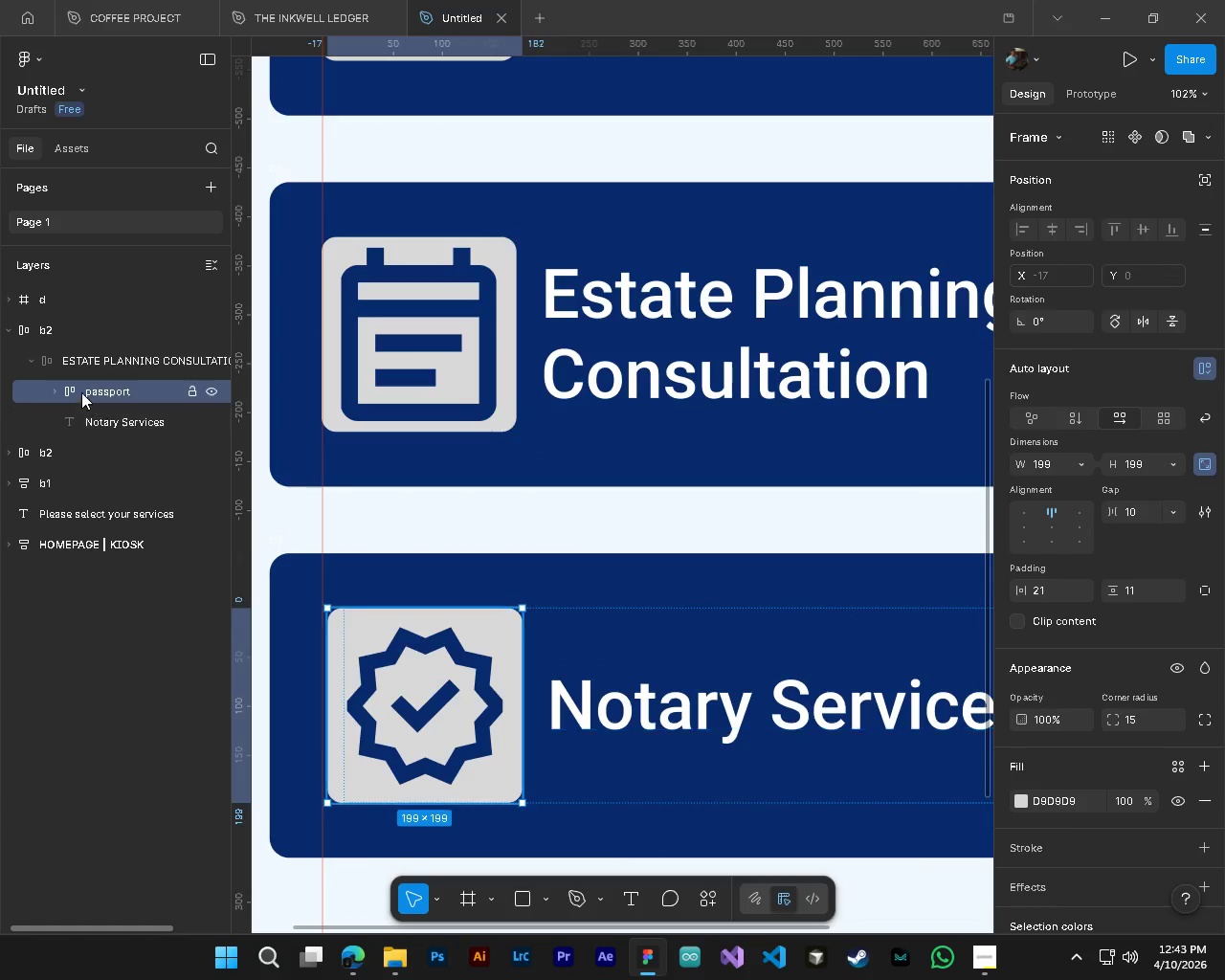 
left_click([72, 366])
 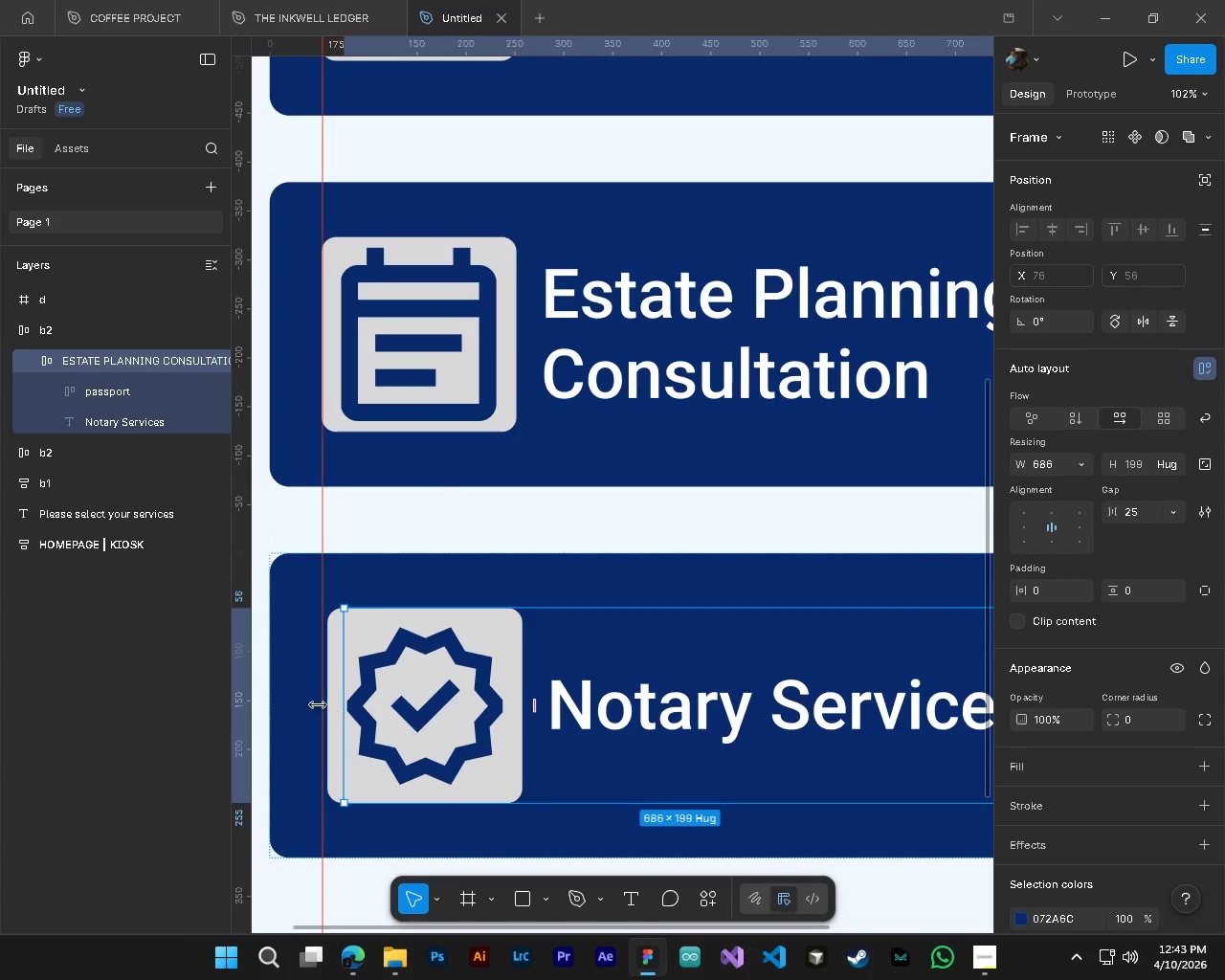 
key(Alt+AltLeft)
 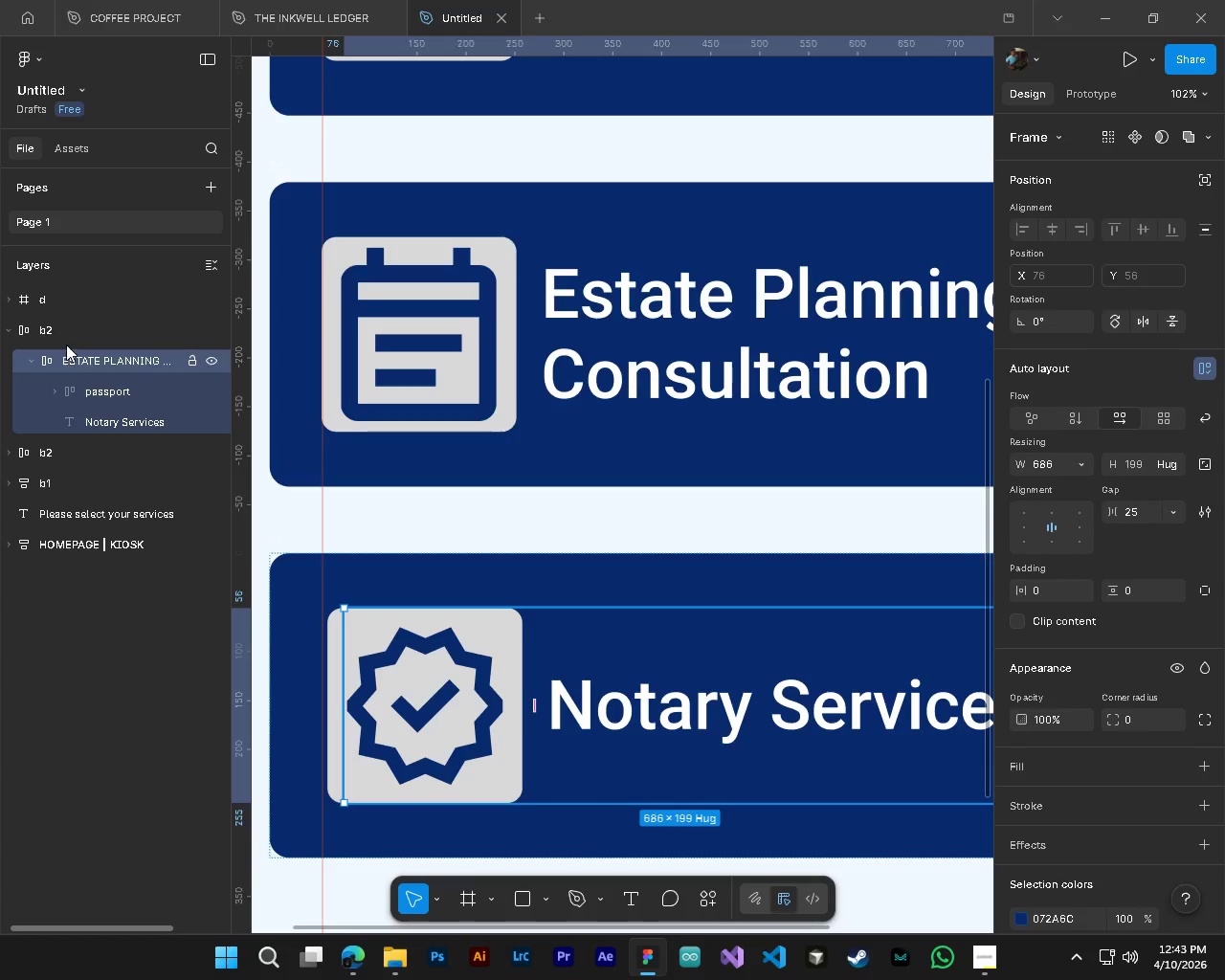 
left_click([63, 331])
 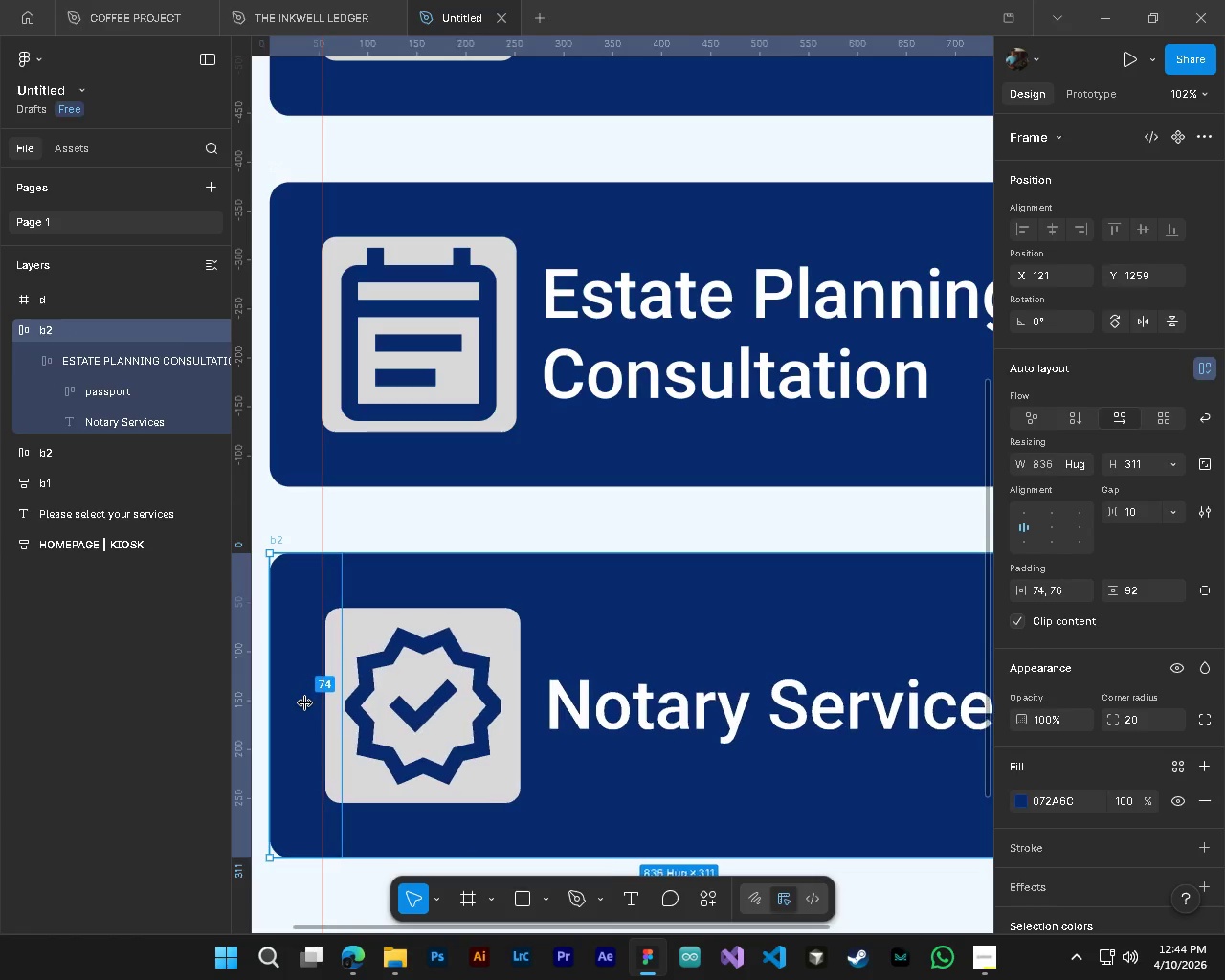 
wait(5.02)
 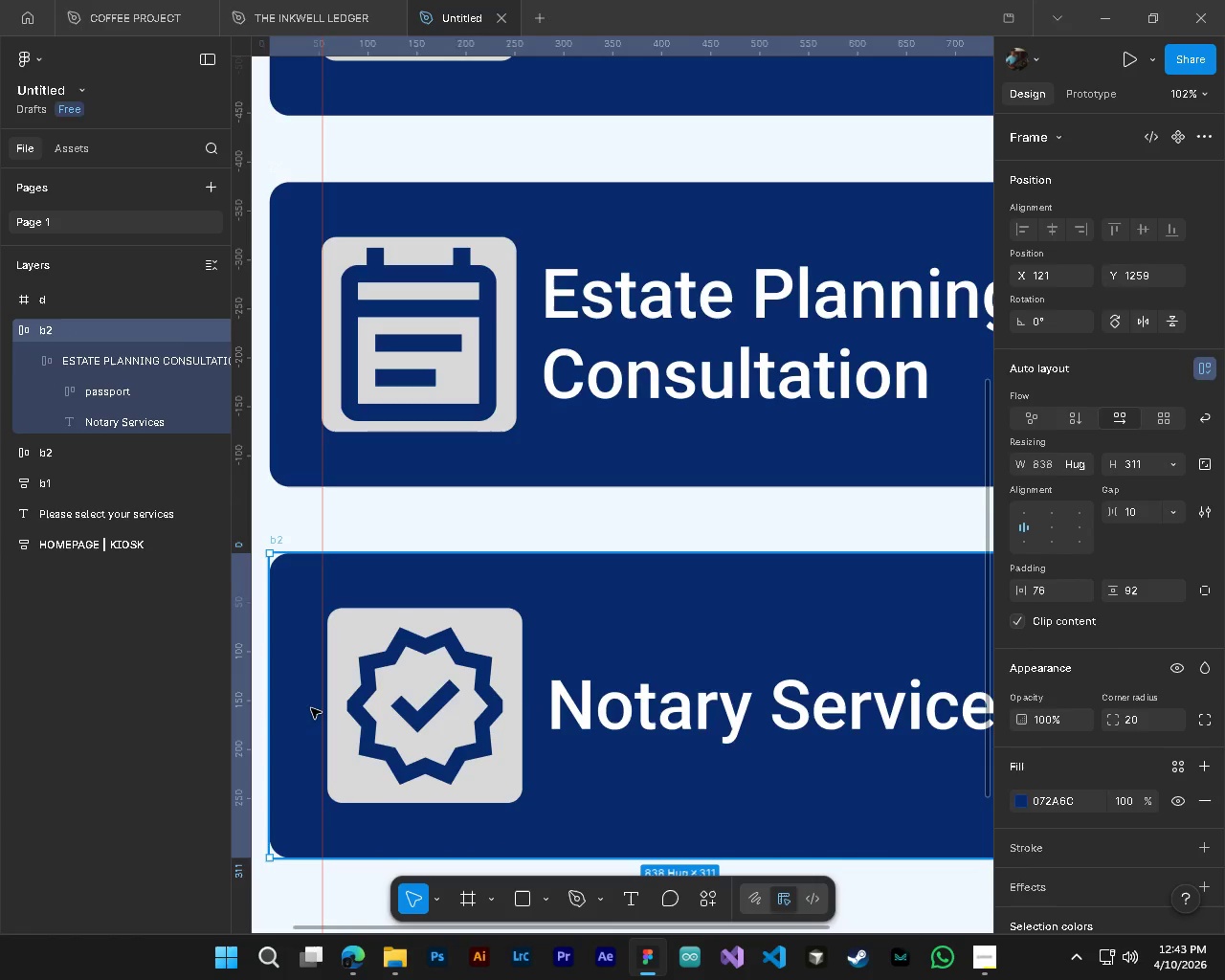 
hold_key(key=AltLeft, duration=0.5)
hold_key(key=ControlLeft, duration=0.52)
scroll: coordinate [489, 721], scroll_direction: down, amount: 5.0
 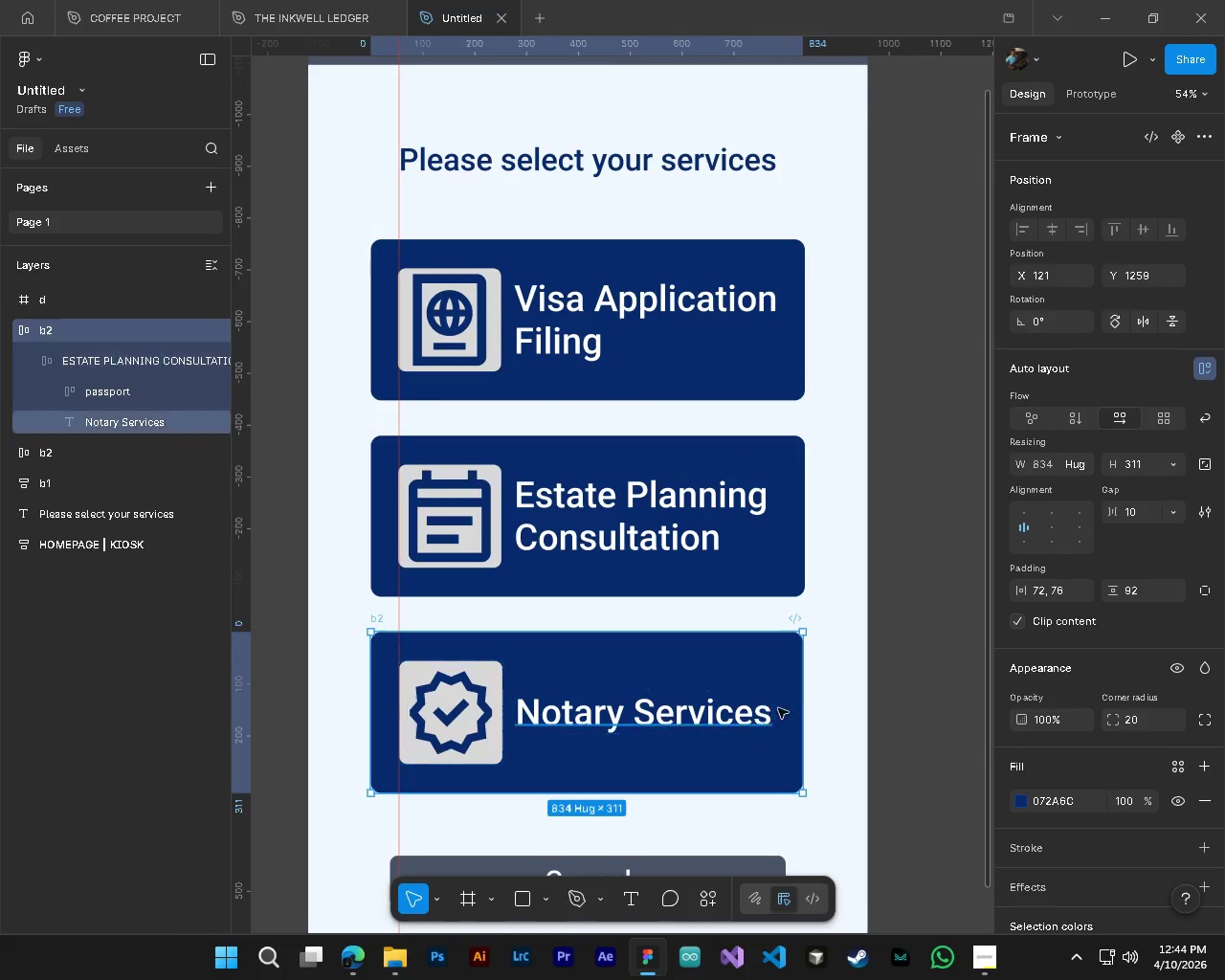 
hold_key(key=ControlLeft, duration=0.39)
hold_key(key=AltLeft, duration=0.36)
scroll: coordinate [826, 706], scroll_direction: up, amount: 4.0
 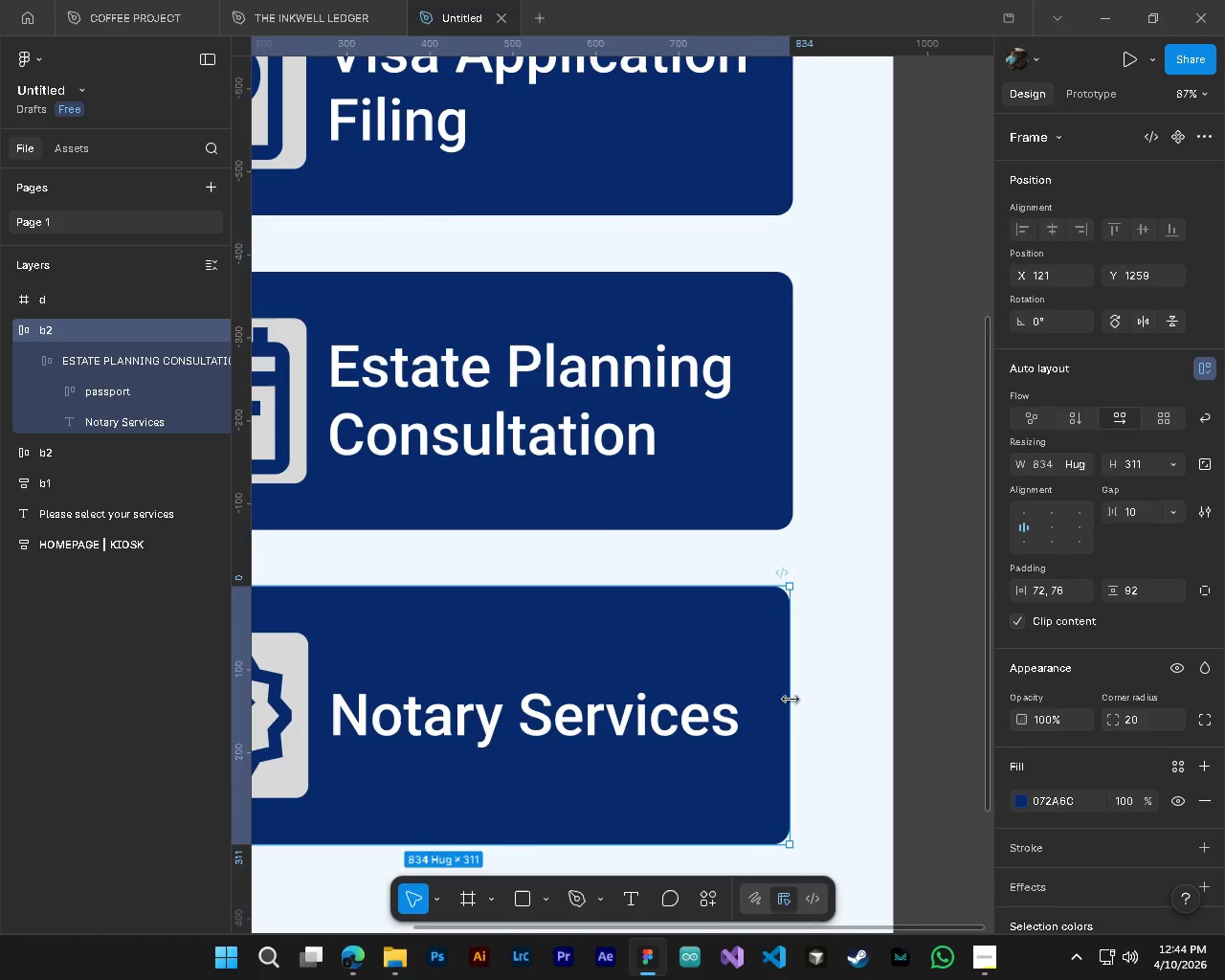 
left_click_drag(start_coordinate=[790, 699], to_coordinate=[794, 700])
 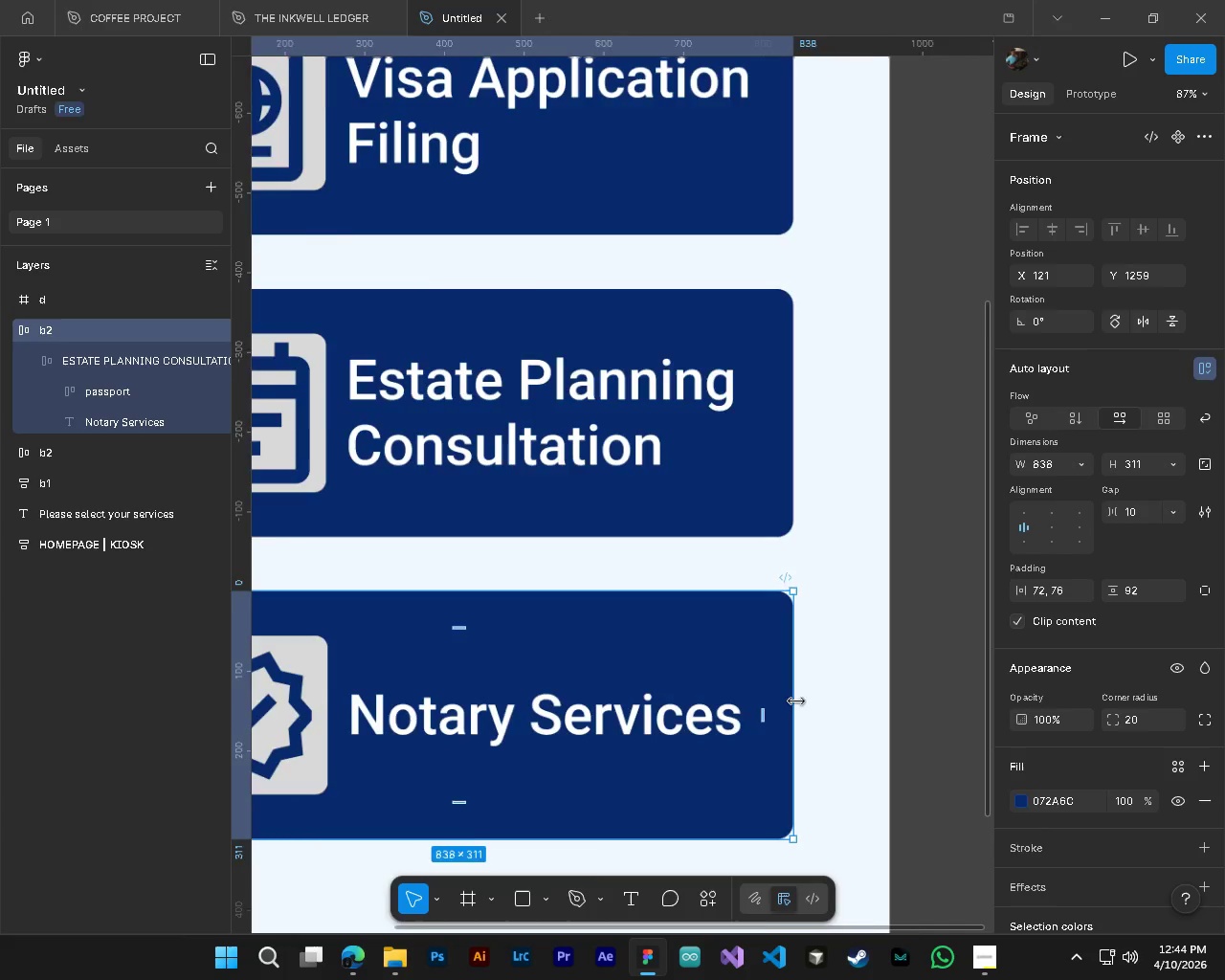 
hold_key(key=ControlLeft, duration=0.59)
hold_key(key=AltLeft, duration=0.42)
scroll: coordinate [818, 735], scroll_direction: down, amount: 8.0
 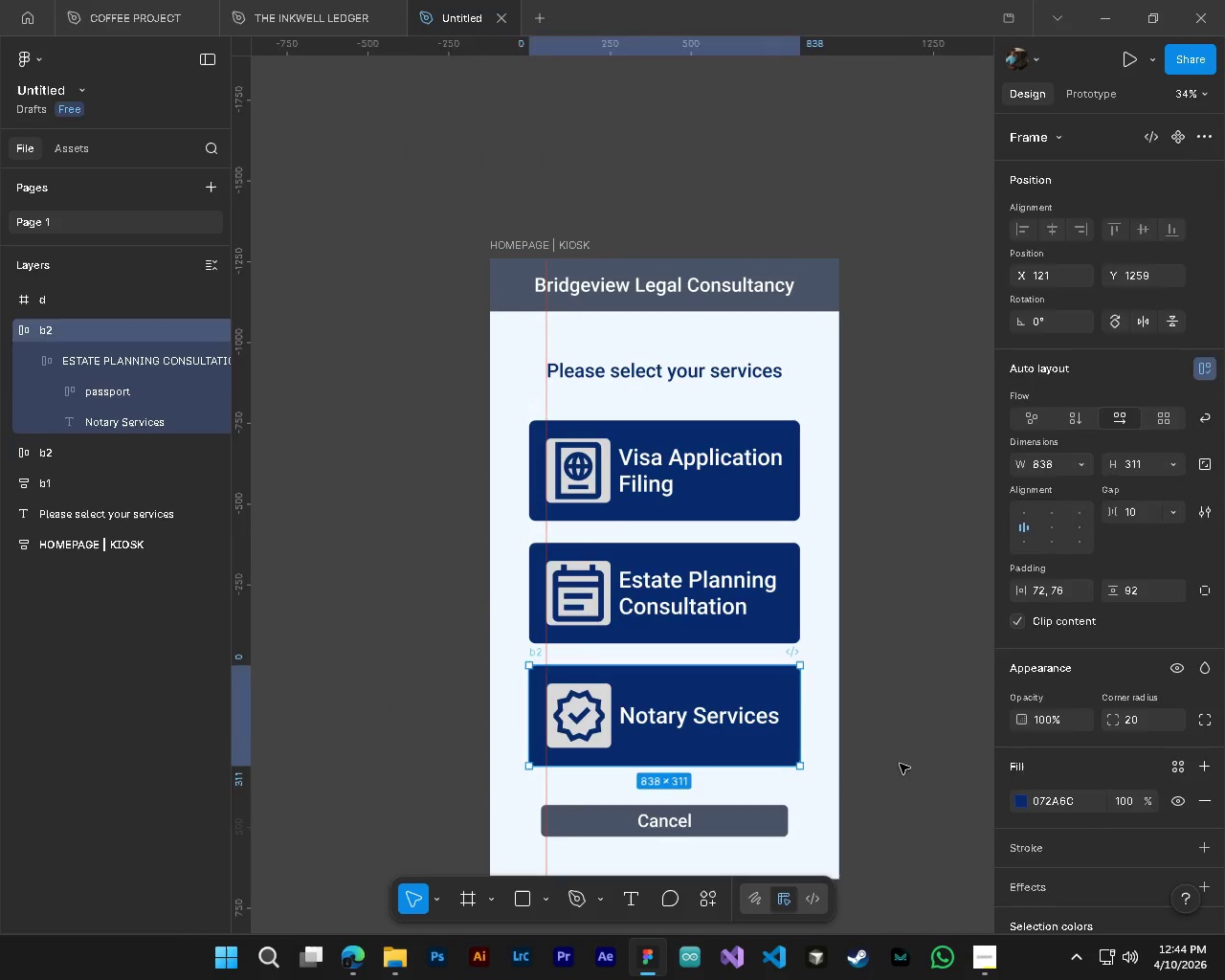 
left_click([900, 764])
 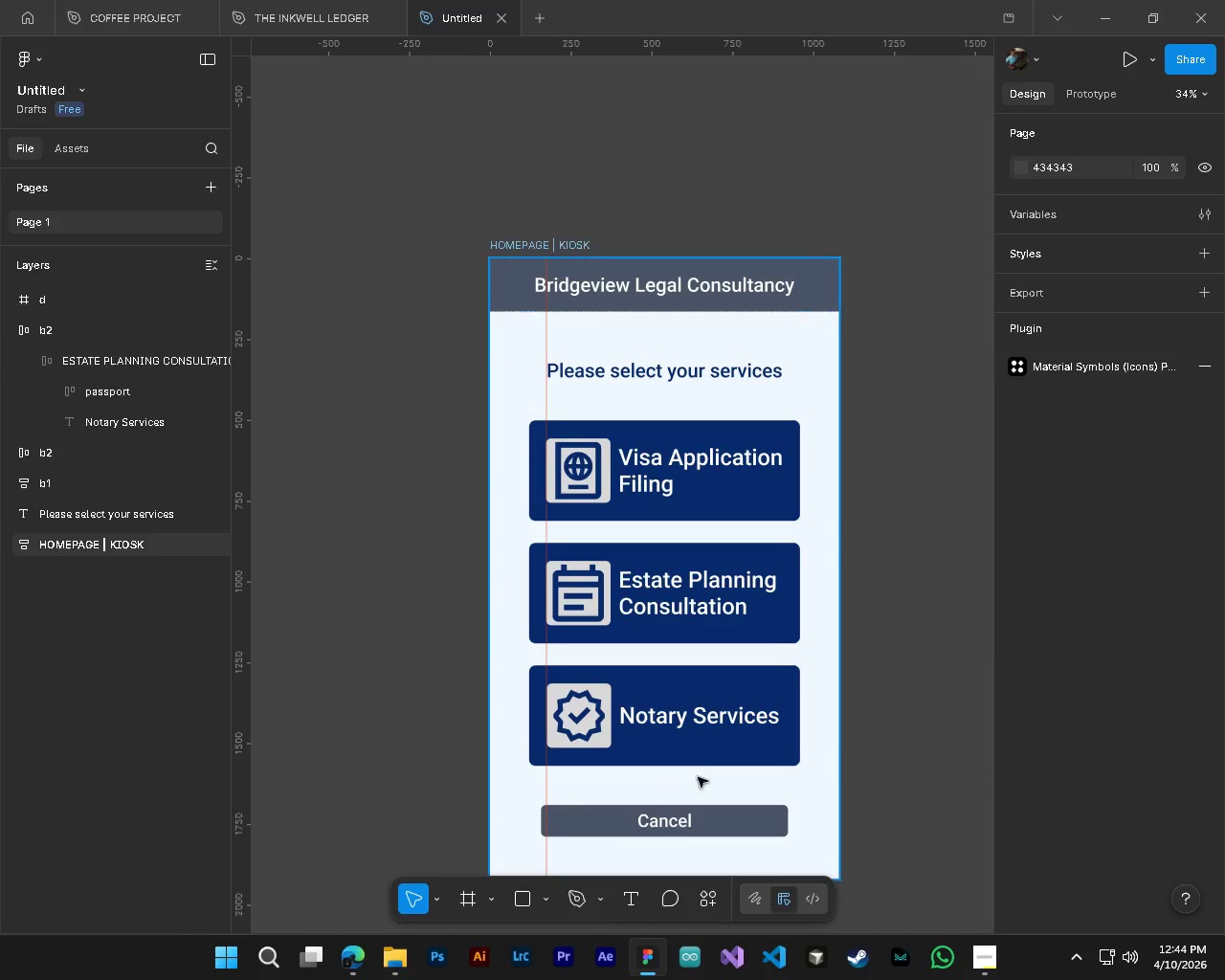 
hold_key(key=ControlLeft, duration=3.81)
hold_key(key=AltLeft, duration=1.52)
scroll: coordinate [476, 746], scroll_direction: up, amount: 9.0
 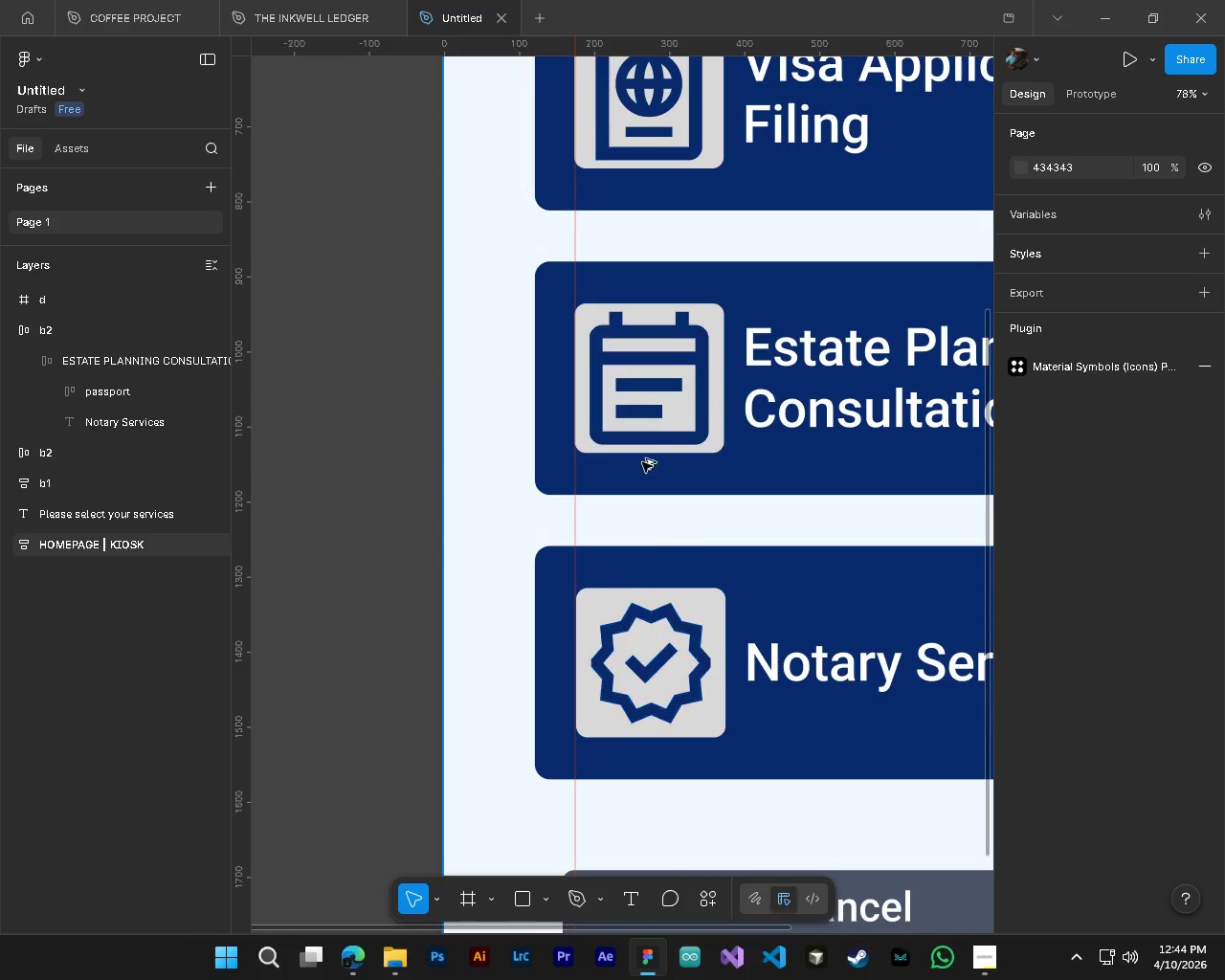 
hold_key(key=AltLeft, duration=1.53)
scroll: coordinate [643, 416], scroll_direction: up, amount: 3.0
 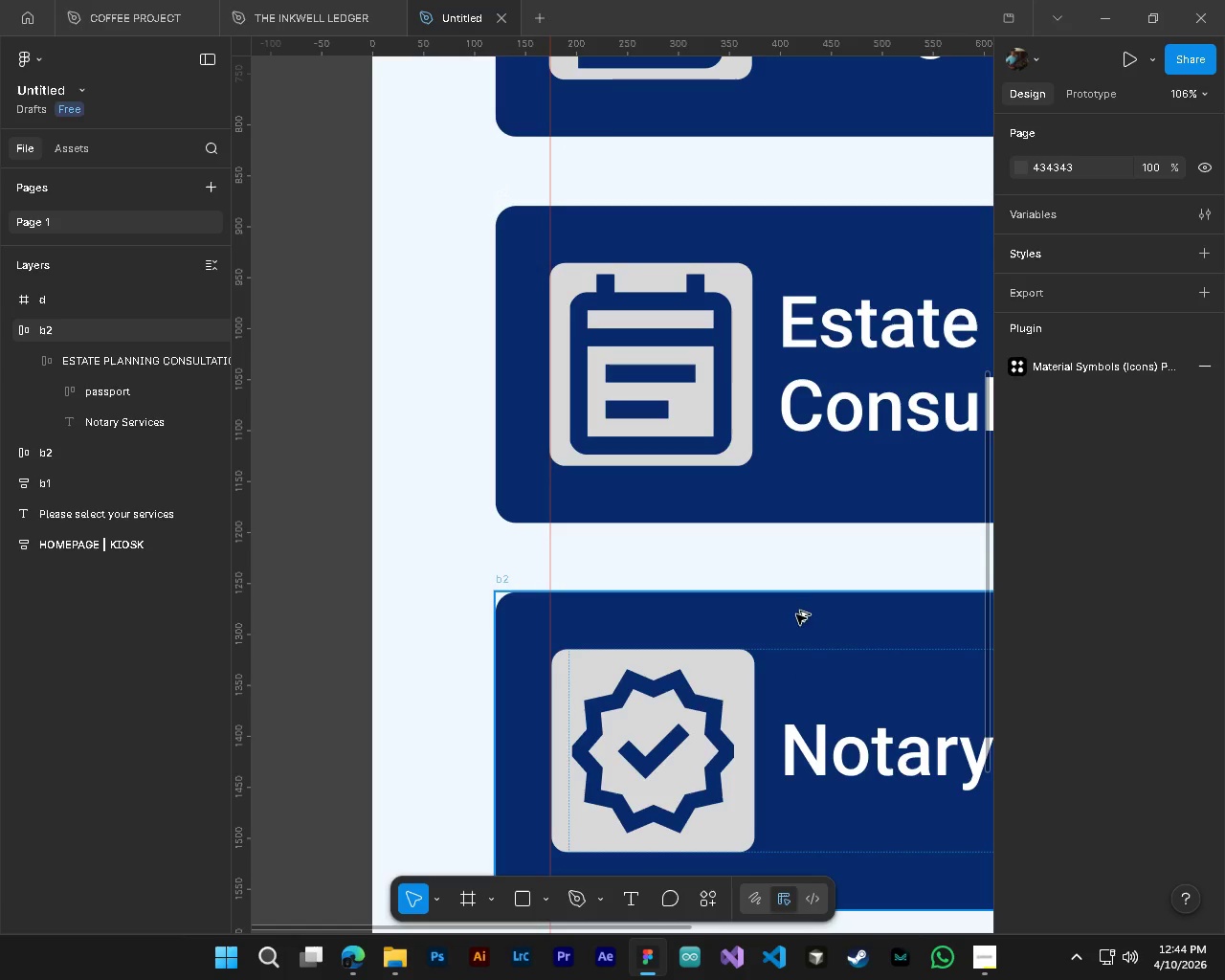 
hold_key(key=AltLeft, duration=0.69)
 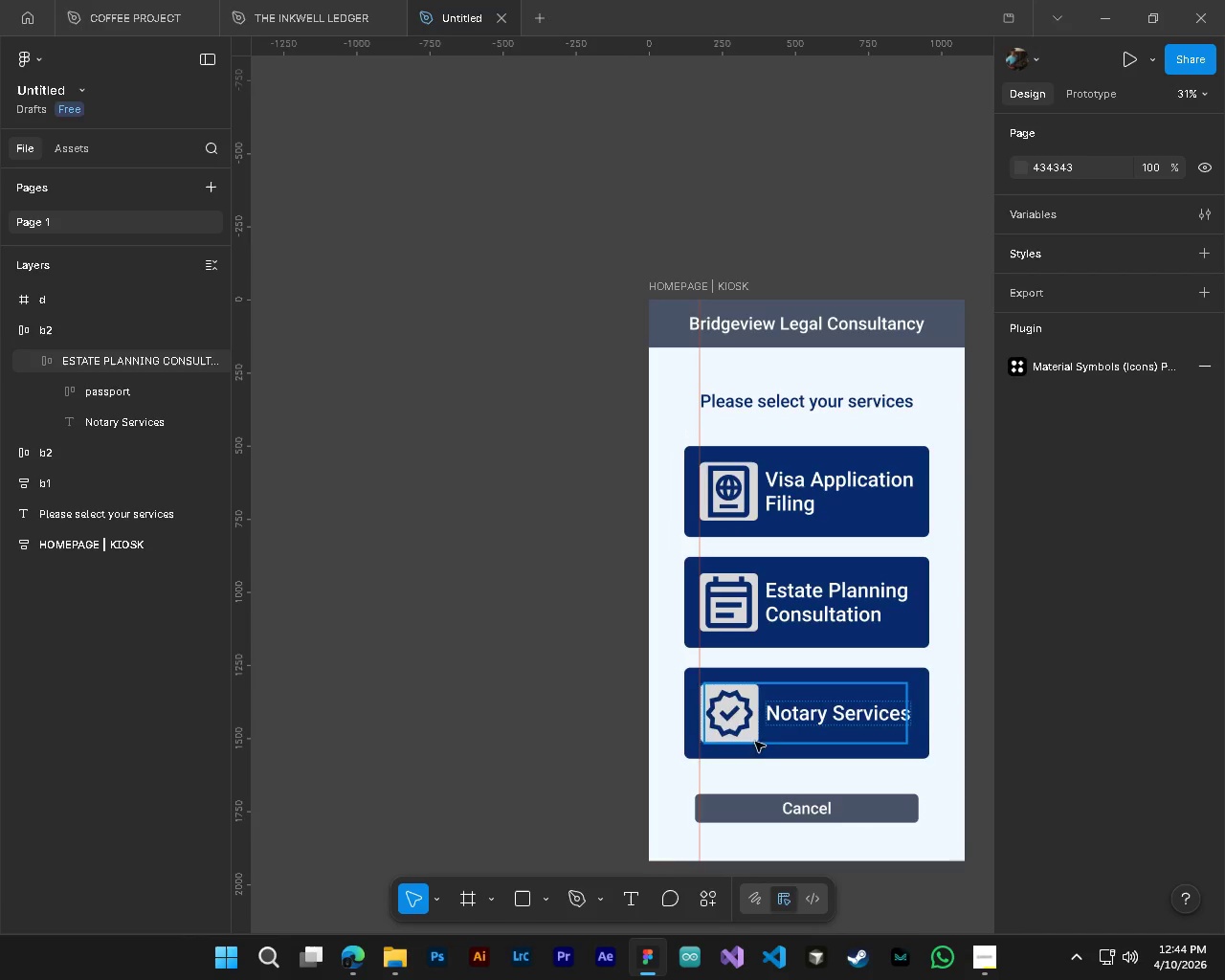 
key(Shift+ShiftLeft)
 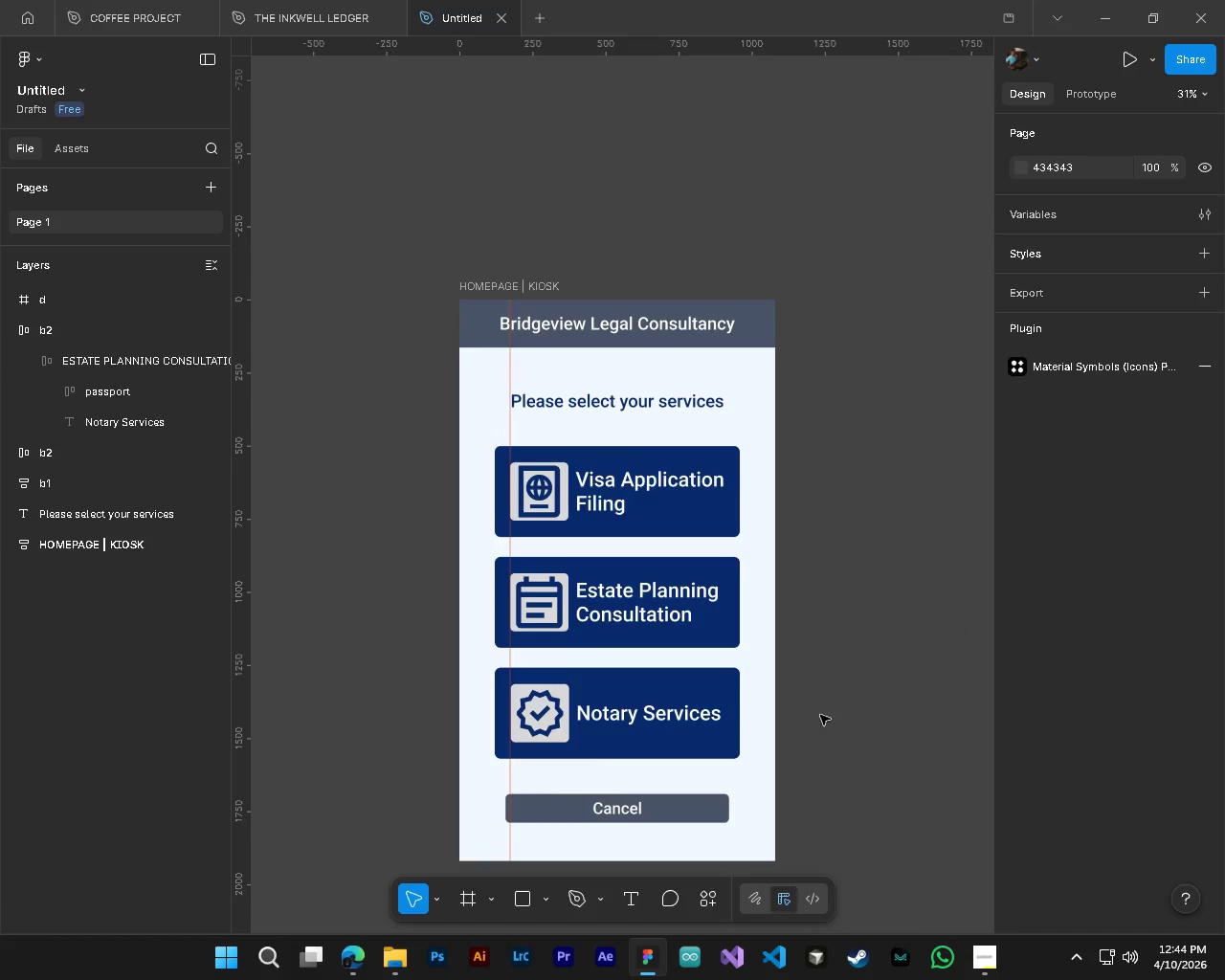 
scroll: coordinate [794, 772], scroll_direction: down, amount: 17.0
 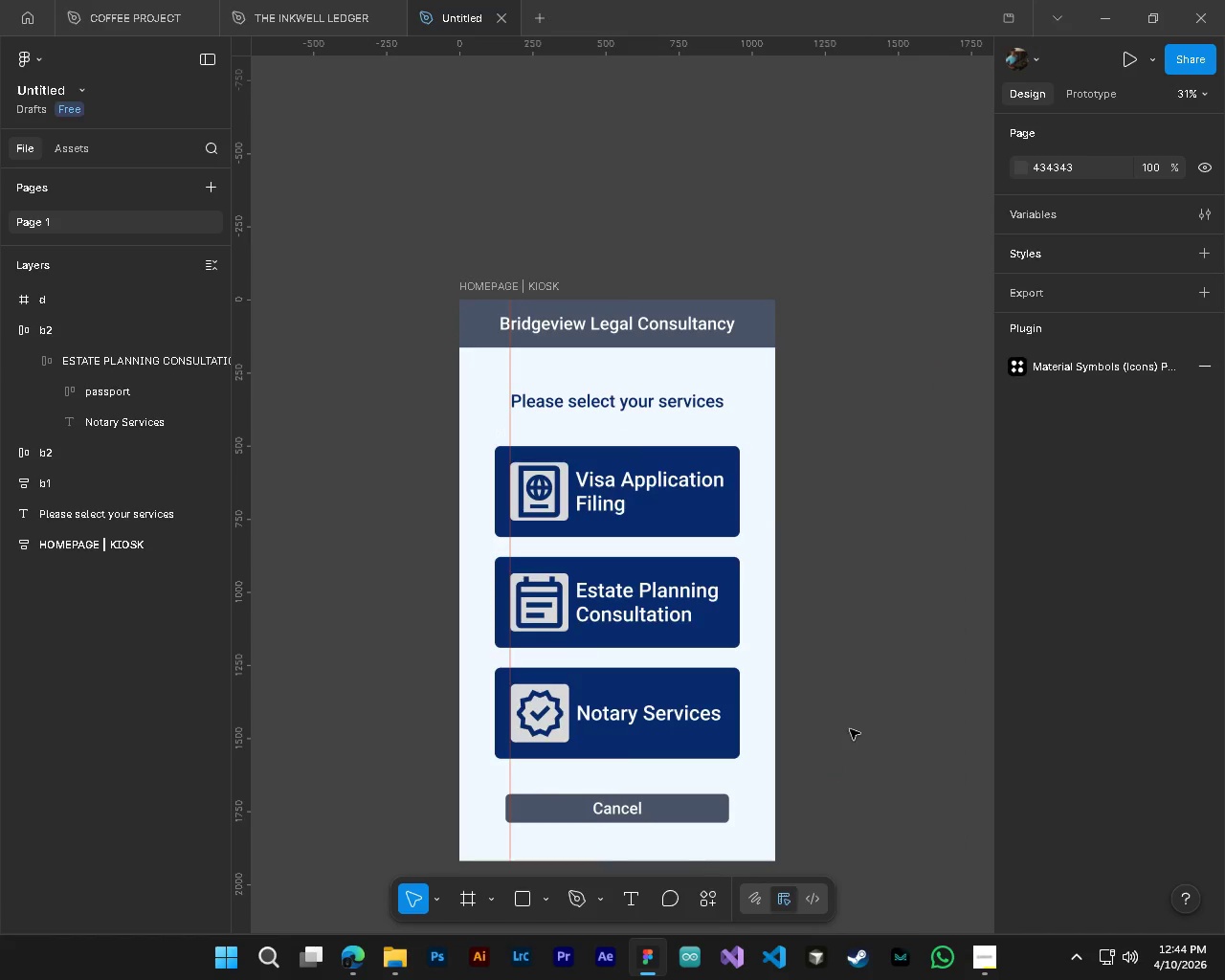 
hold_key(key=ControlLeft, duration=0.73)
 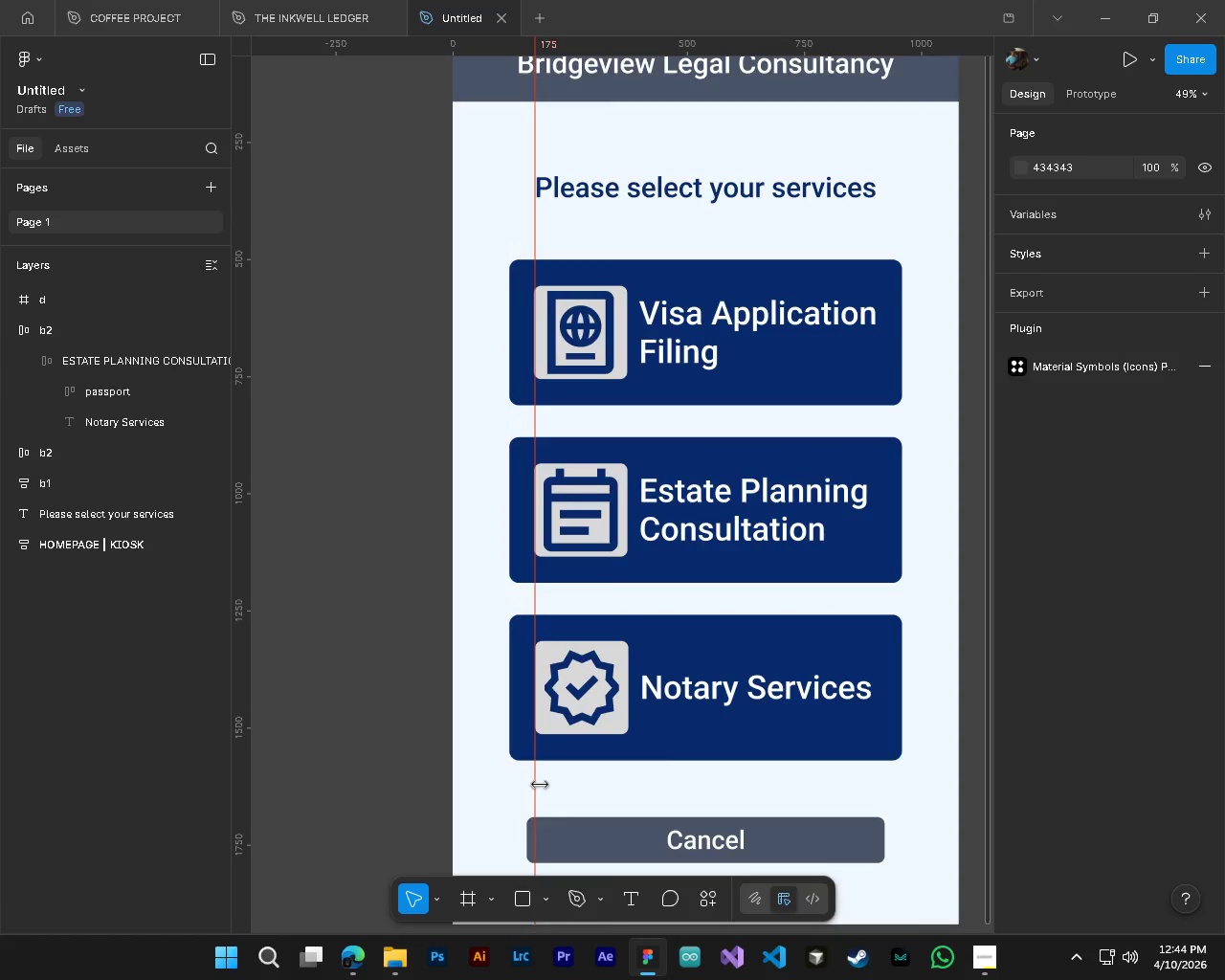 
key(Alt+Control+AltLeft)
 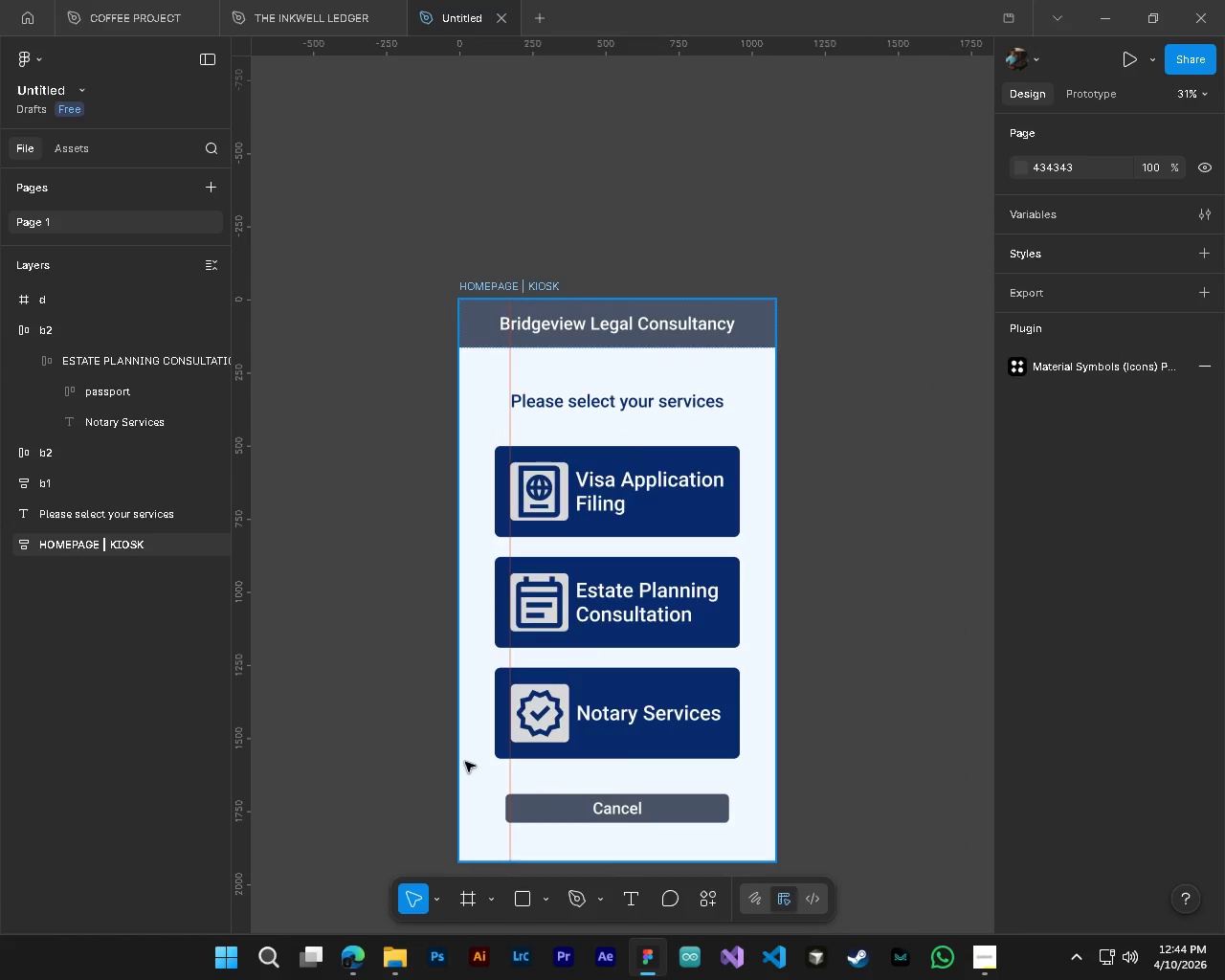 
key(Alt+Control+AltLeft)
 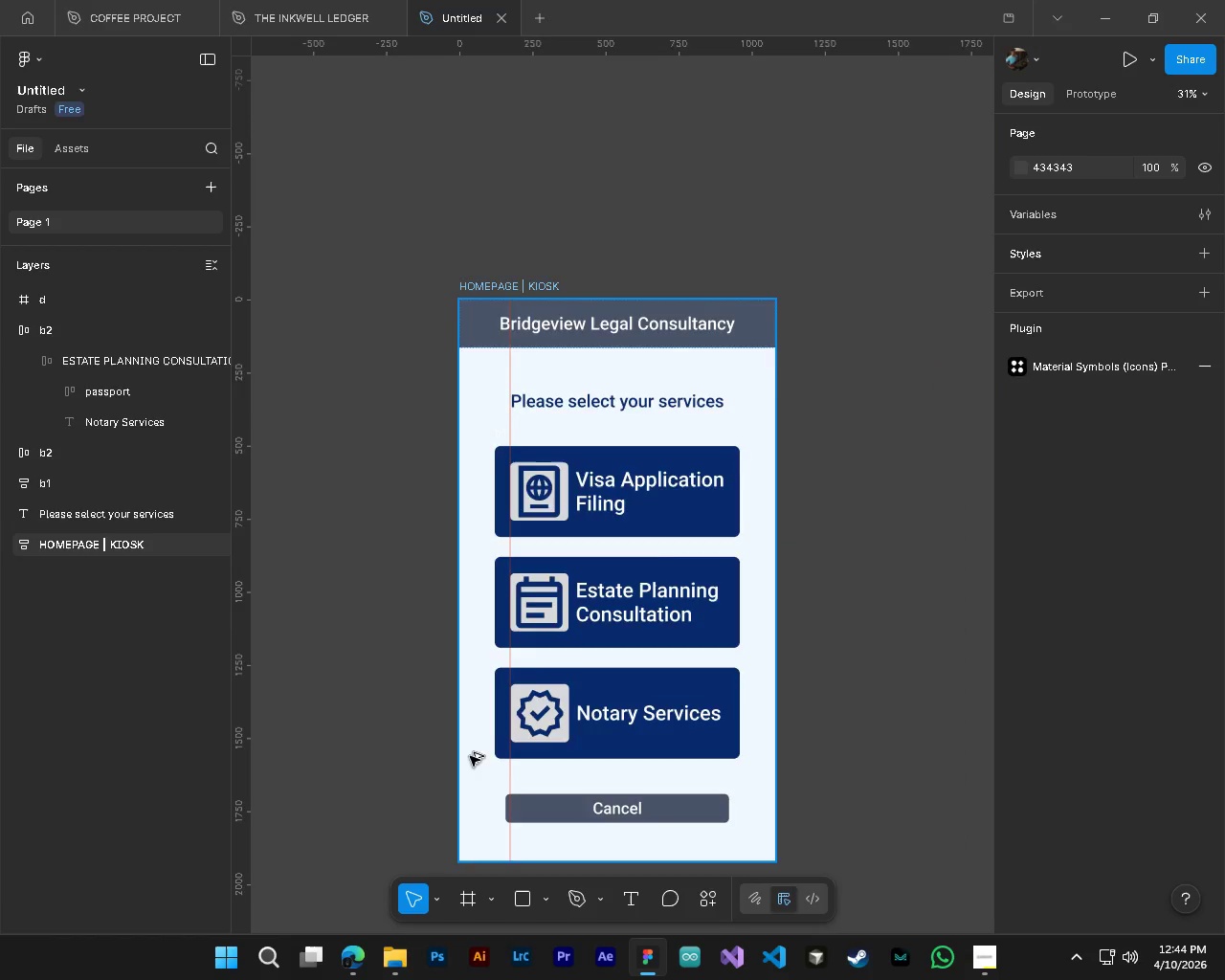 
hold_key(key=AltLeft, duration=0.52)
scroll: coordinate [471, 755], scroll_direction: up, amount: 4.0
 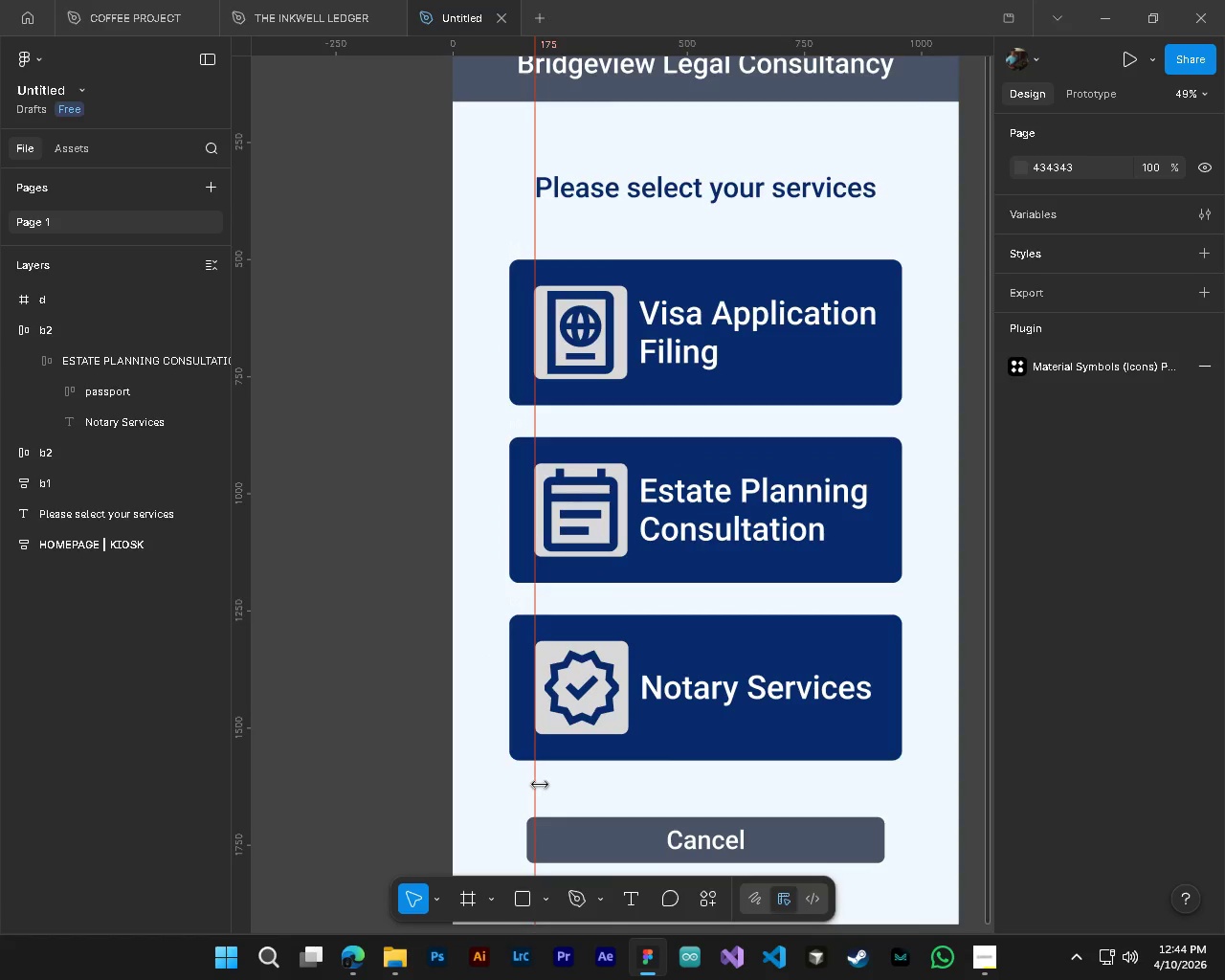 
left_click_drag(start_coordinate=[540, 785], to_coordinate=[0, 783])
 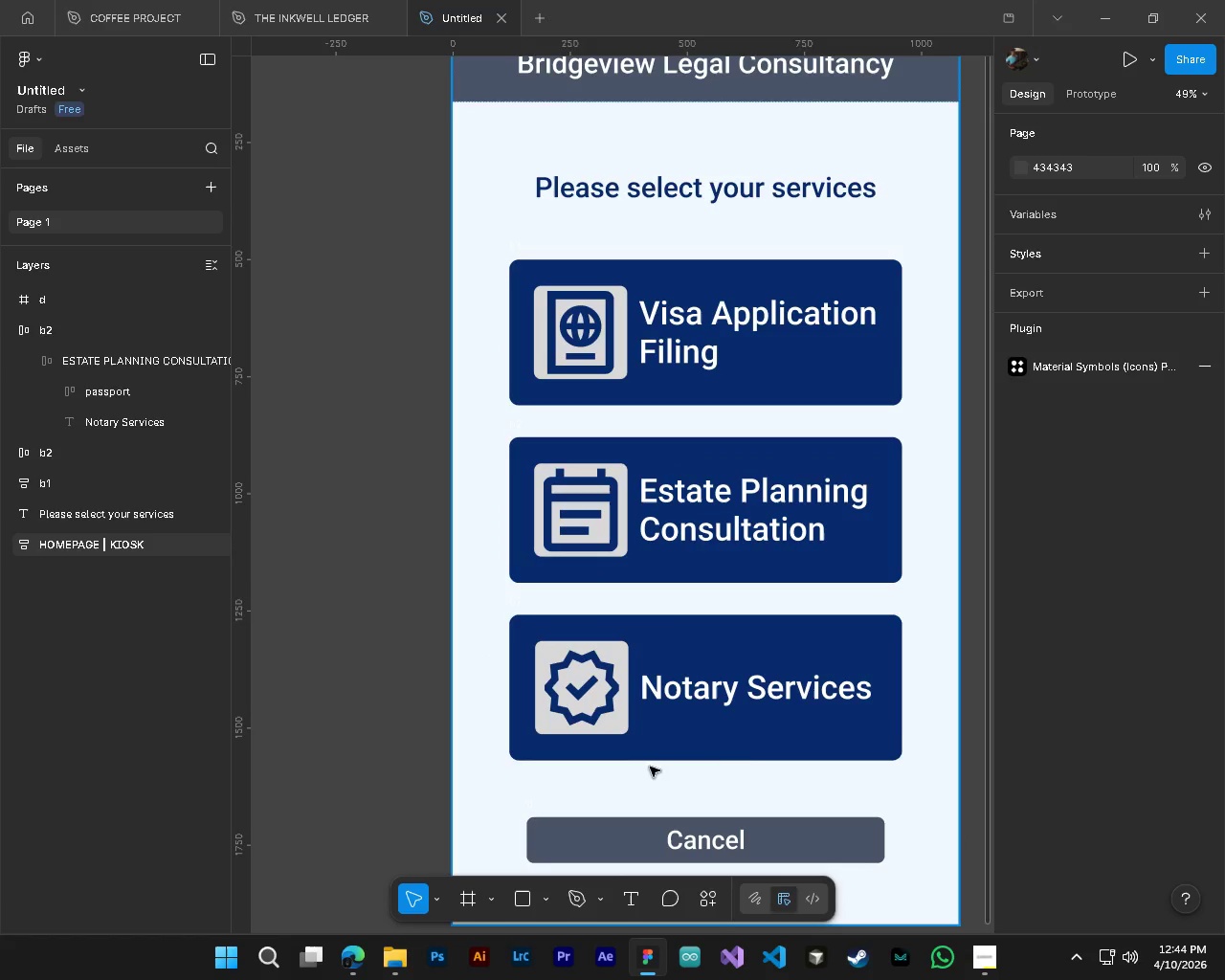 
hold_key(key=ControlLeft, duration=0.84)
 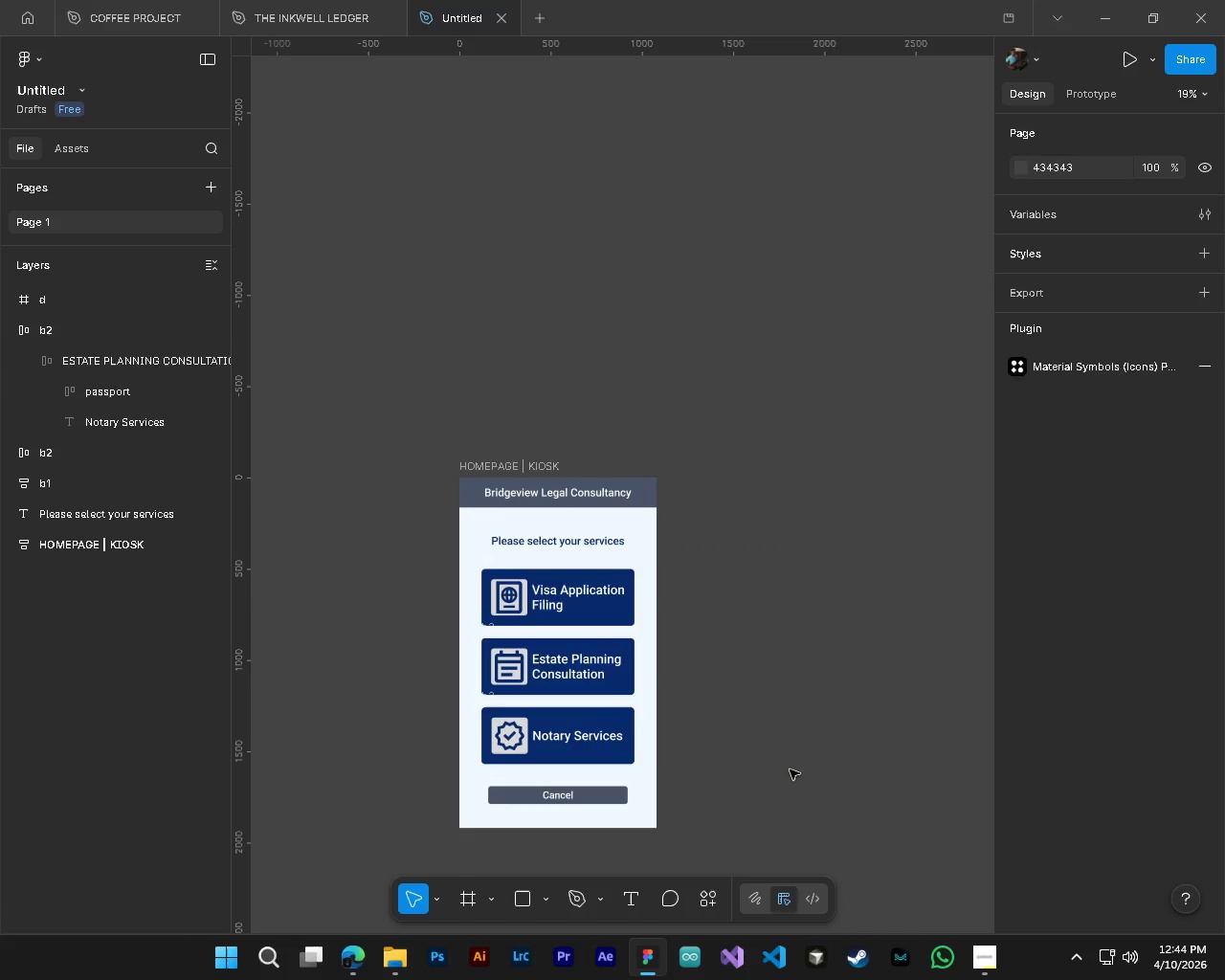 
hold_key(key=AltLeft, duration=0.77)
 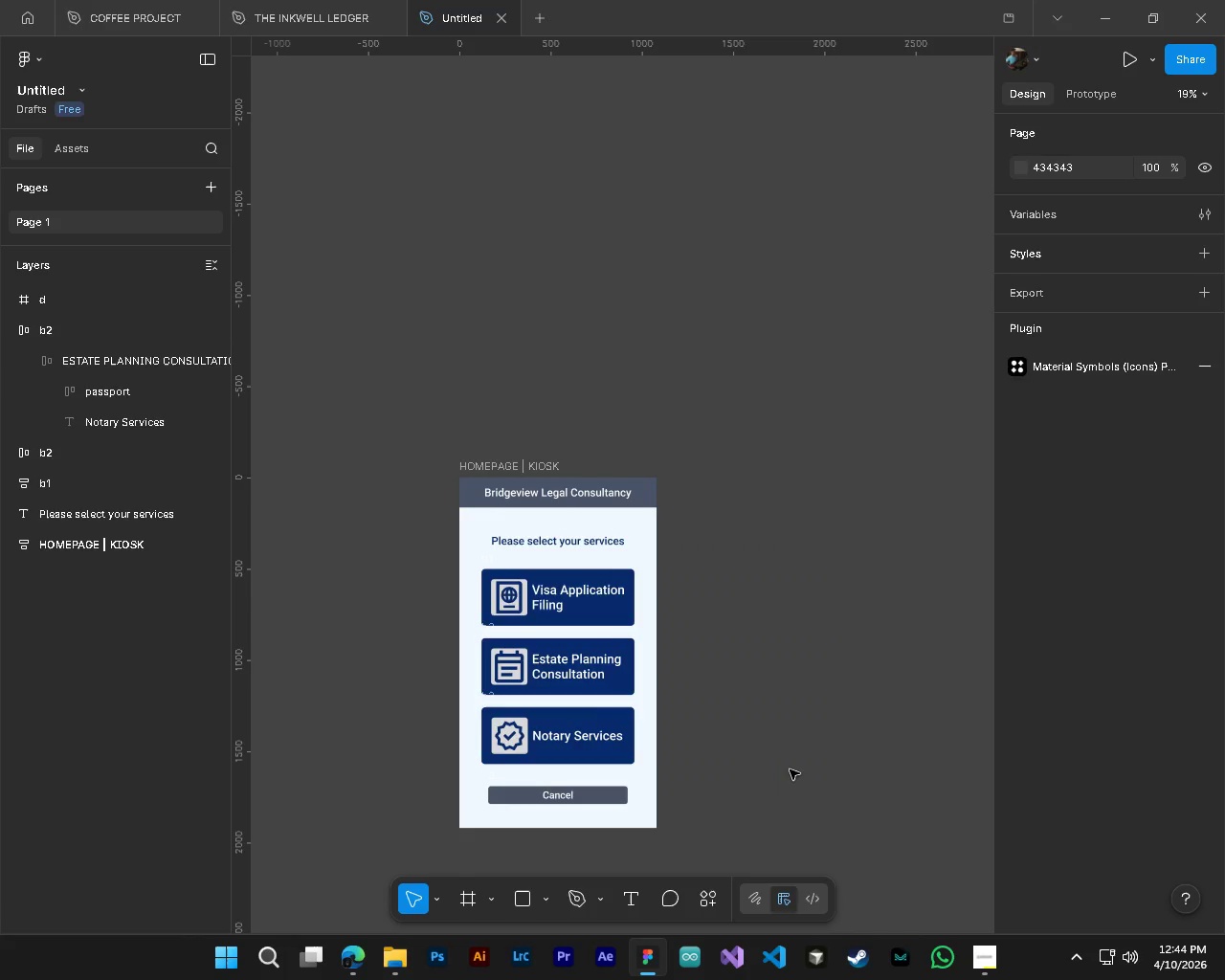 
key(Shift+ShiftLeft)
 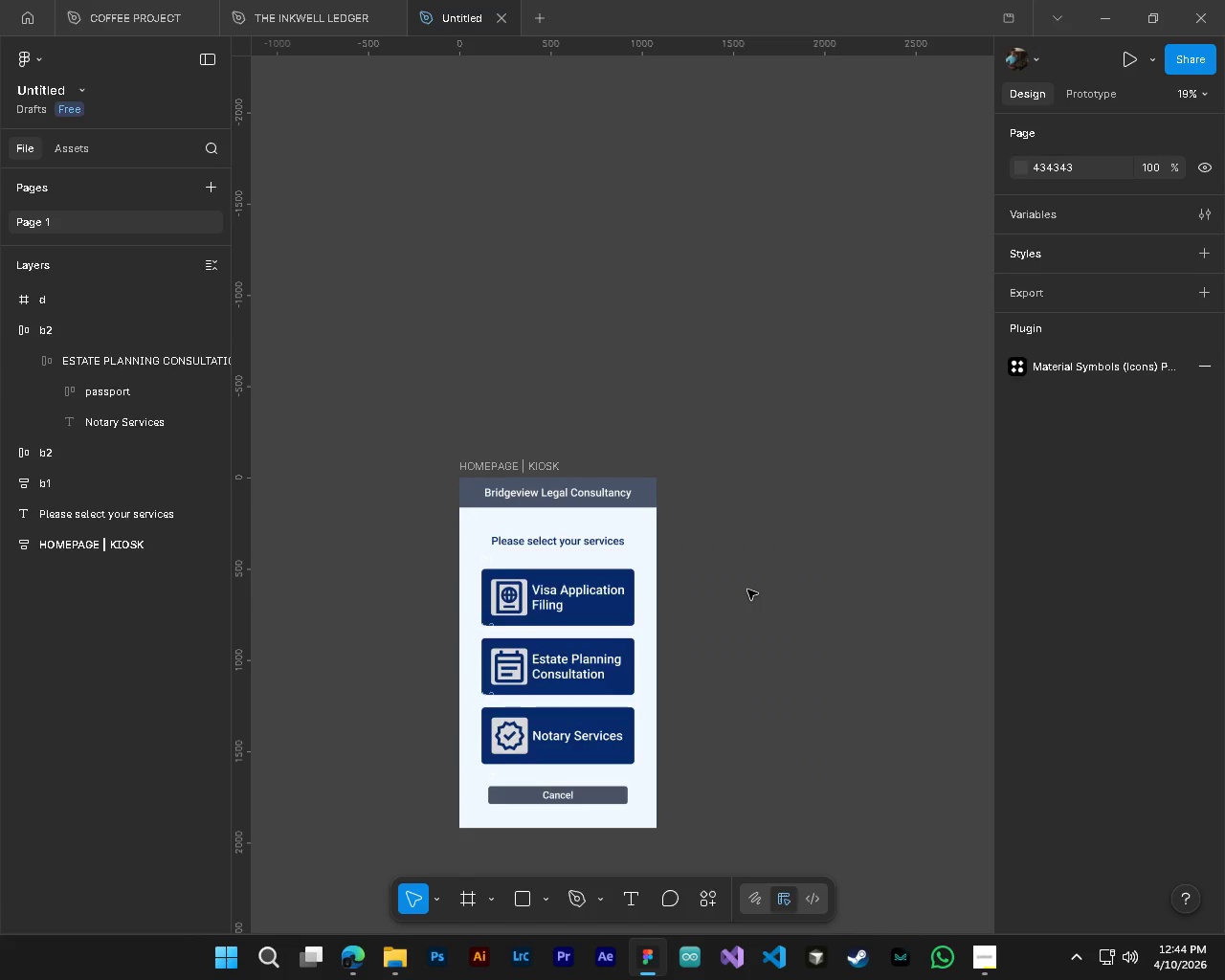 
scroll: coordinate [833, 798], scroll_direction: down, amount: 12.0
 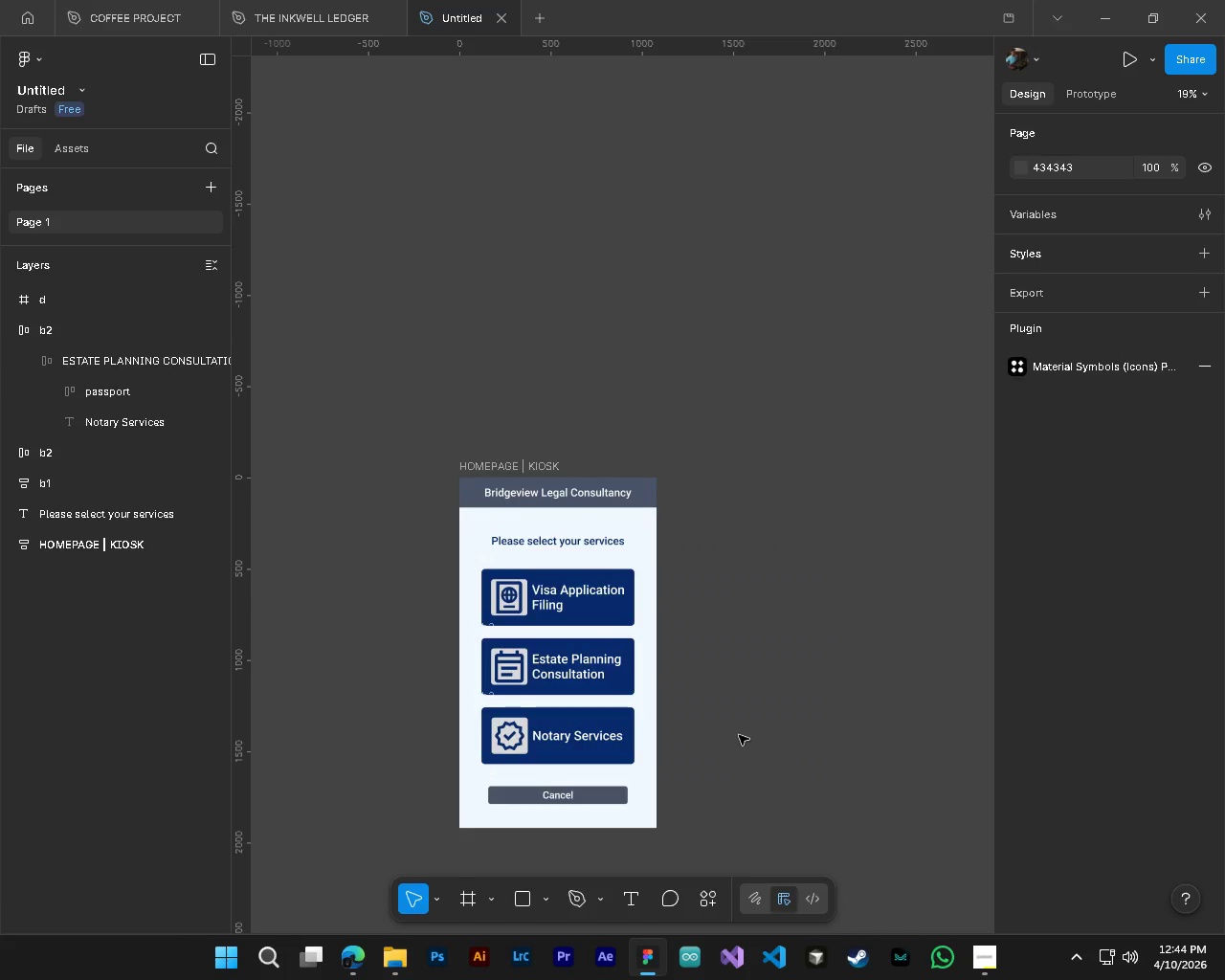 
wait(5.81)
 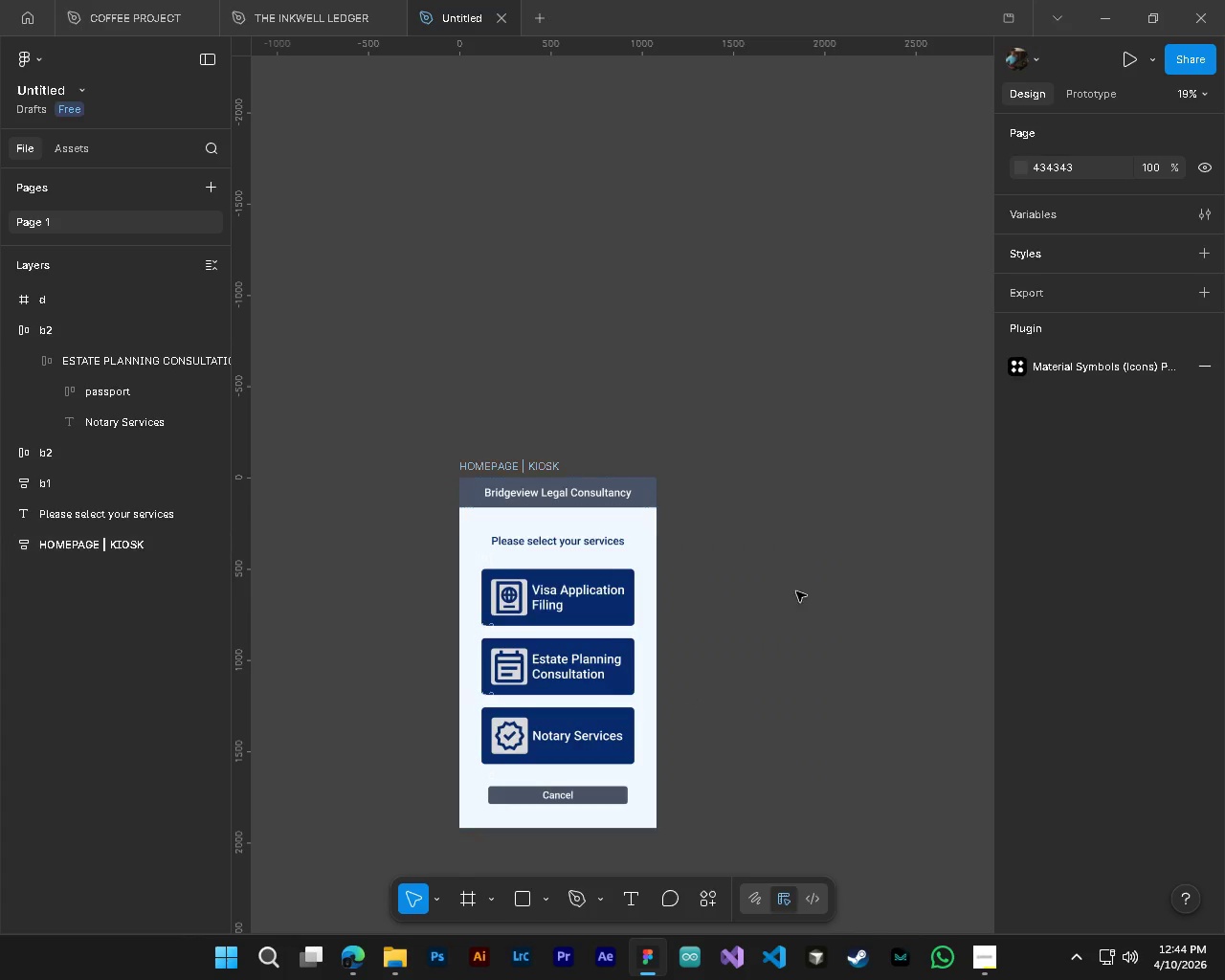 
hold_key(key=ControlLeft, duration=0.53)
 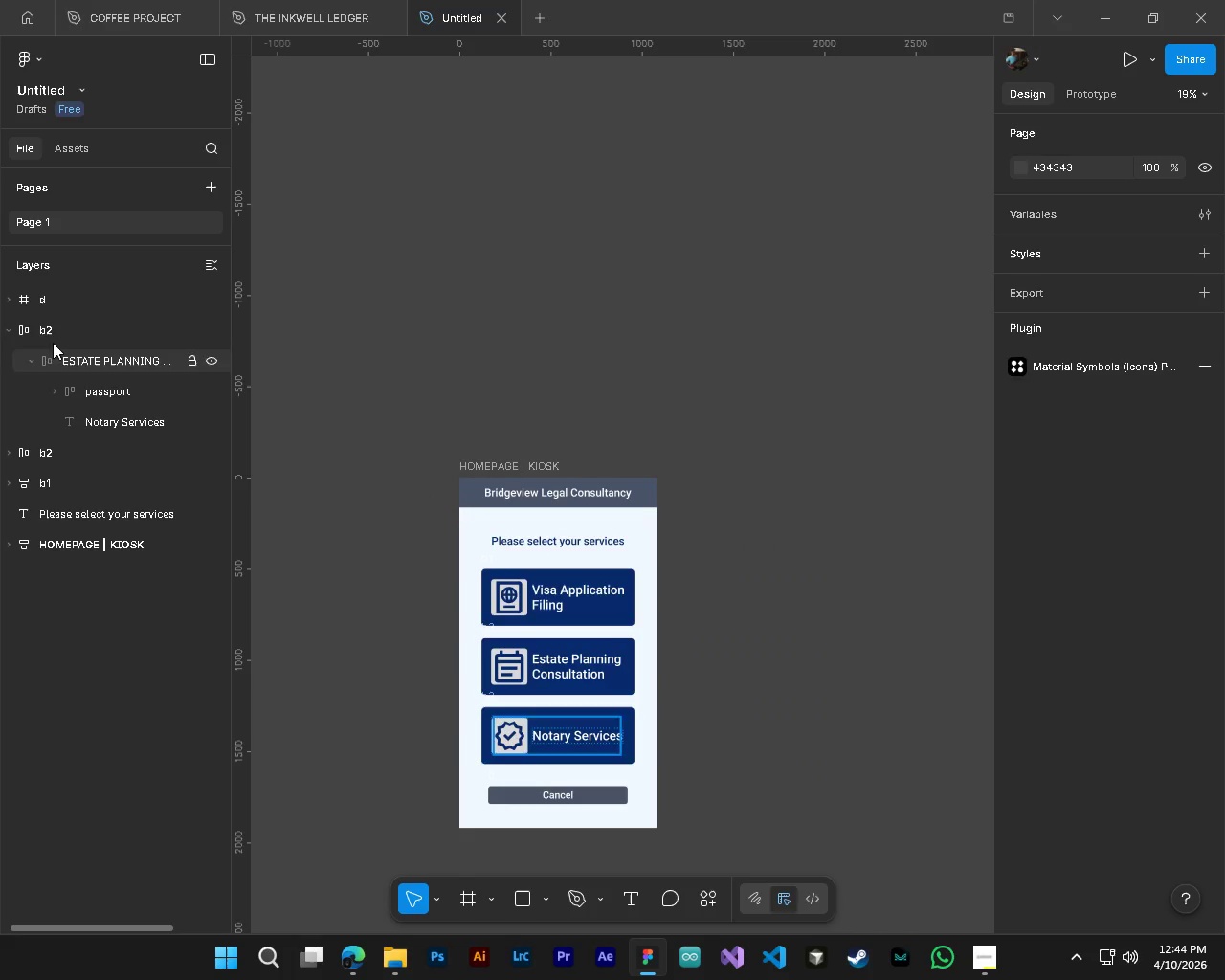 
key(Alt+Control+AltLeft)
 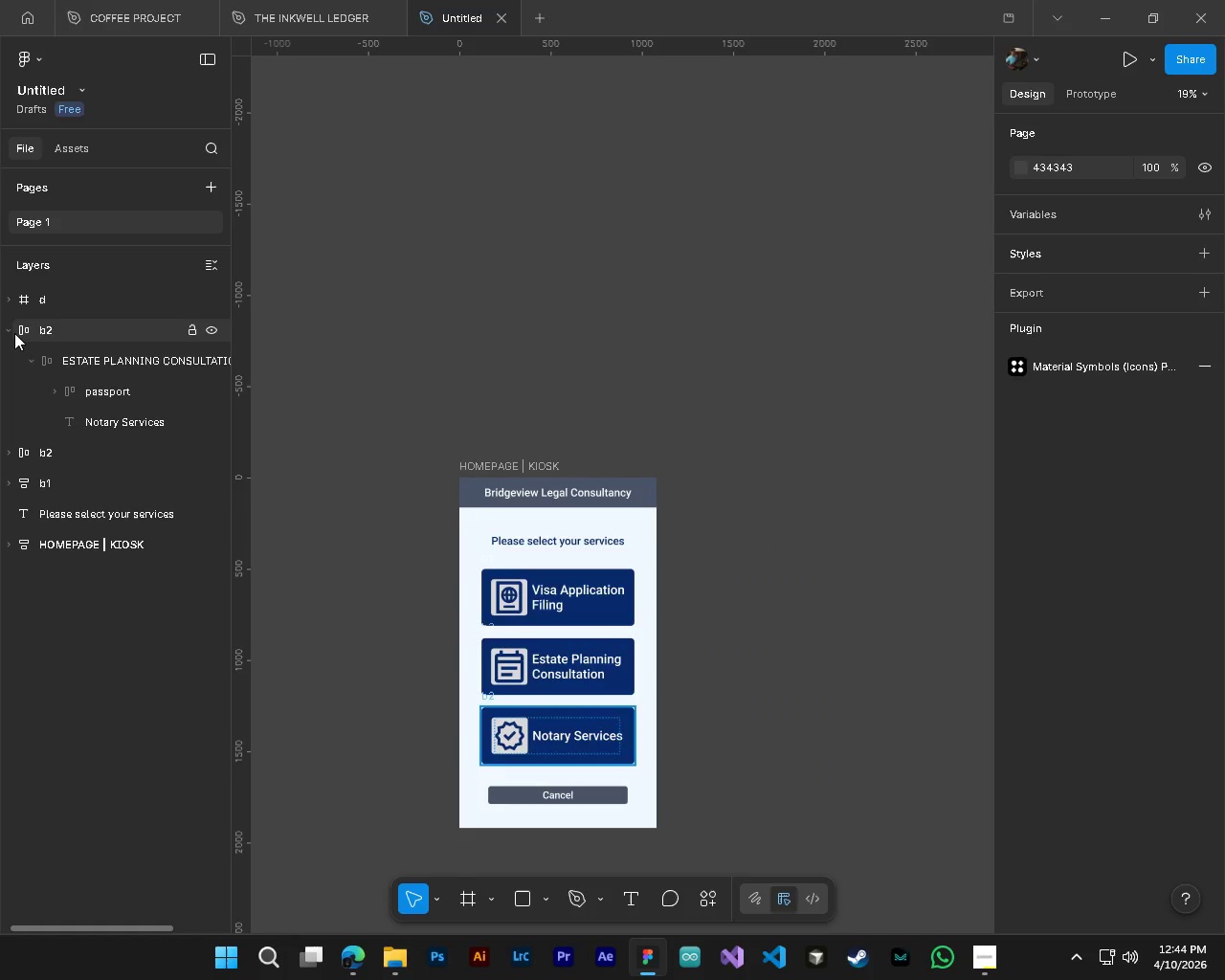 
left_click([11, 333])
 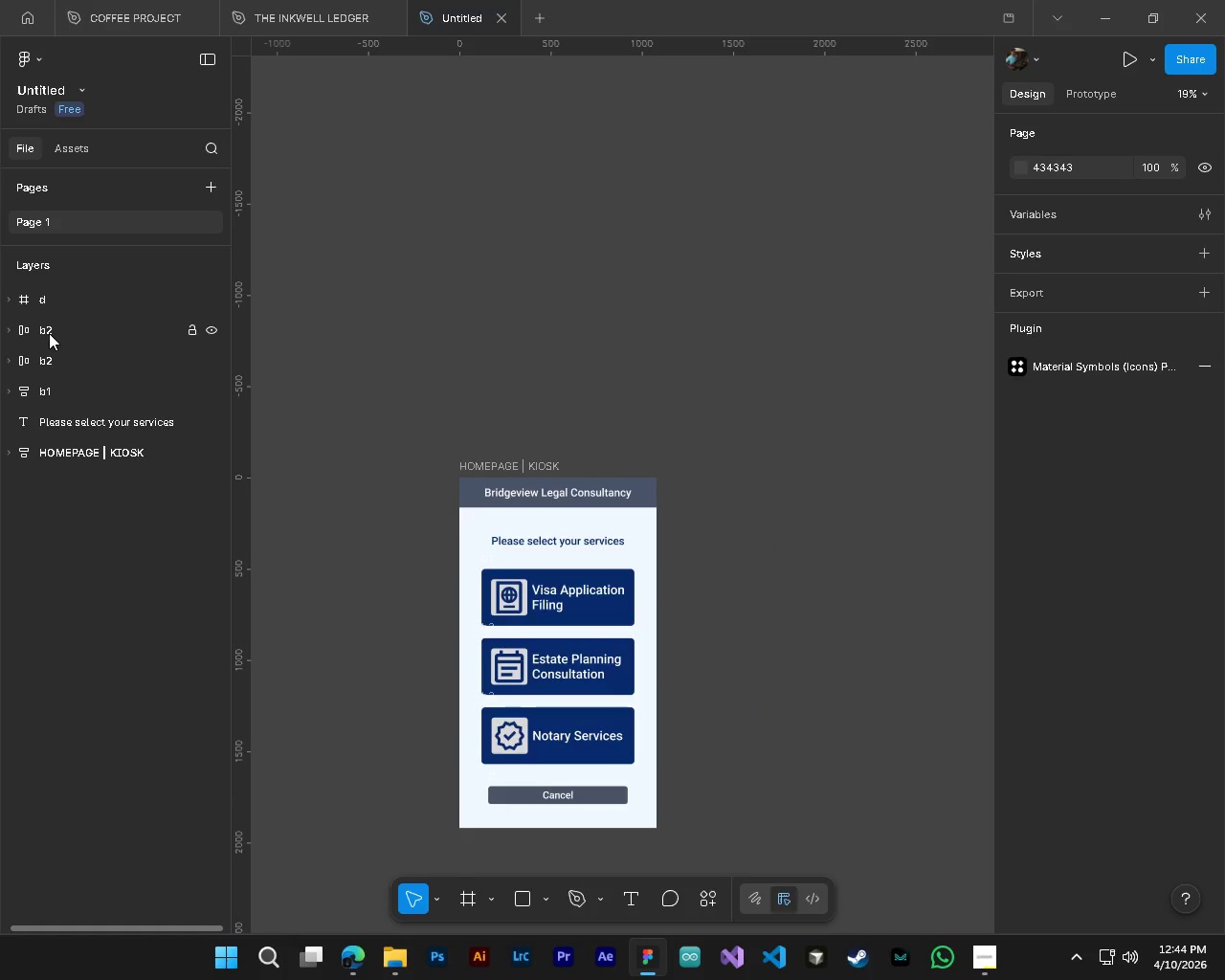 
double_click([49, 333])
 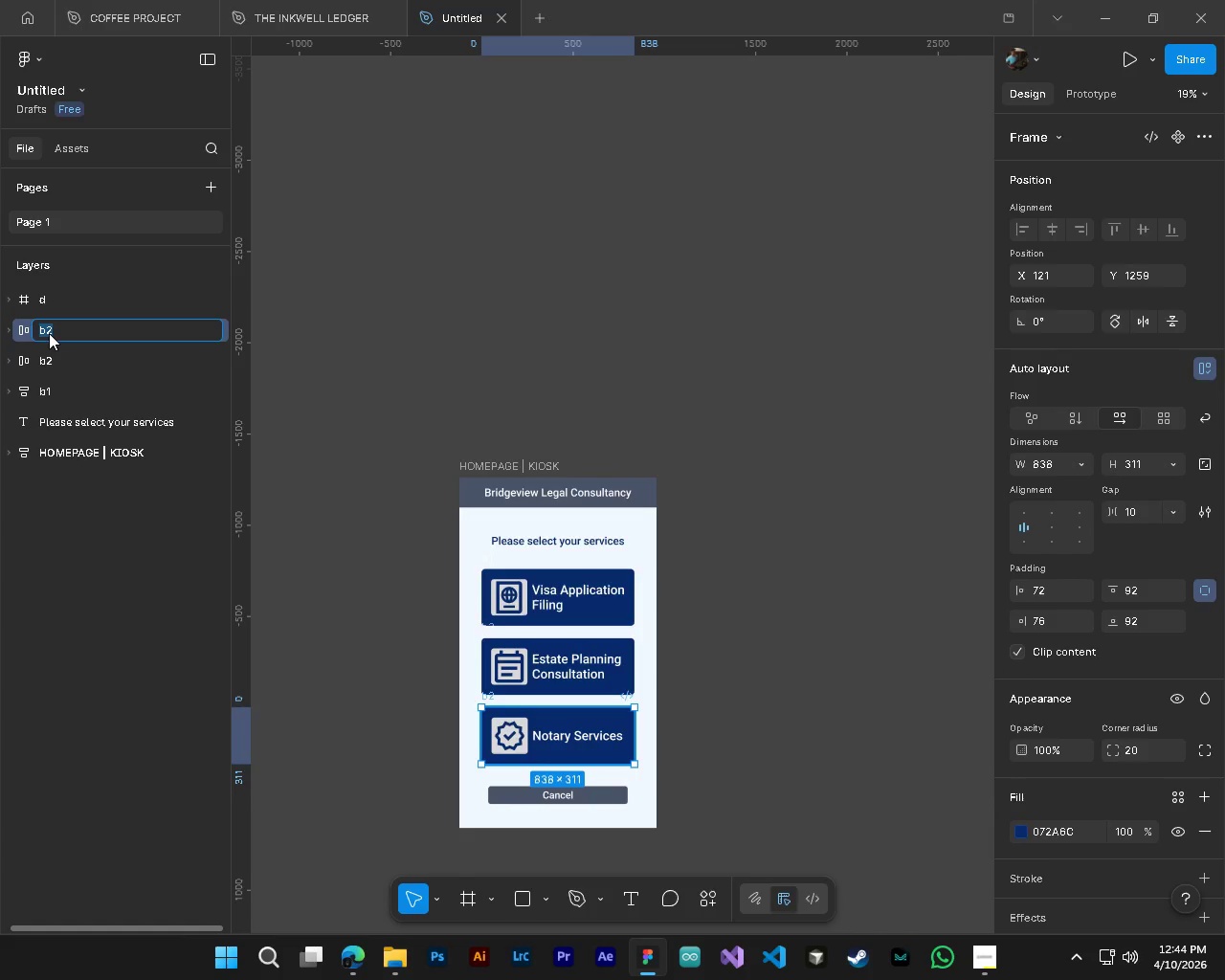 
key(B)
 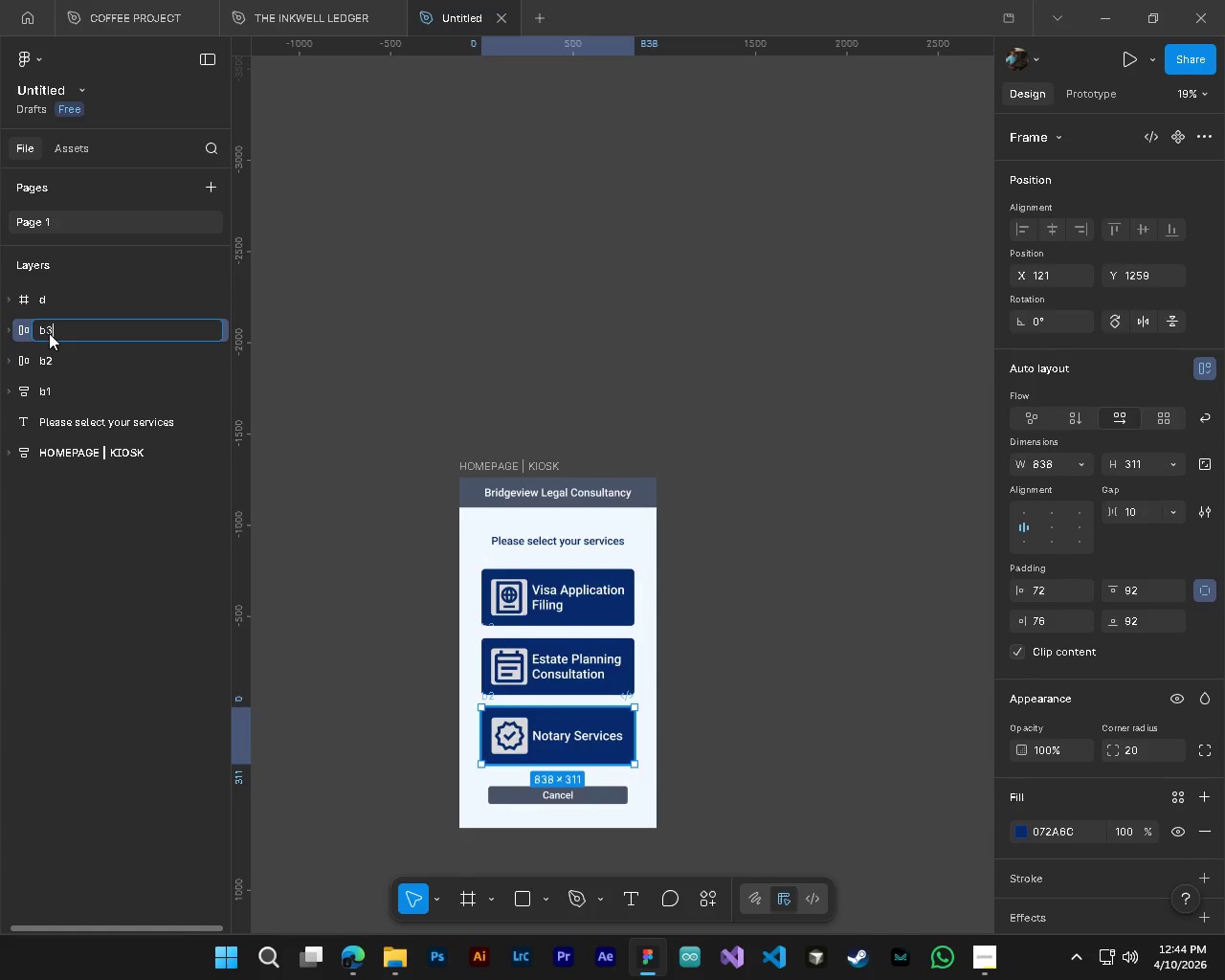 
key(Numpad3)
 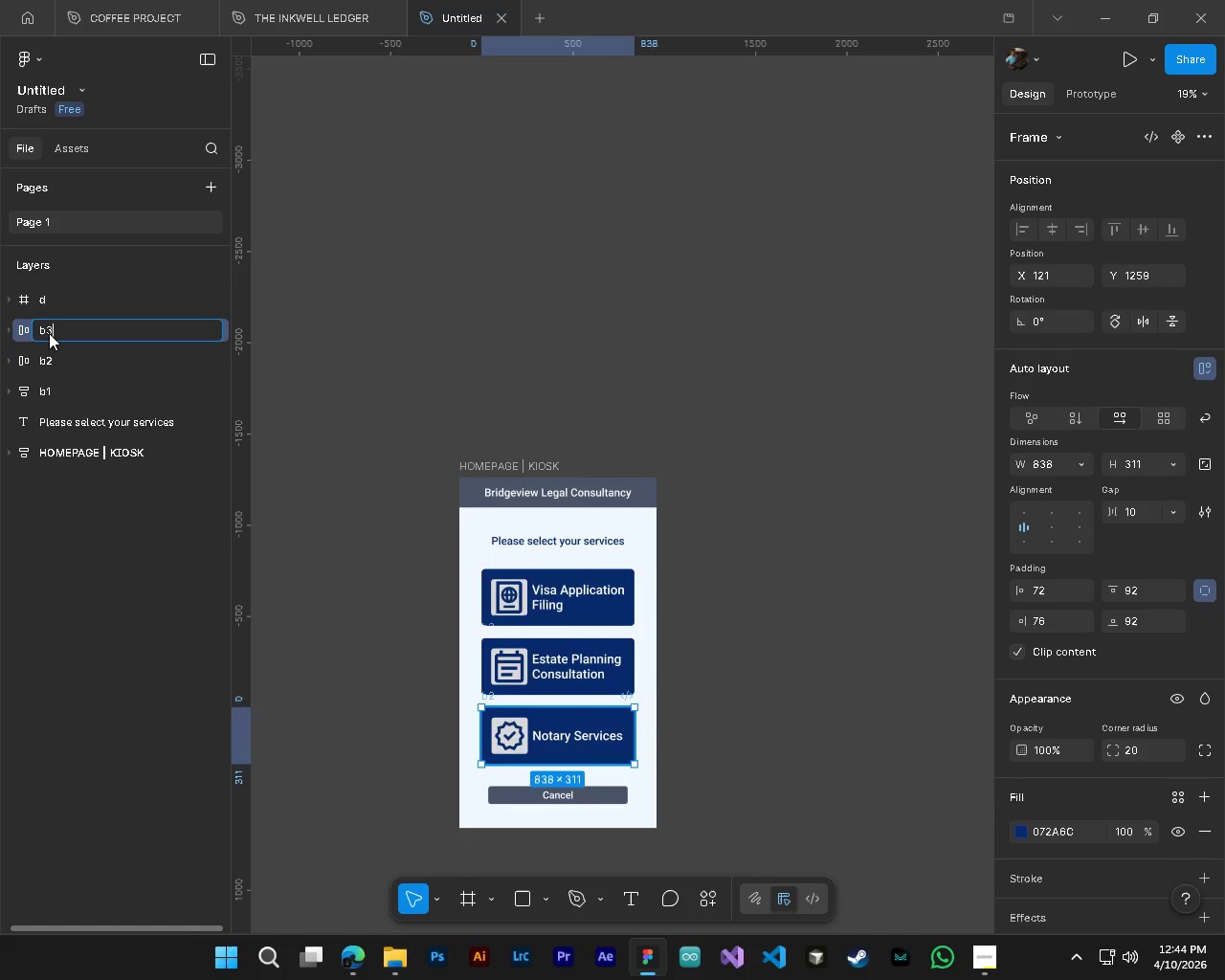 
key(NumpadEnter)
 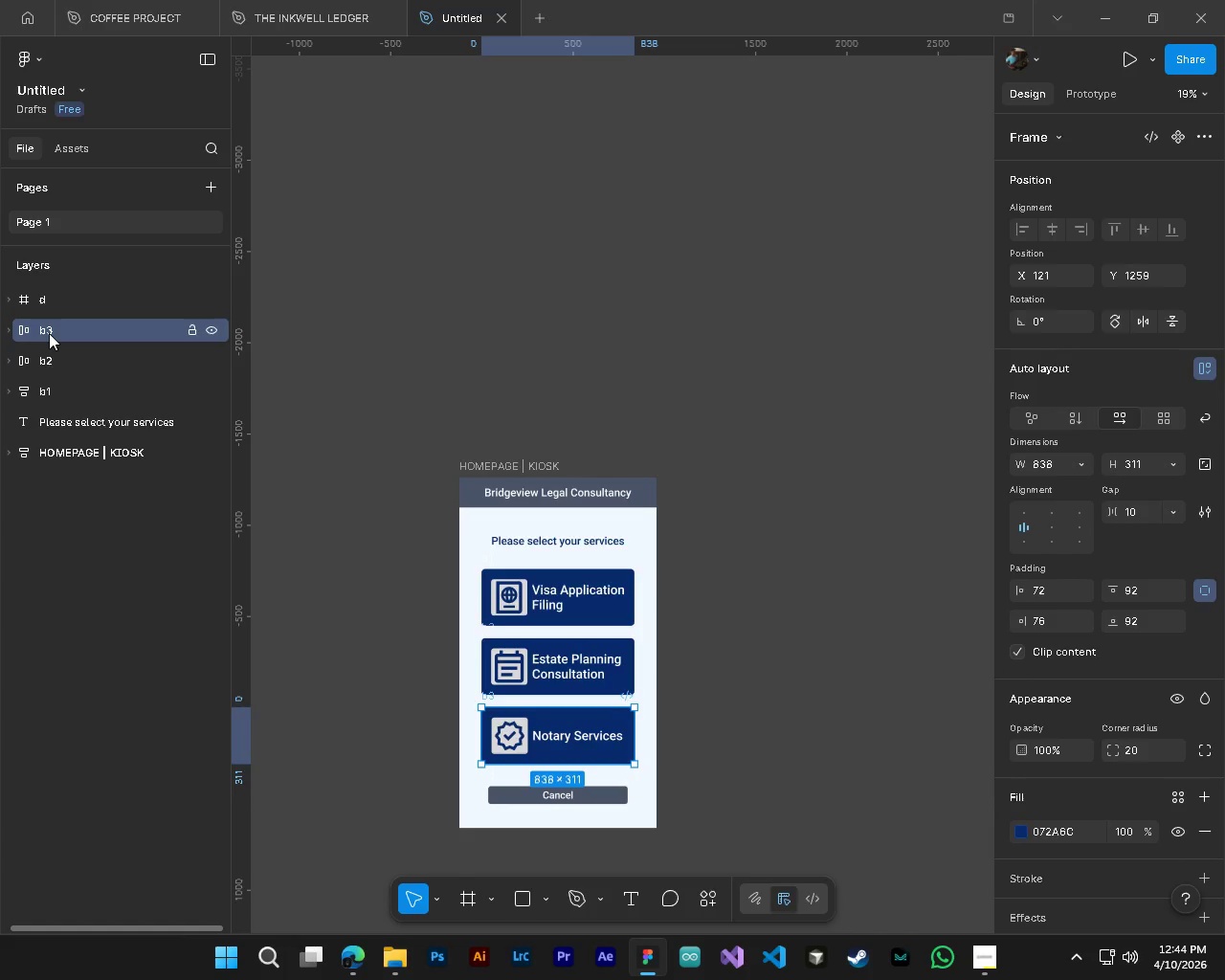 
key(Control+S)
 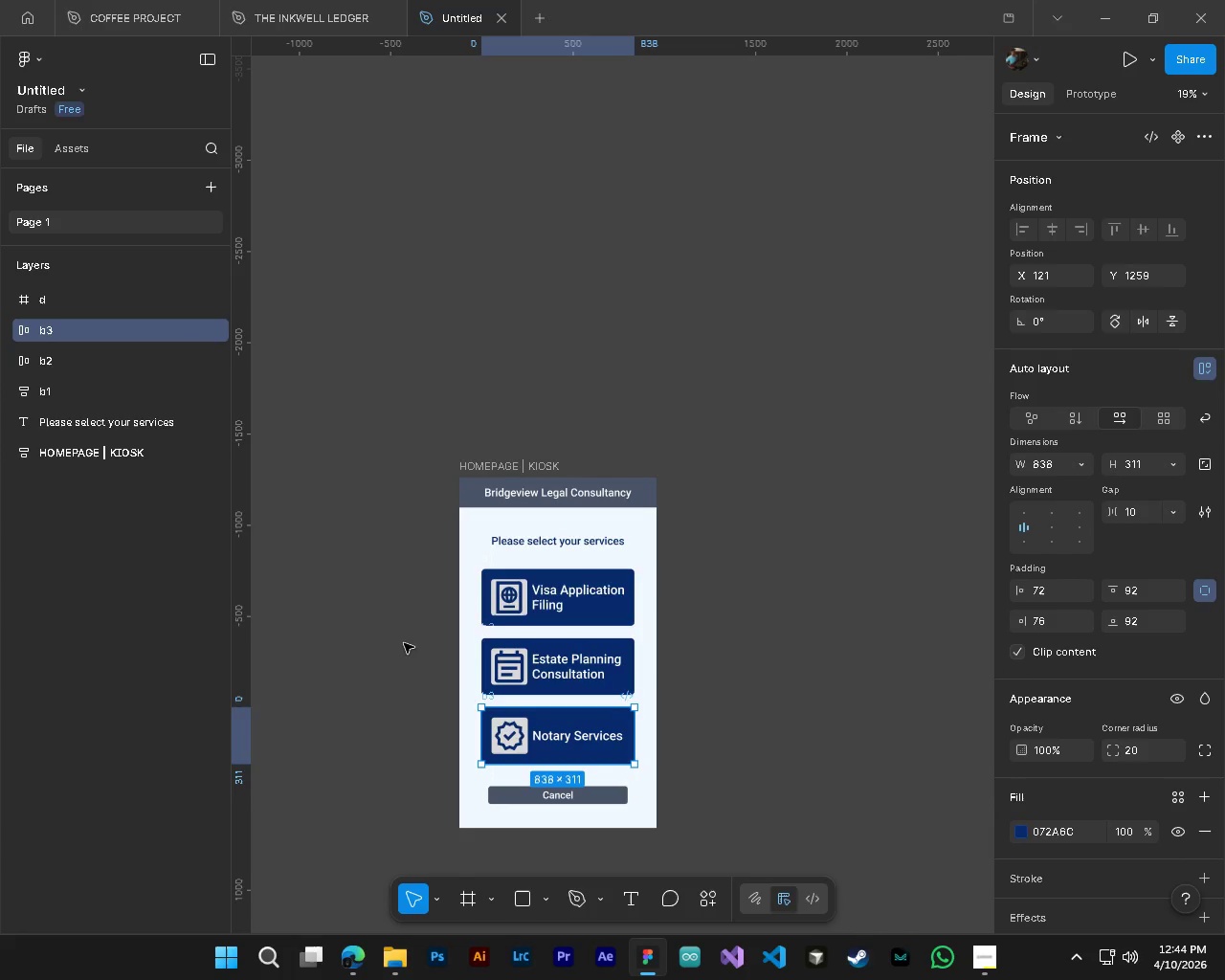 
hold_key(key=ShiftLeft, duration=0.44)
scroll: coordinate [457, 662], scroll_direction: up, amount: 2.0
 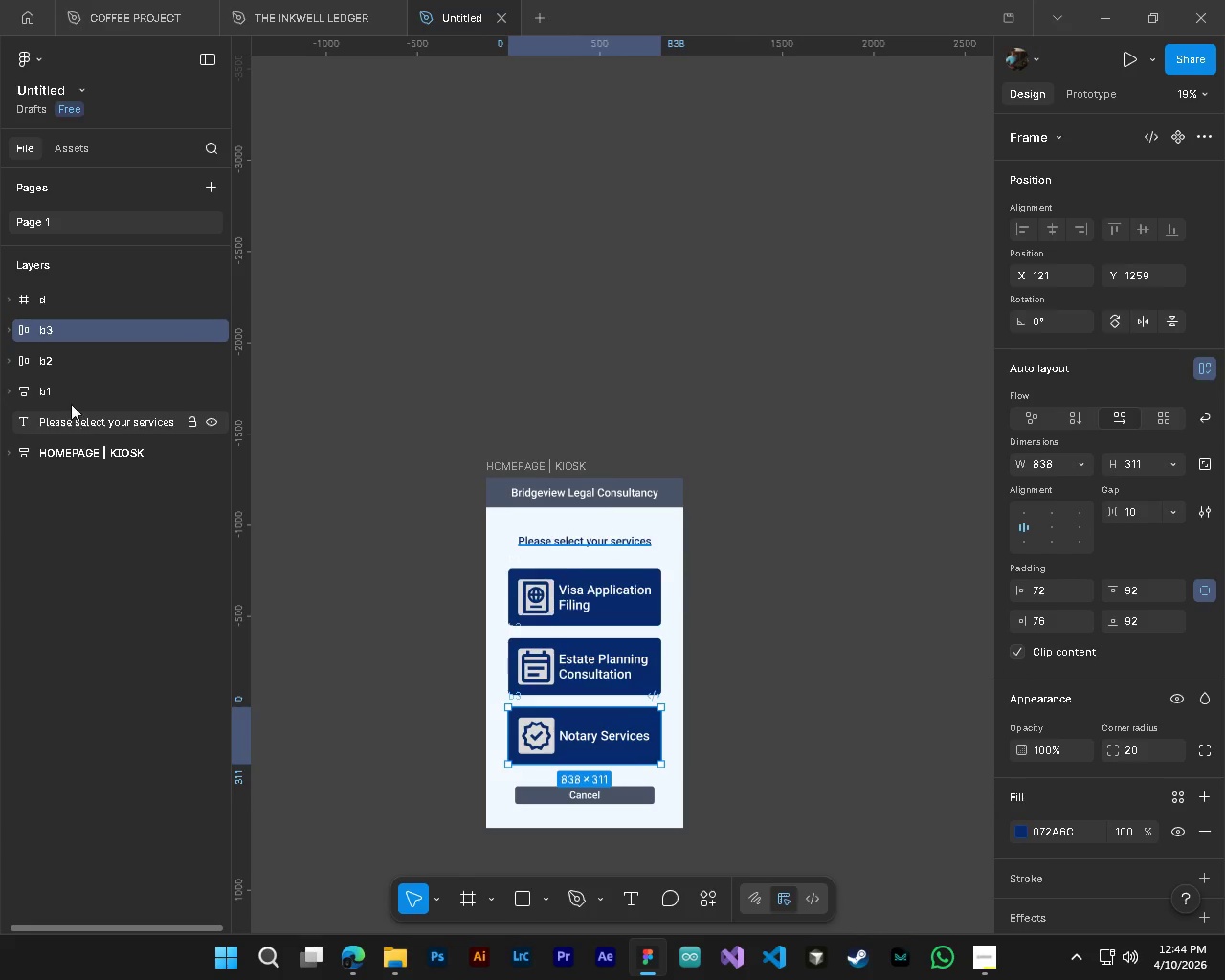 
hold_key(key=ShiftLeft, duration=1.5)
left_click([71, 397])
 